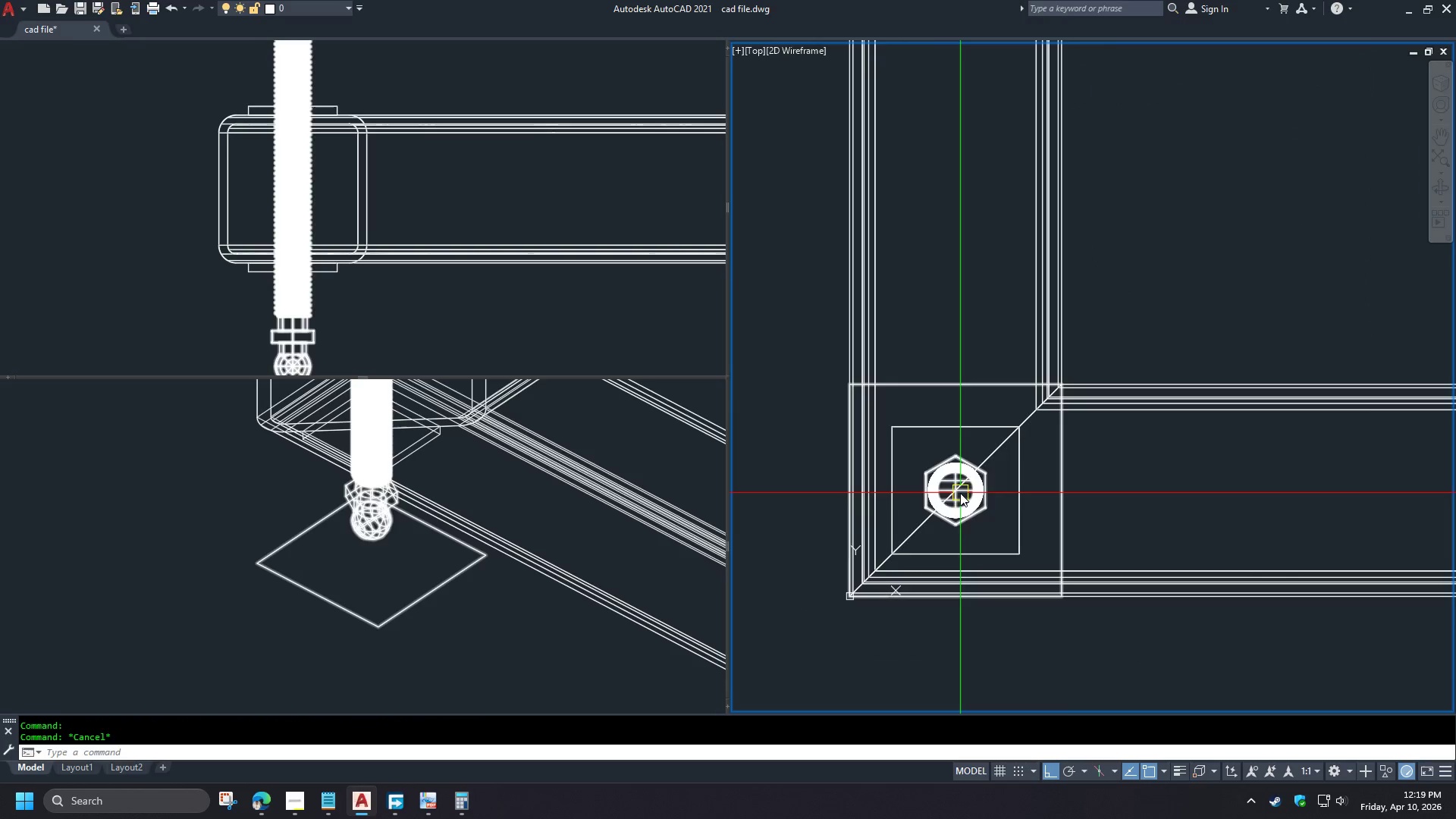 
left_click([960, 493])
 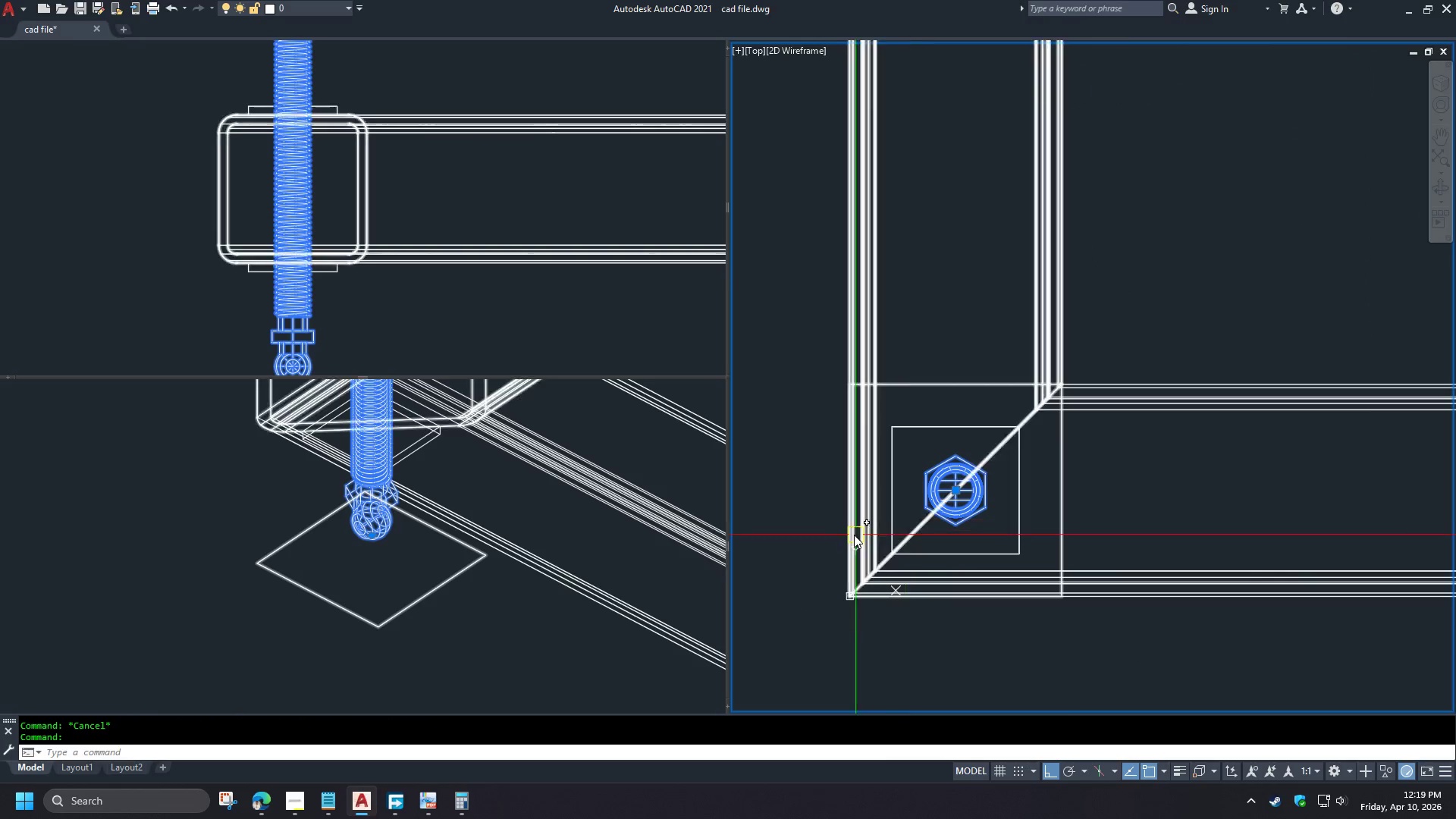 
scroll: coordinate [981, 431], scroll_direction: down, amount: 6.0
 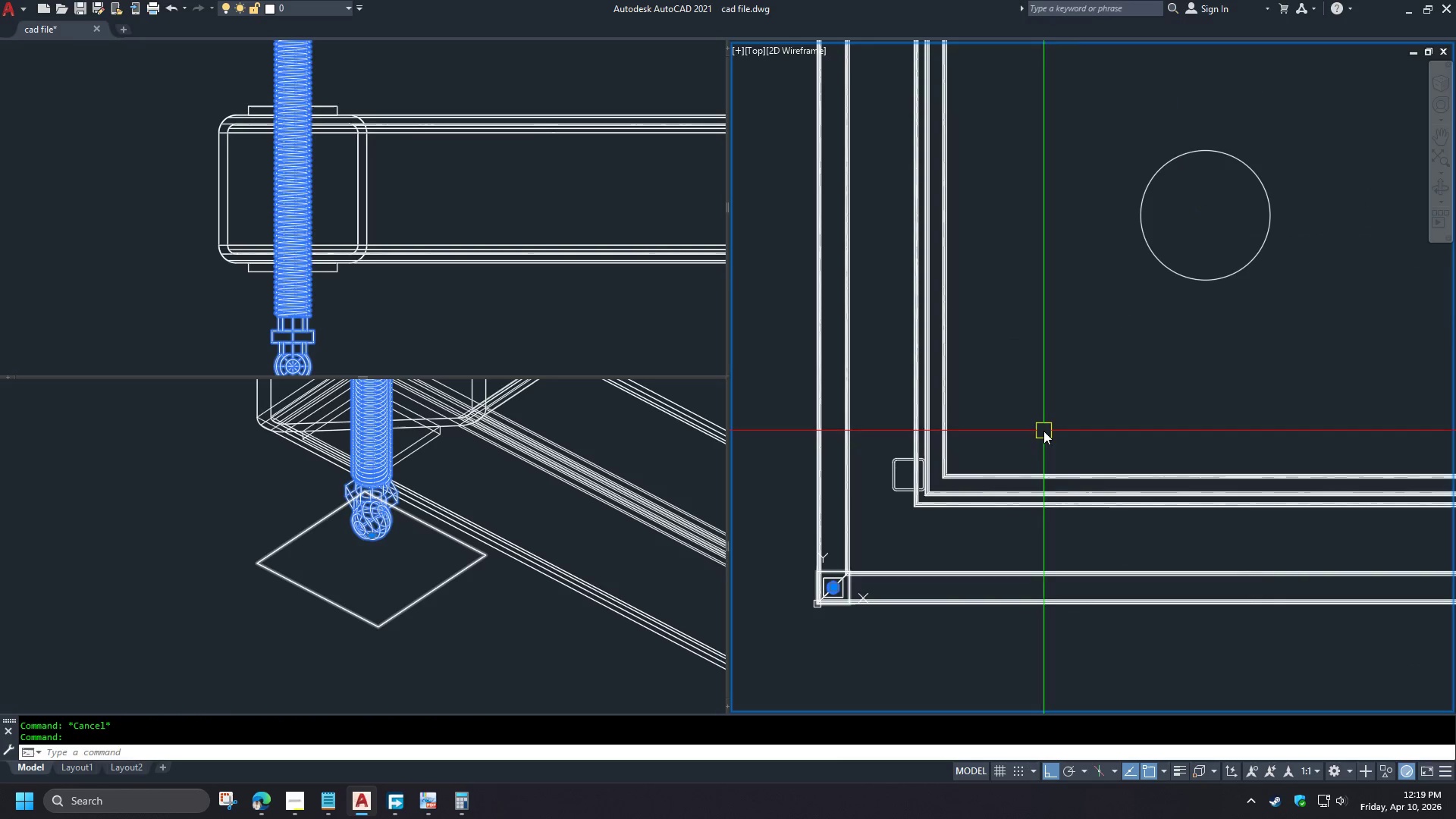 
type(ar )
 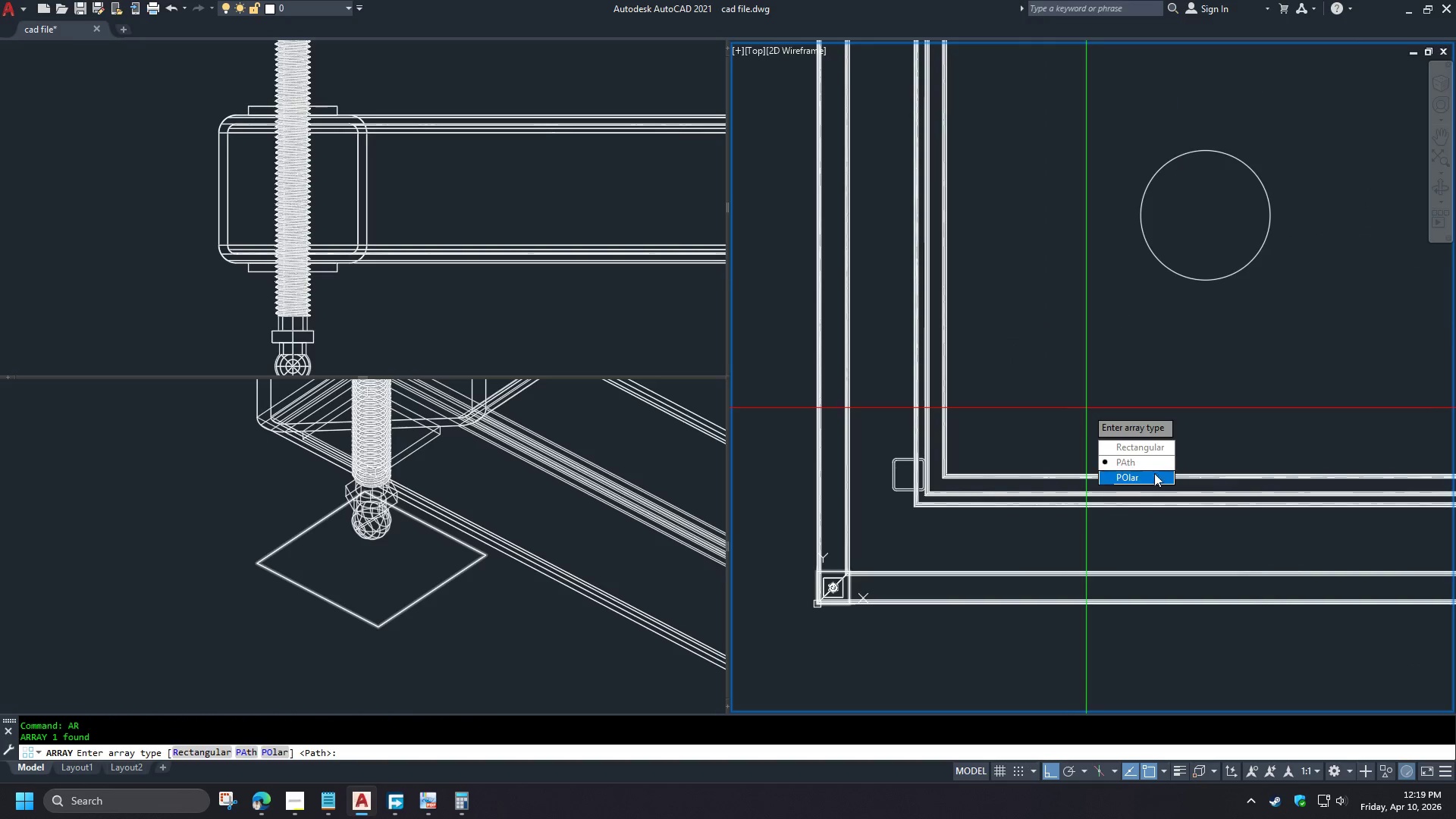 
left_click_drag(start_coordinate=[1147, 478], to_coordinate=[1086, 408])
 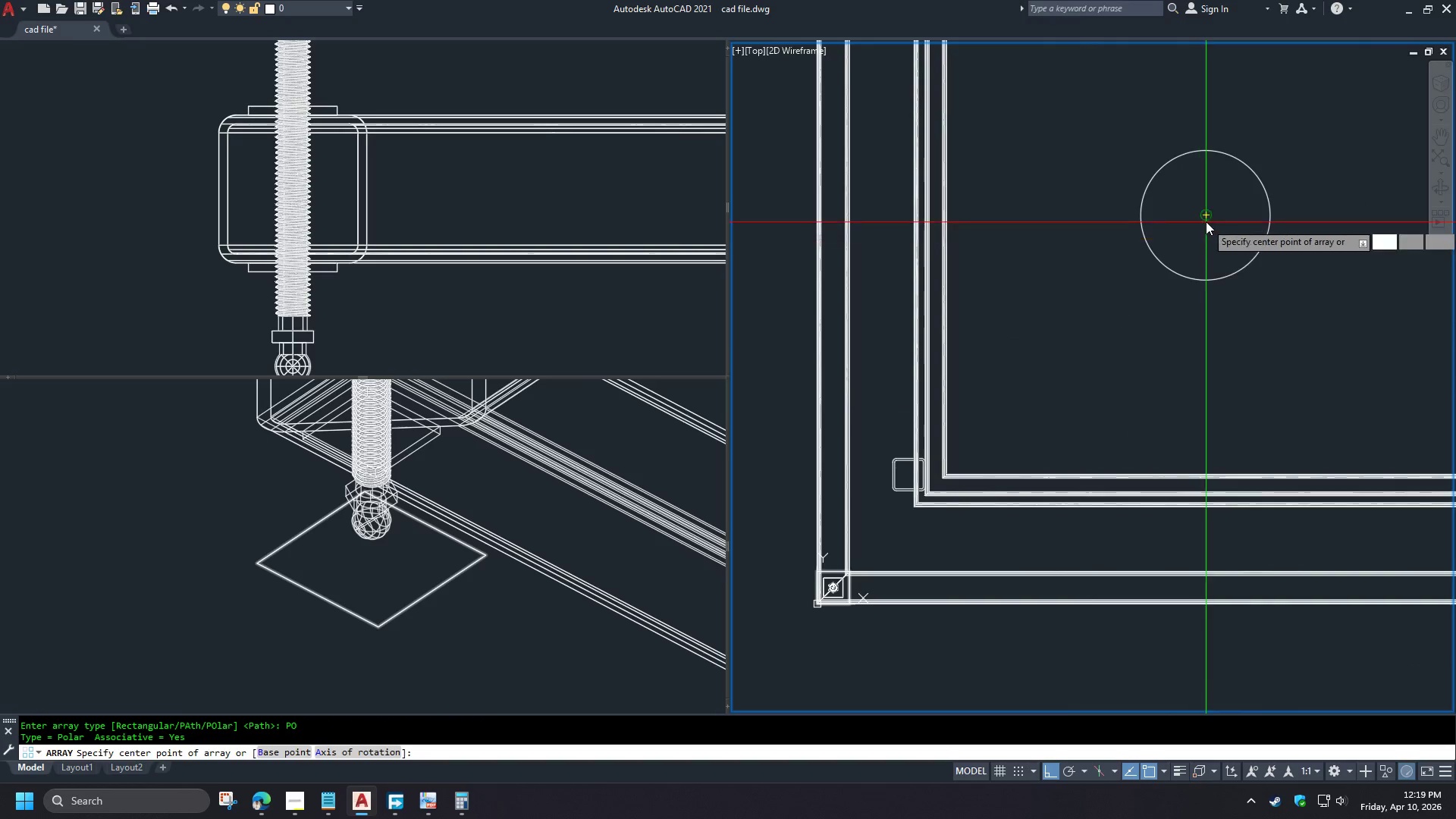 
left_click([1206, 221])
 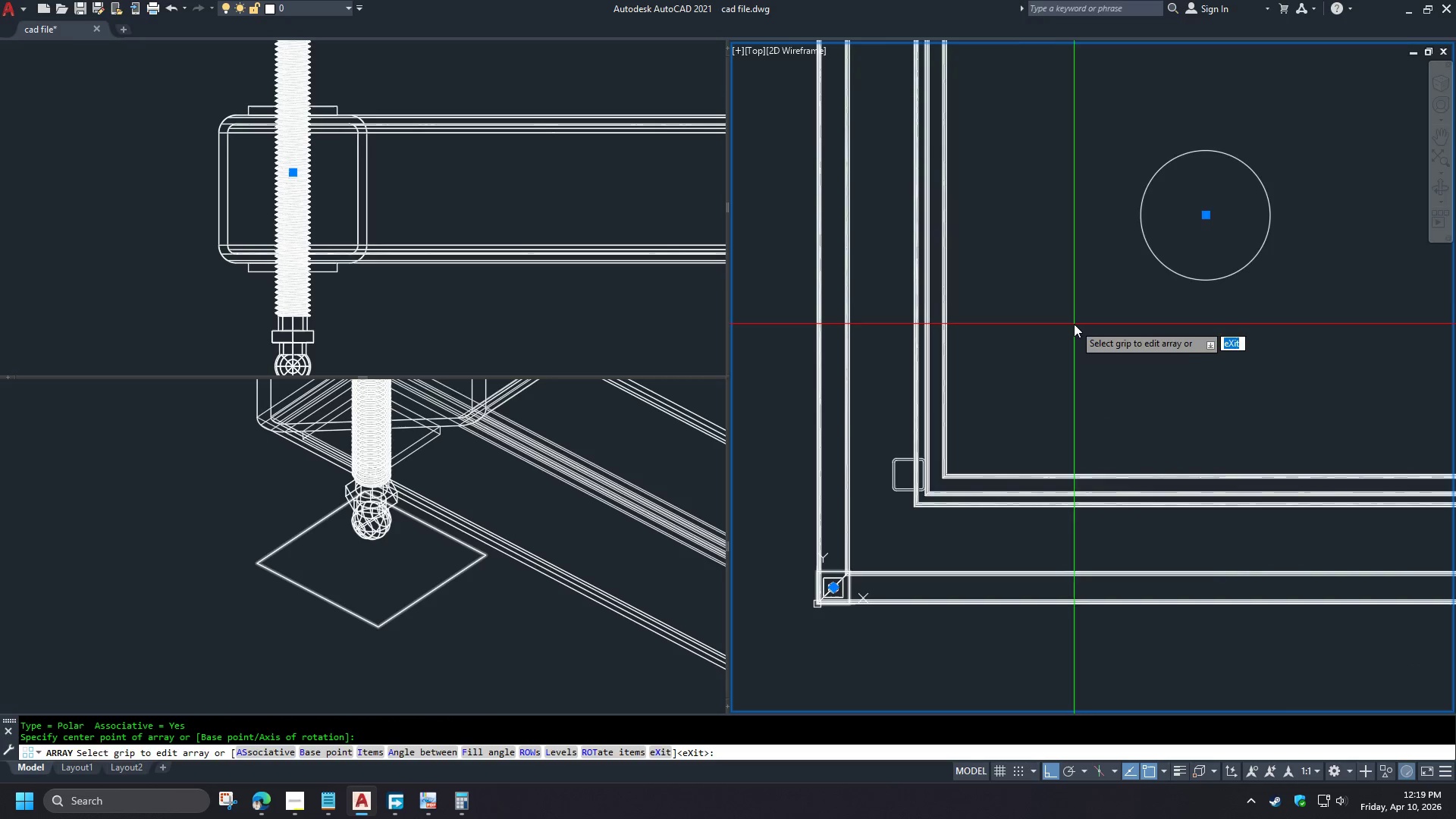 
scroll: coordinate [1056, 328], scroll_direction: down, amount: 2.0
 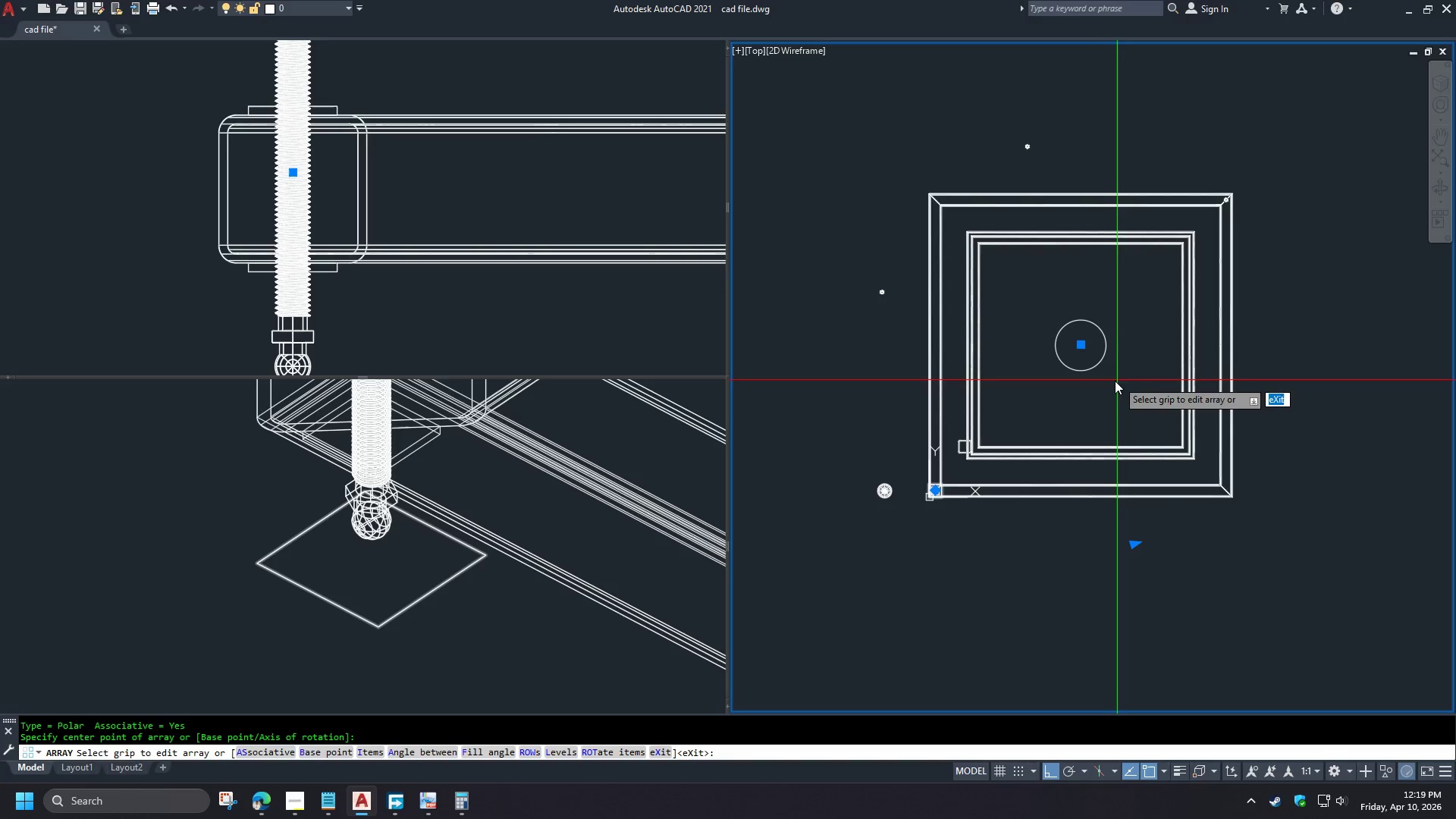 
scroll: coordinate [1113, 381], scroll_direction: up, amount: 1.0
 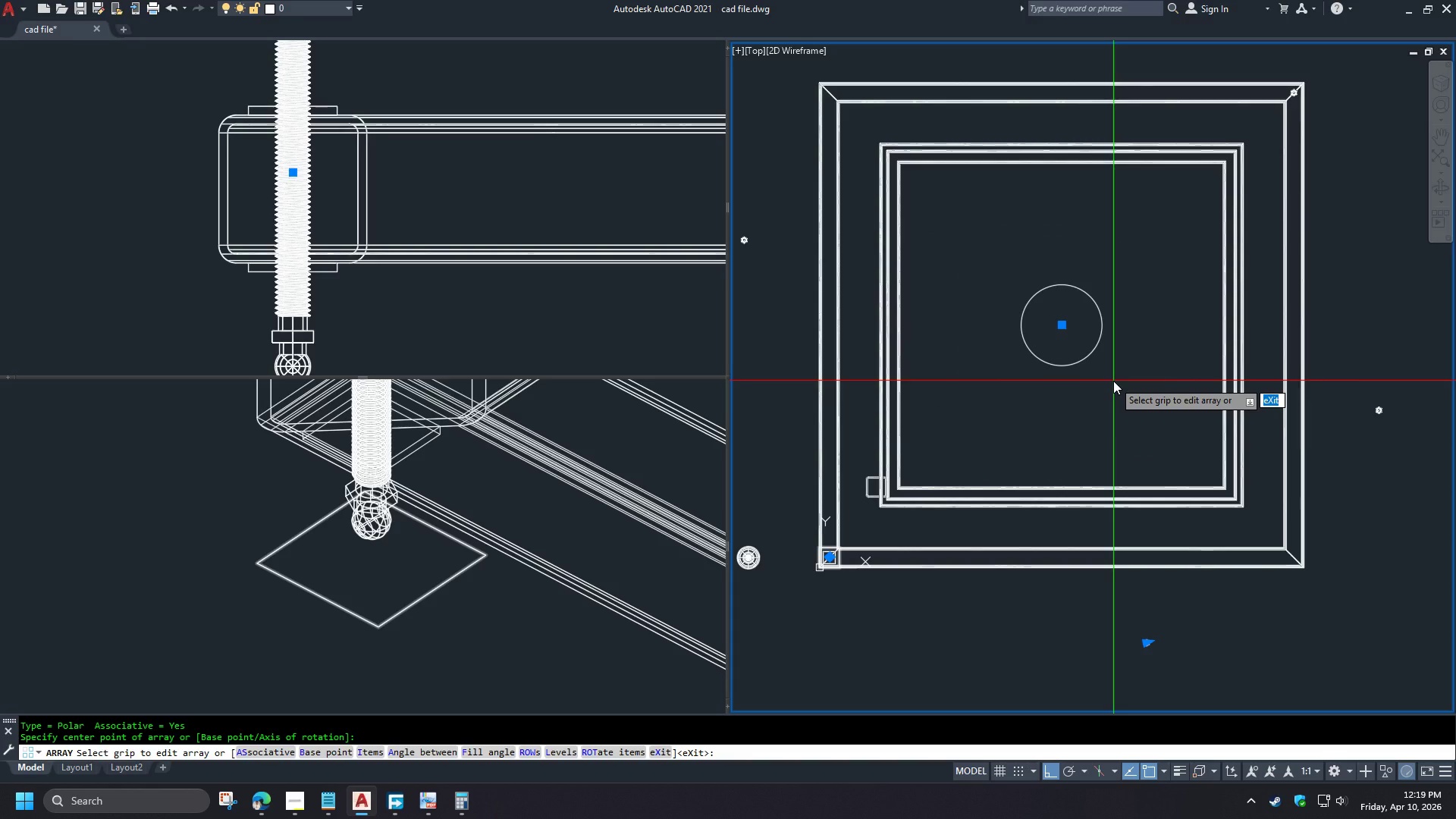 
key(I)
 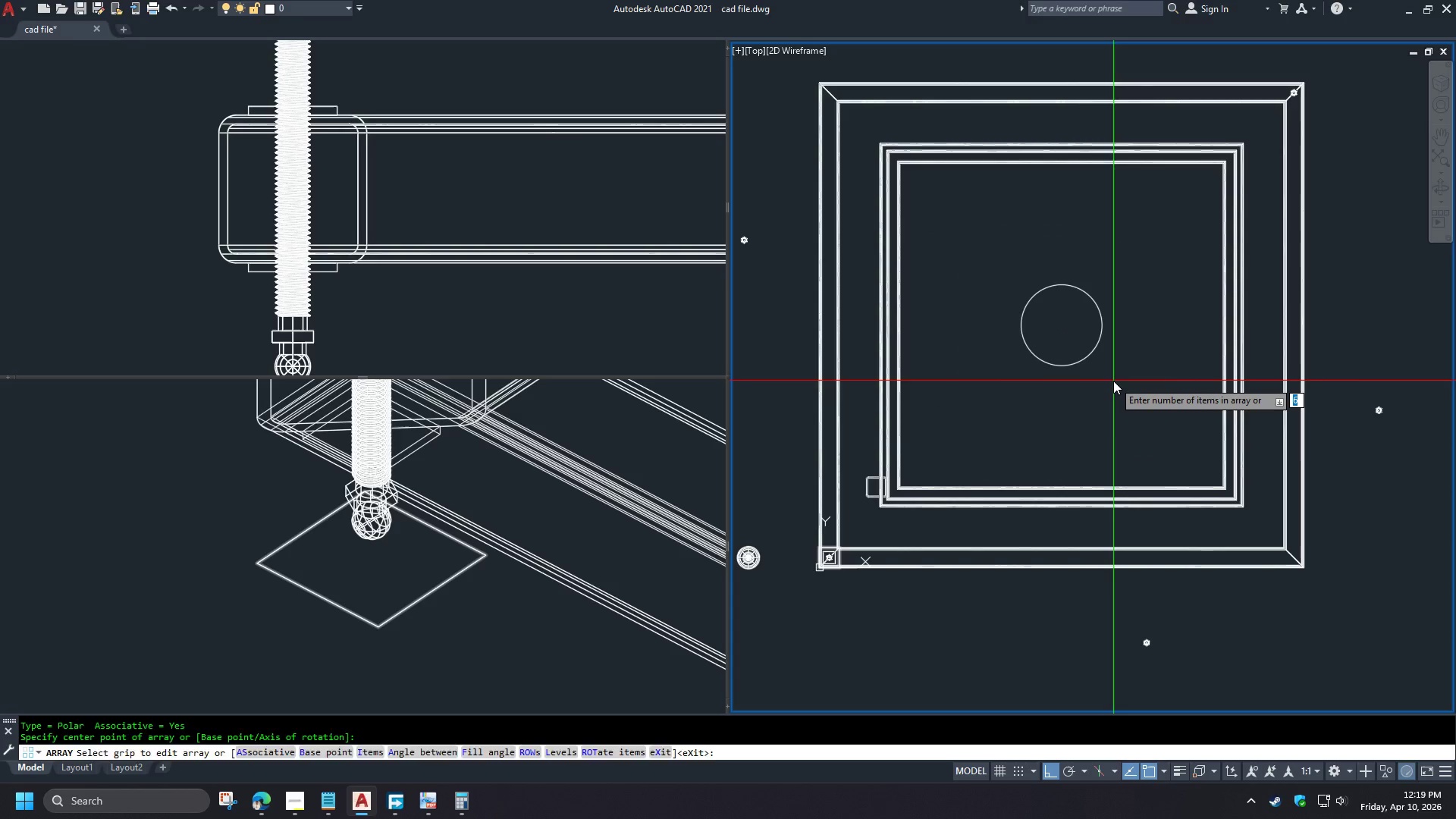 
key(Space)
 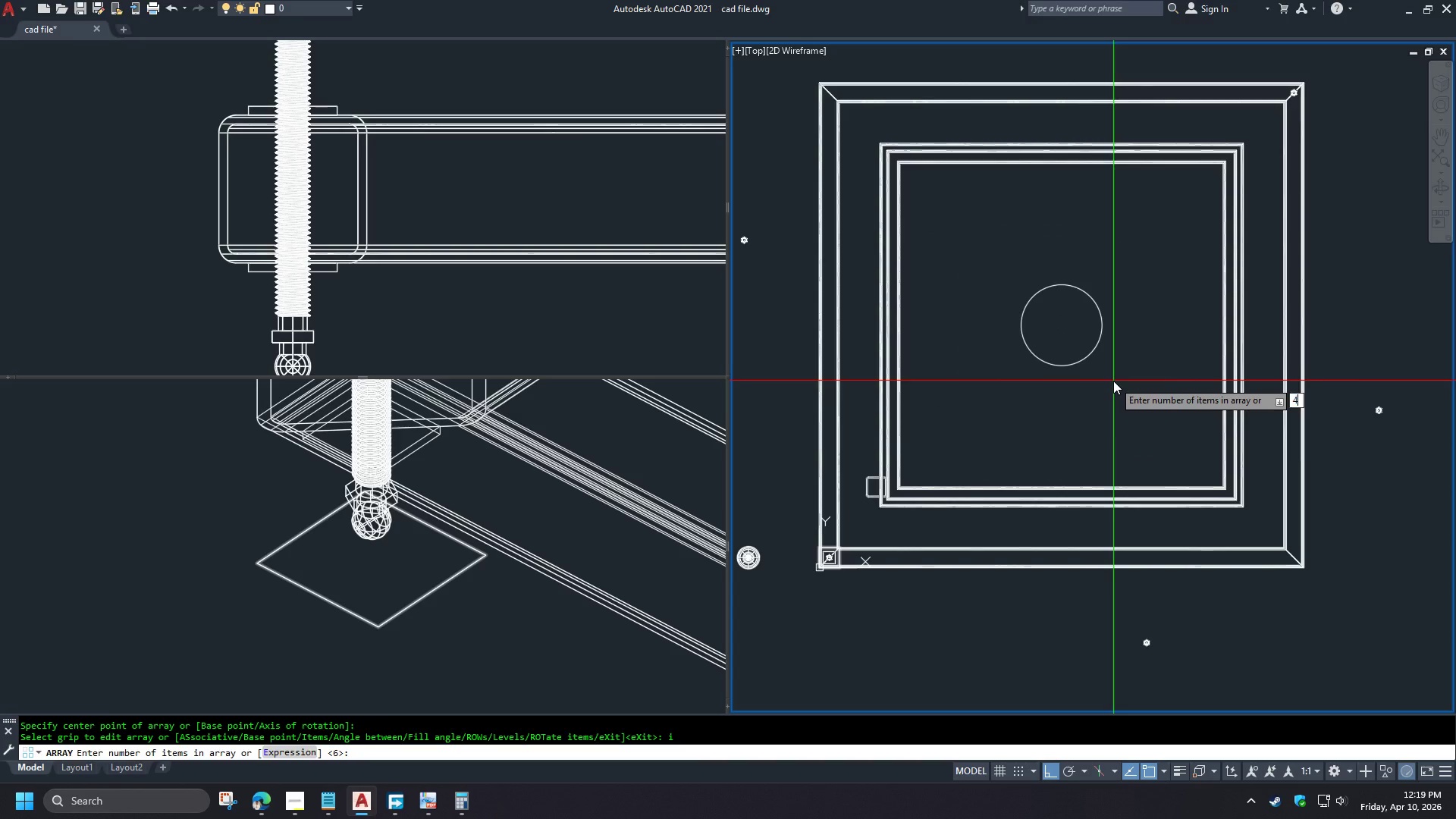 
key(4)
 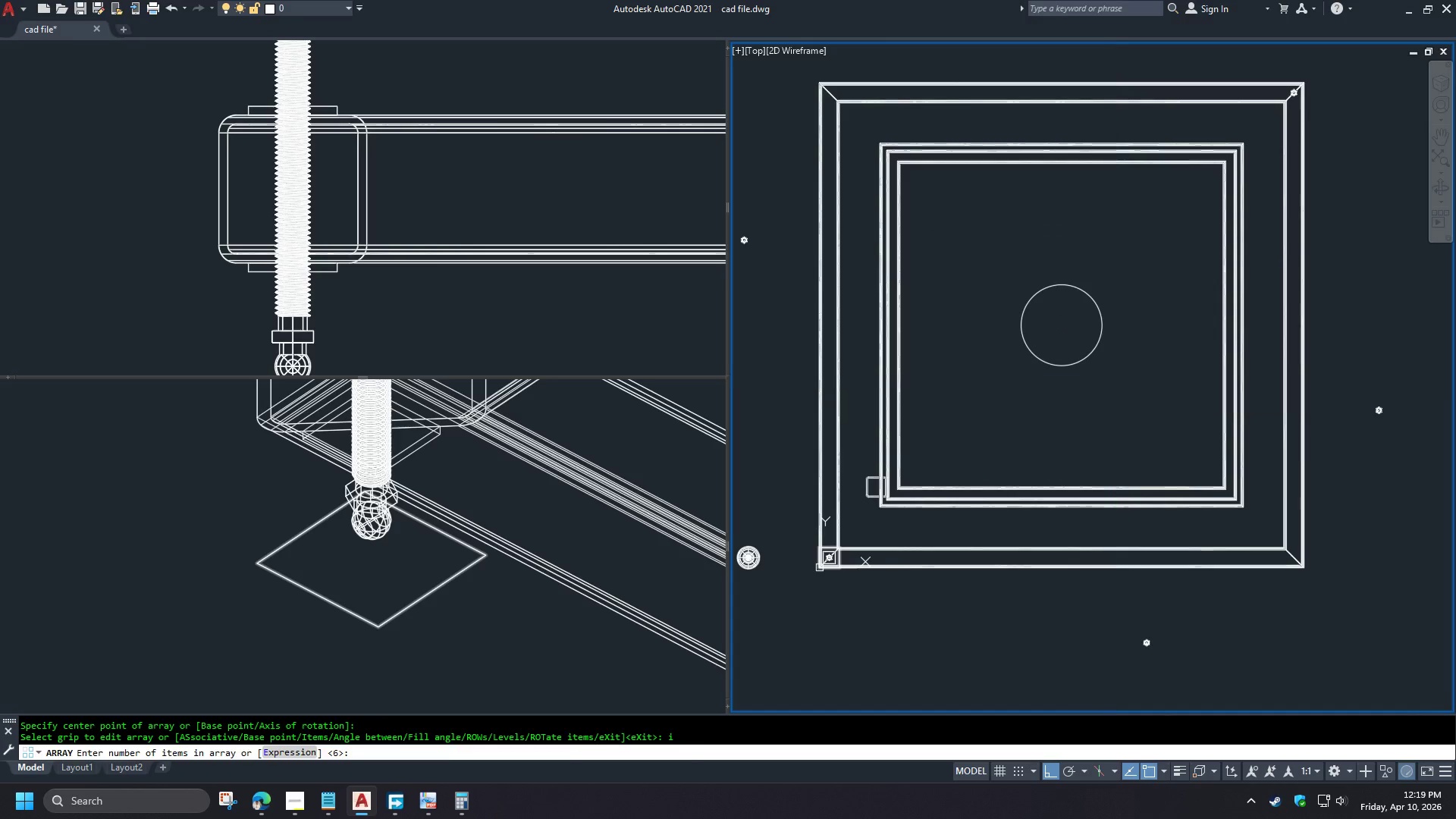 
key(Space)
 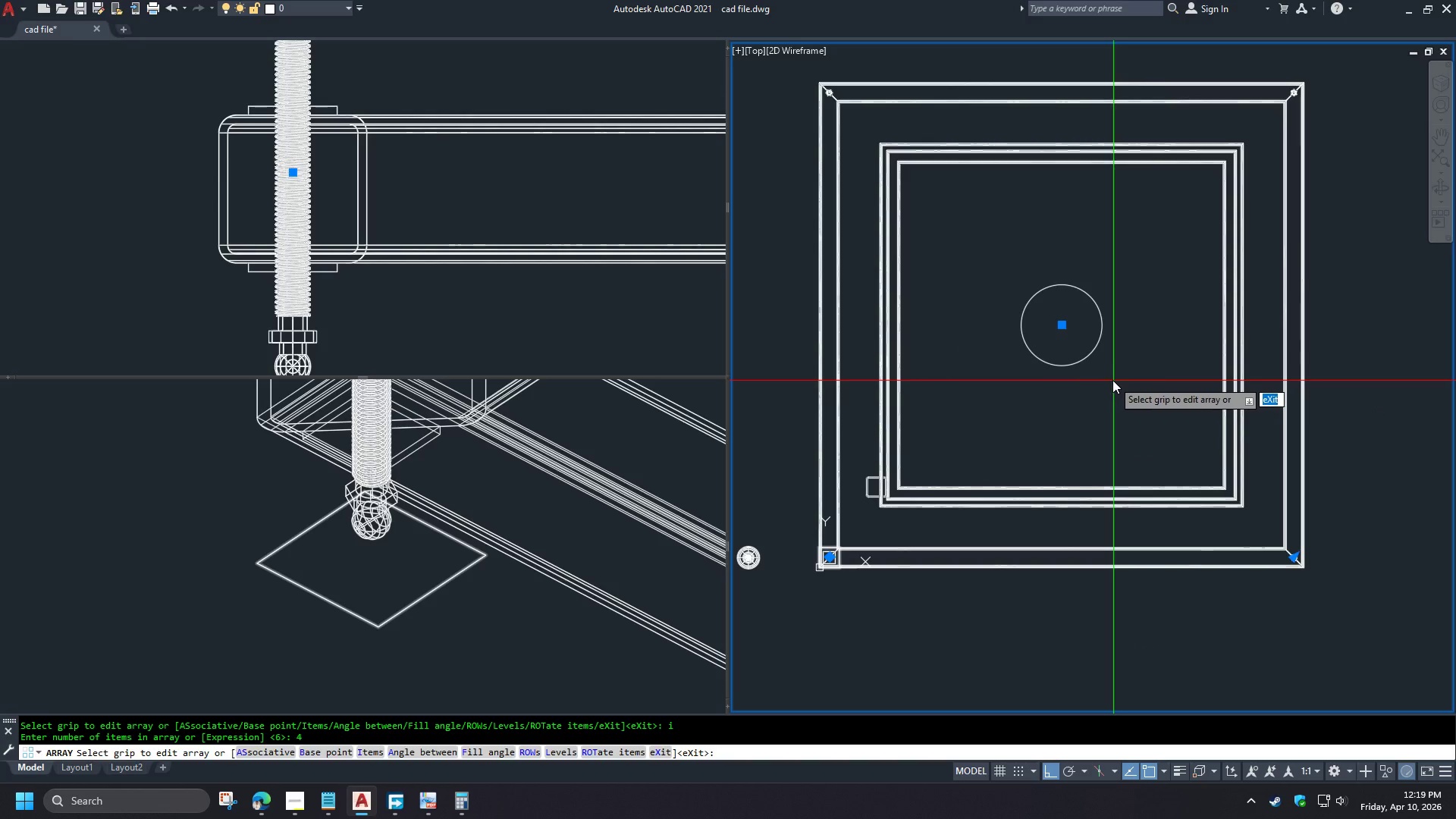 
key(Space)
 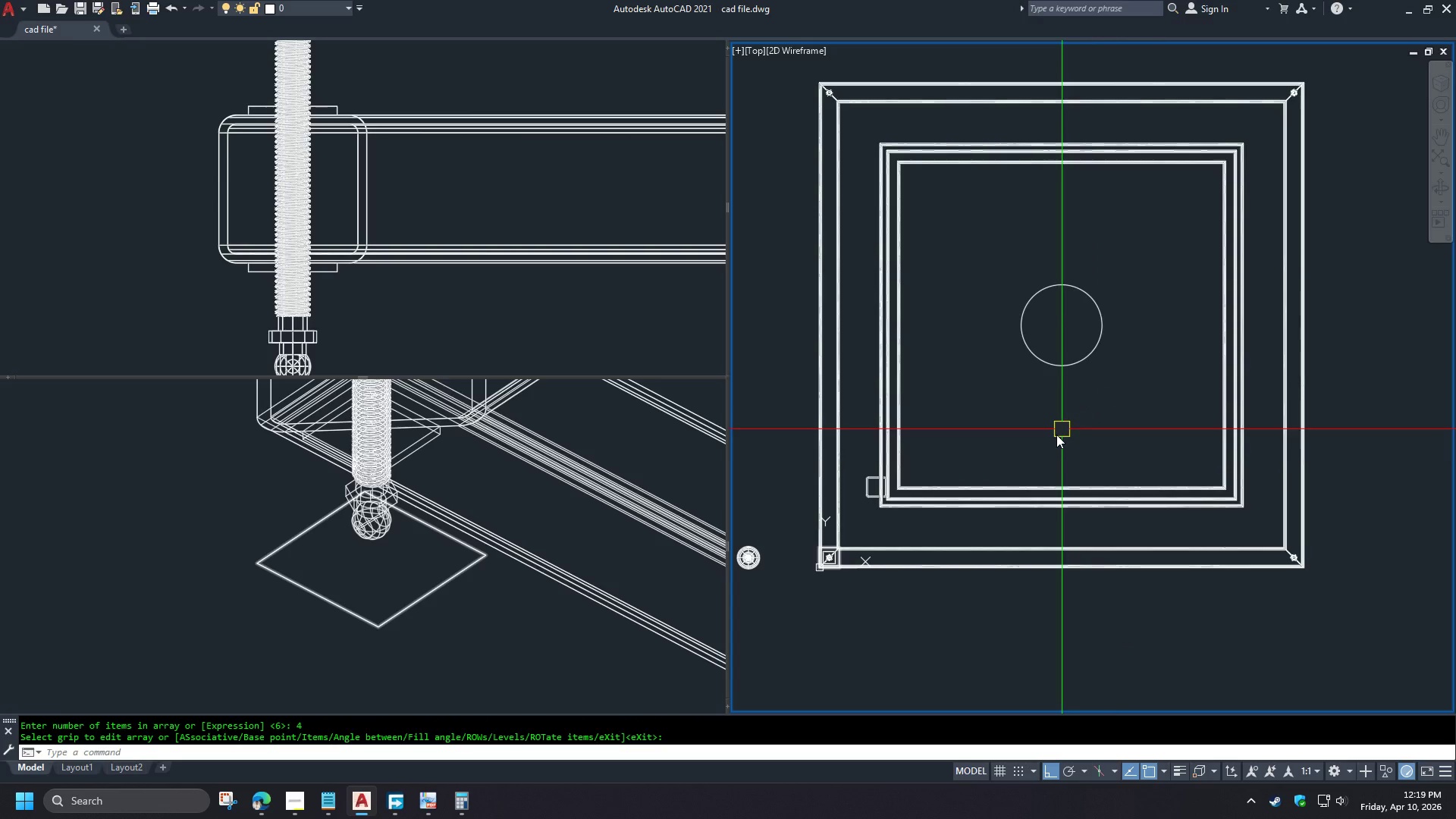 
scroll: coordinate [829, 556], scroll_direction: up, amount: 4.0
 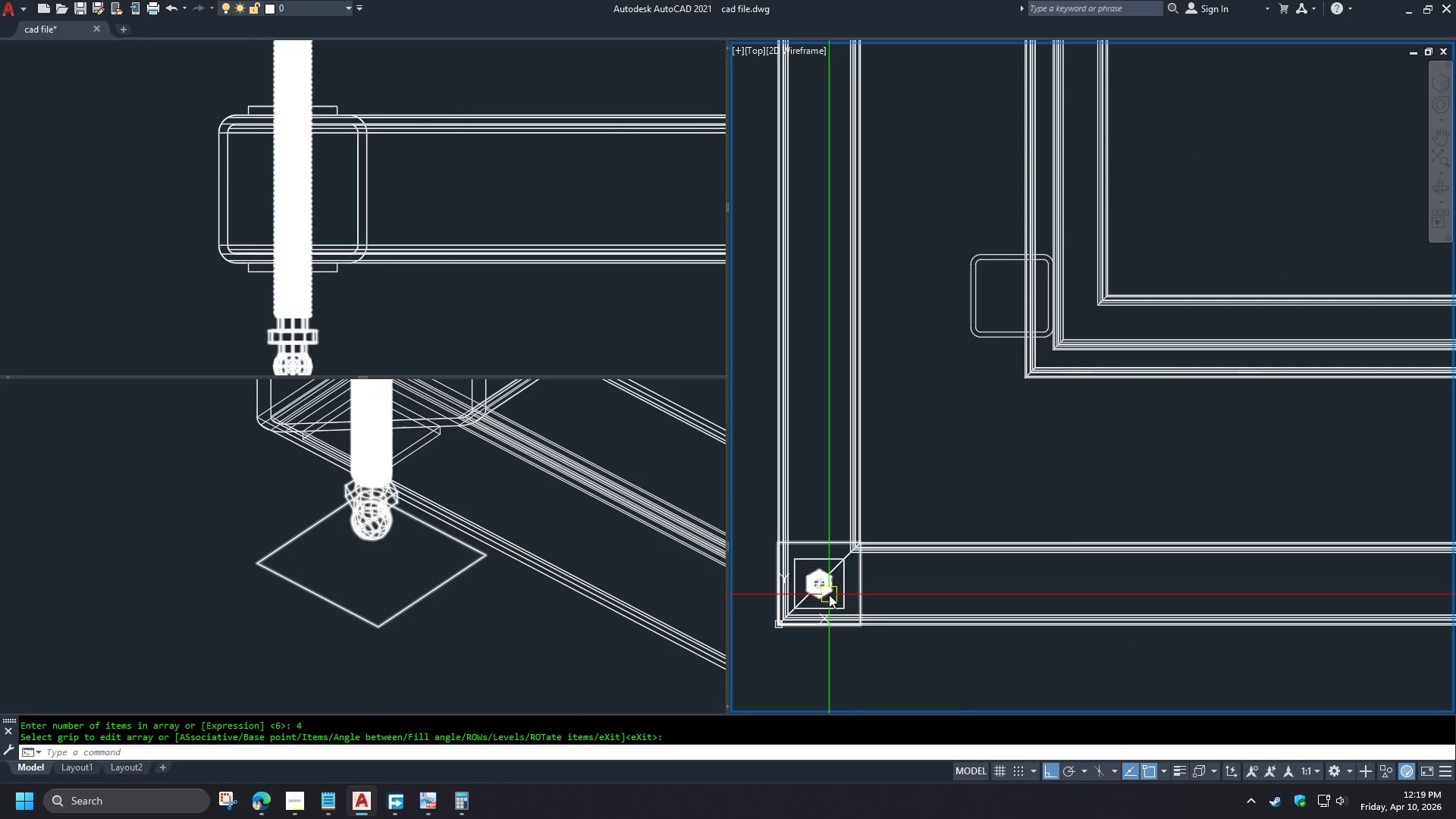 
left_click([829, 595])
 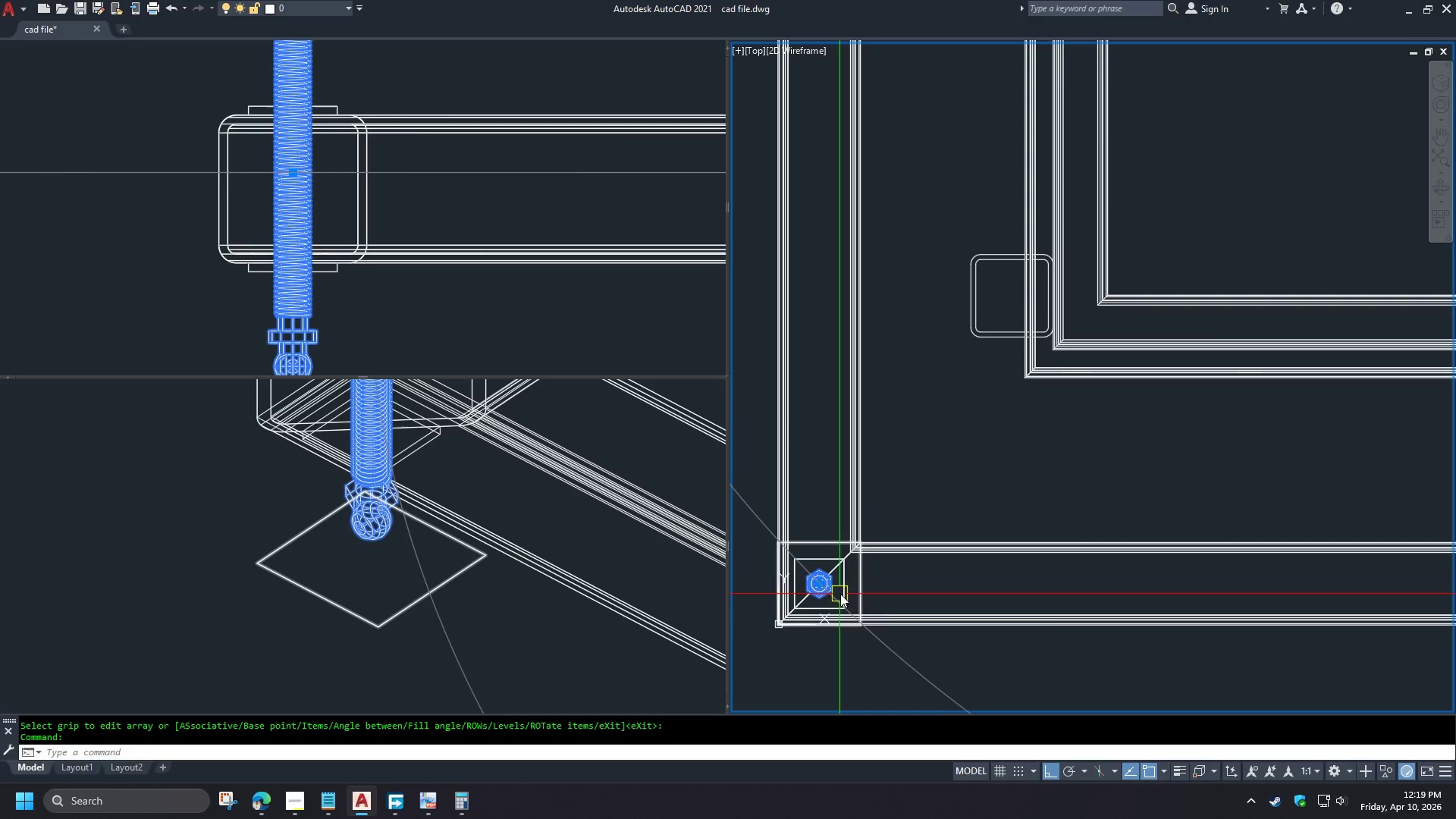 
type(x su )
key(Escape)
 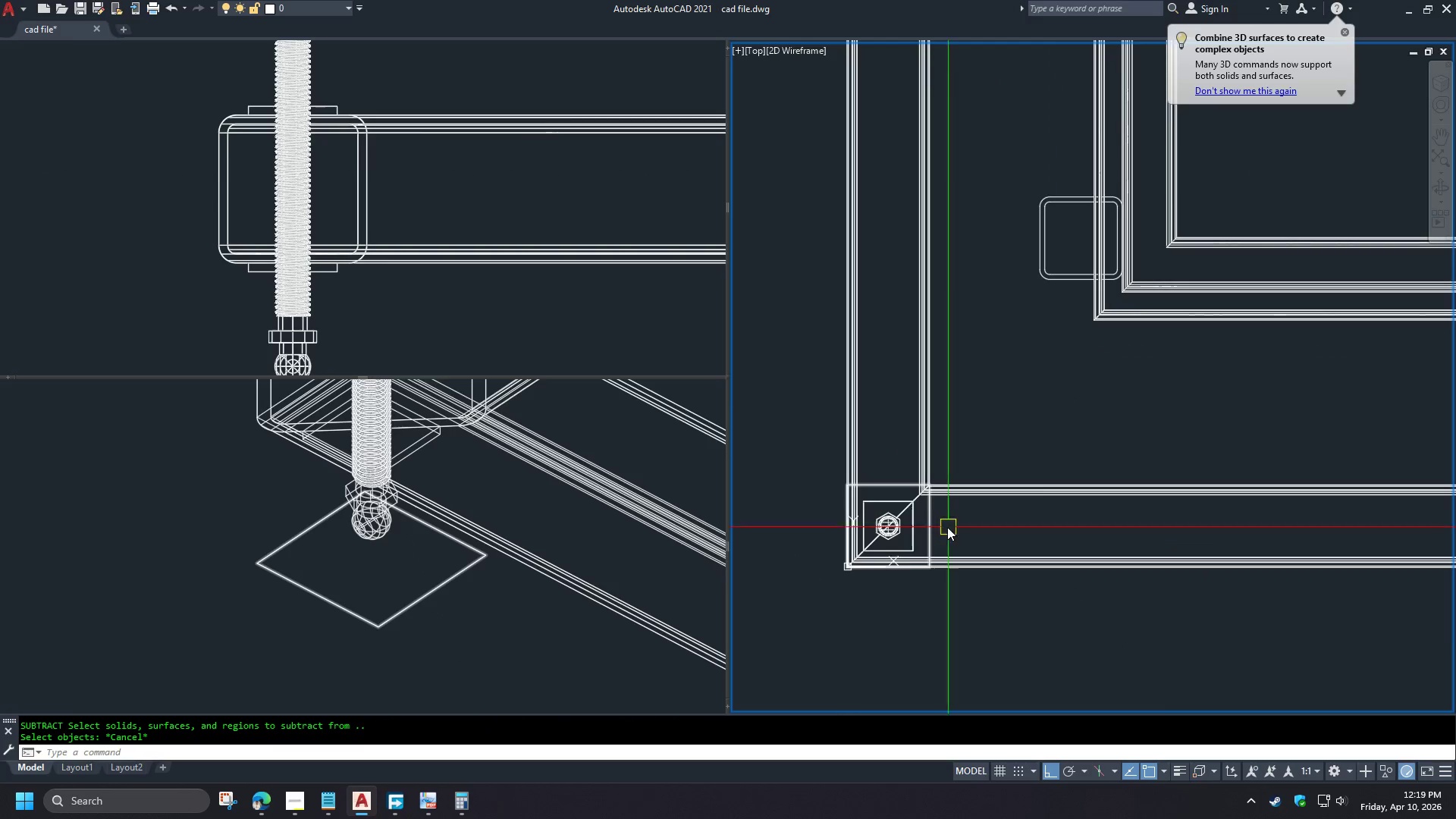 
scroll: coordinate [912, 529], scroll_direction: up, amount: 2.0
 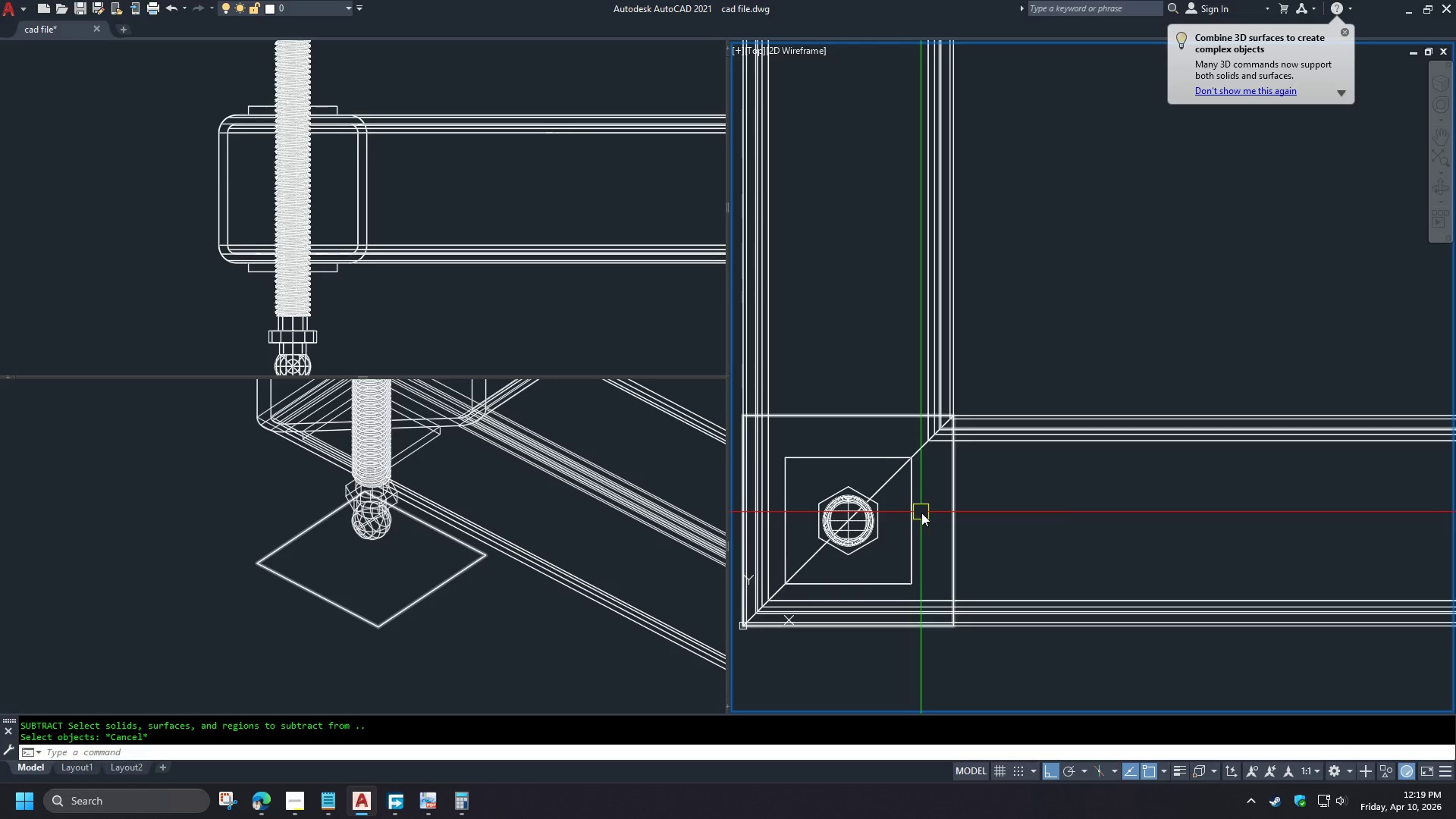 
double_click([907, 509])
 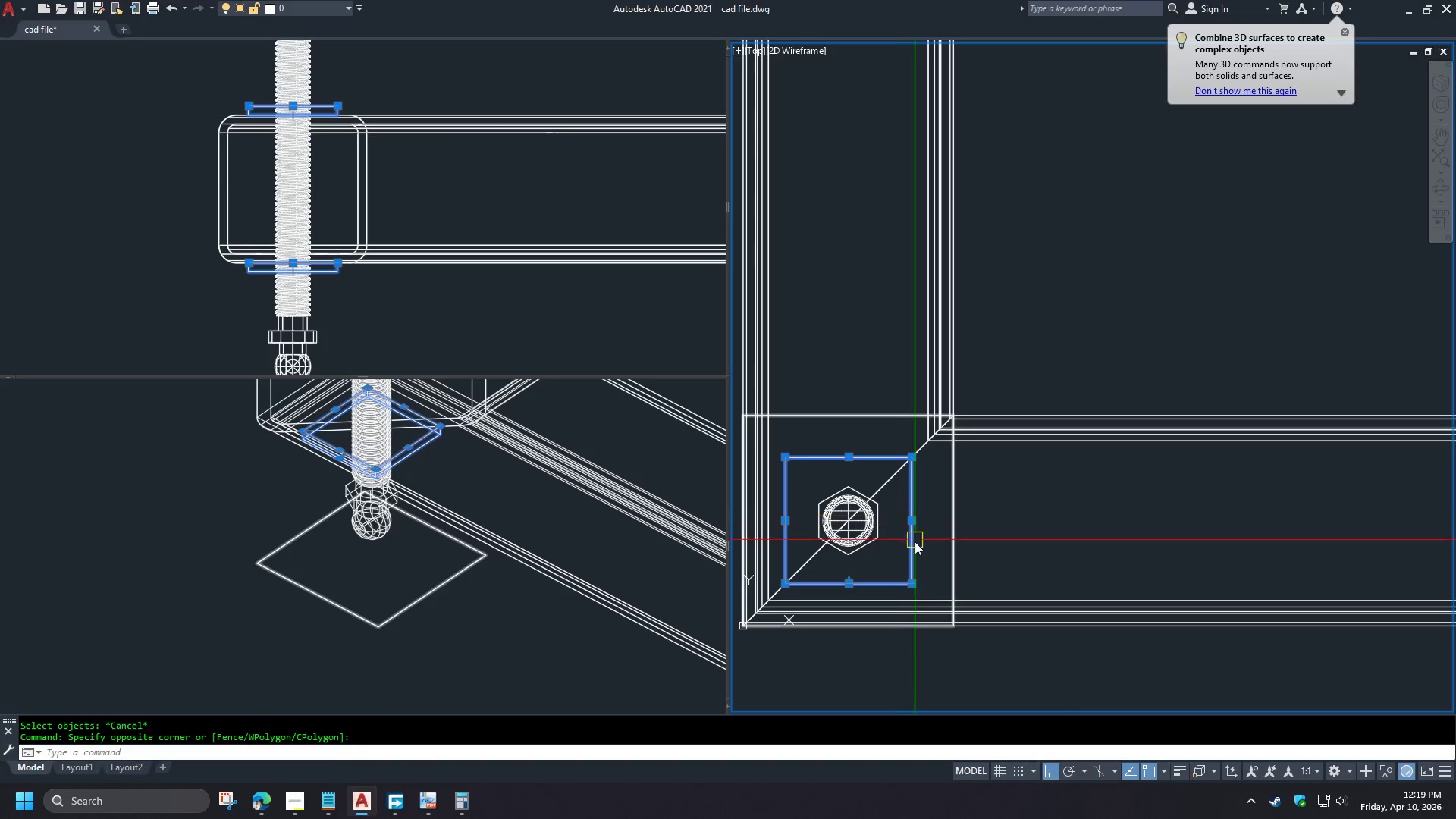 
scroll: coordinate [837, 586], scroll_direction: down, amount: 5.0
 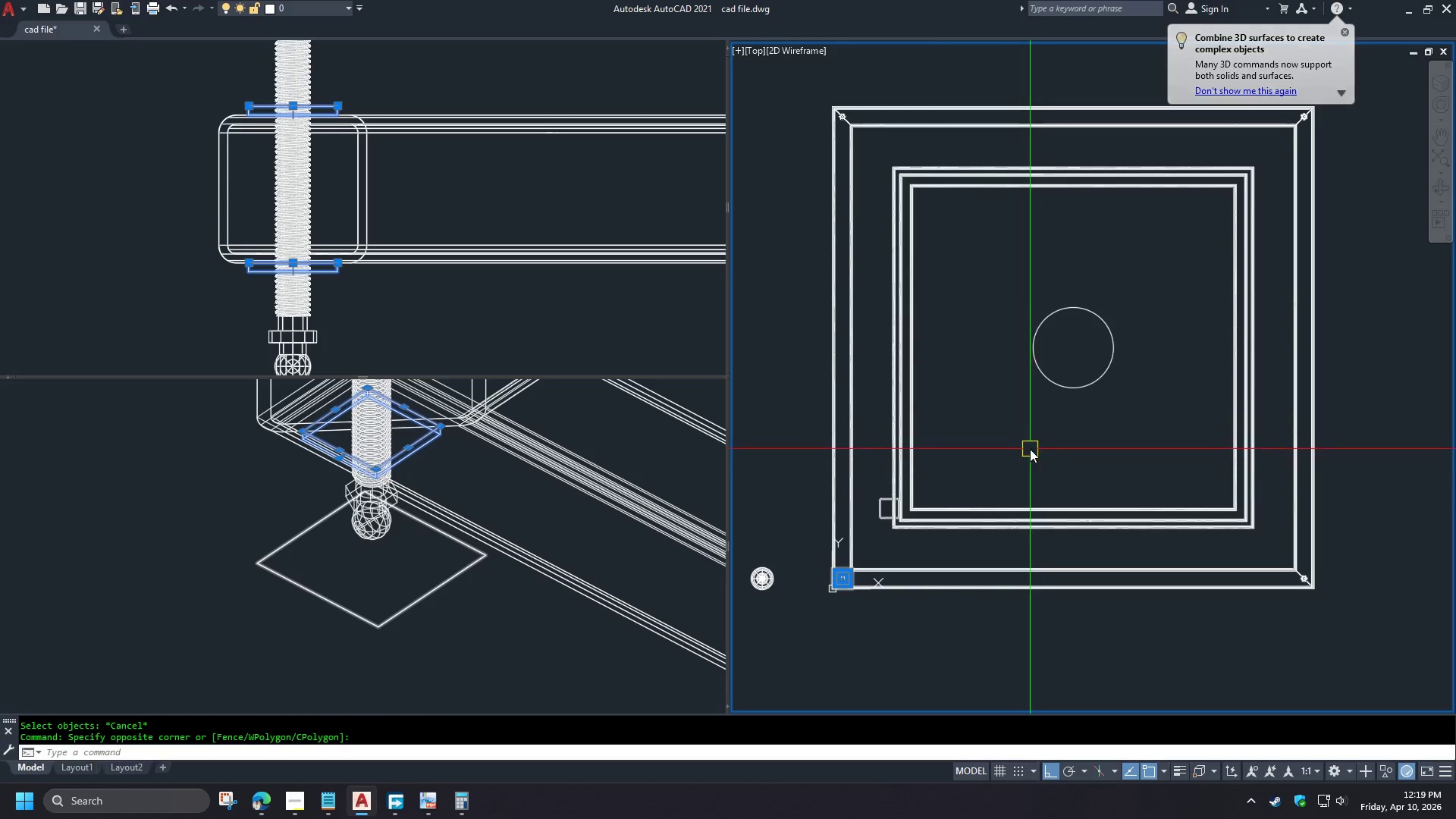 
type(ar )
 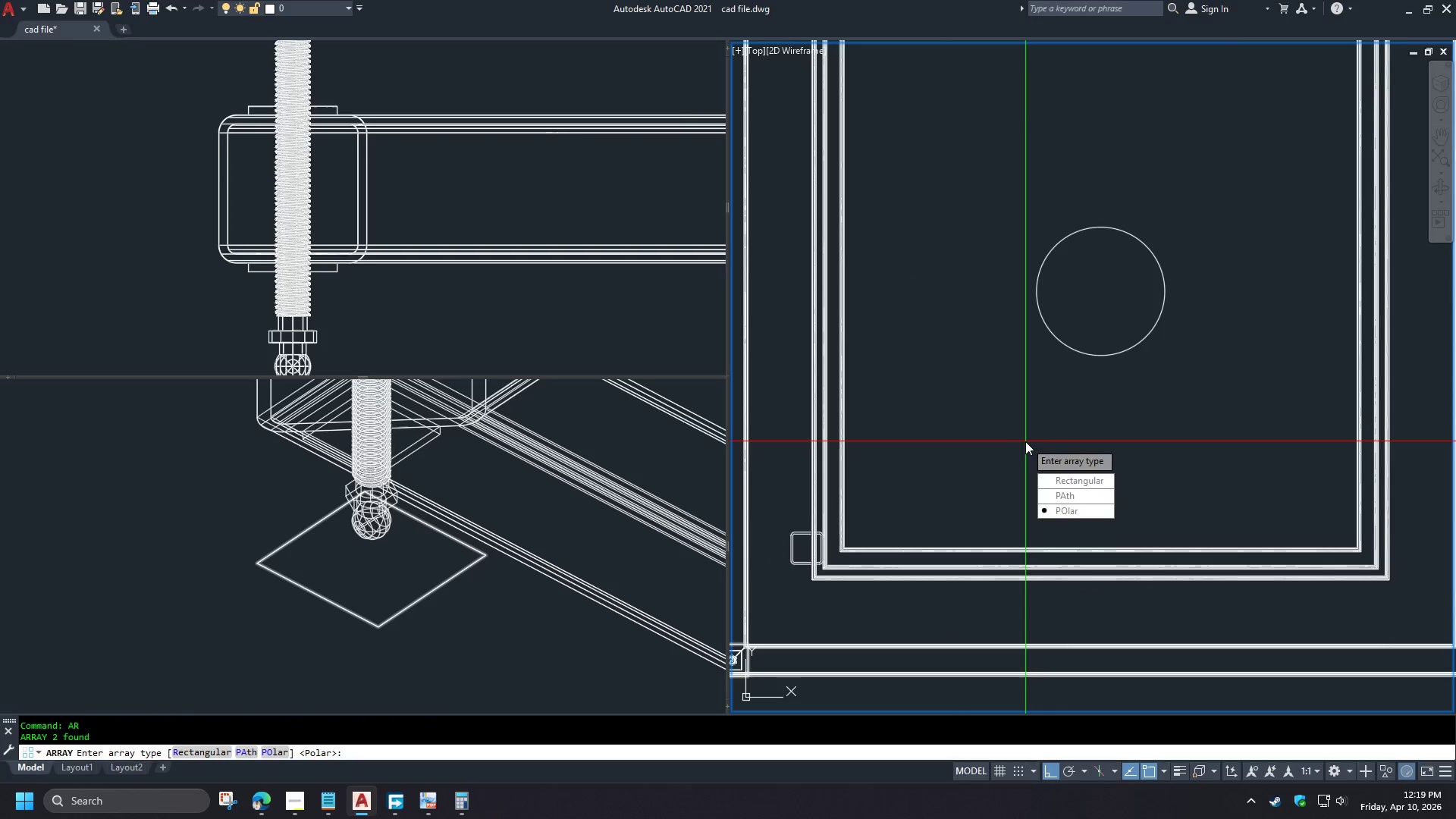 
scroll: coordinate [1025, 443], scroll_direction: up, amount: 1.0
 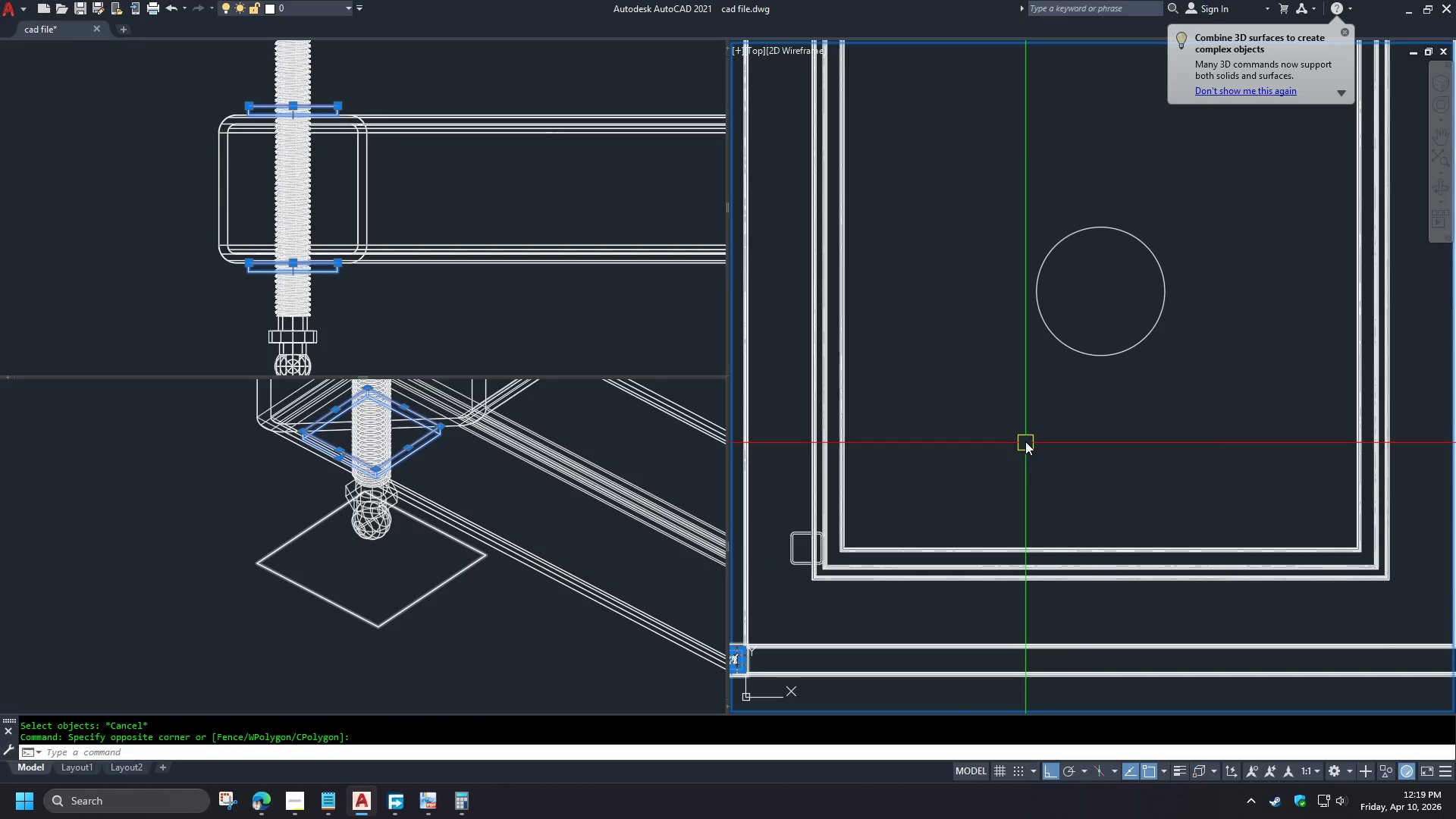 
key(Space)
 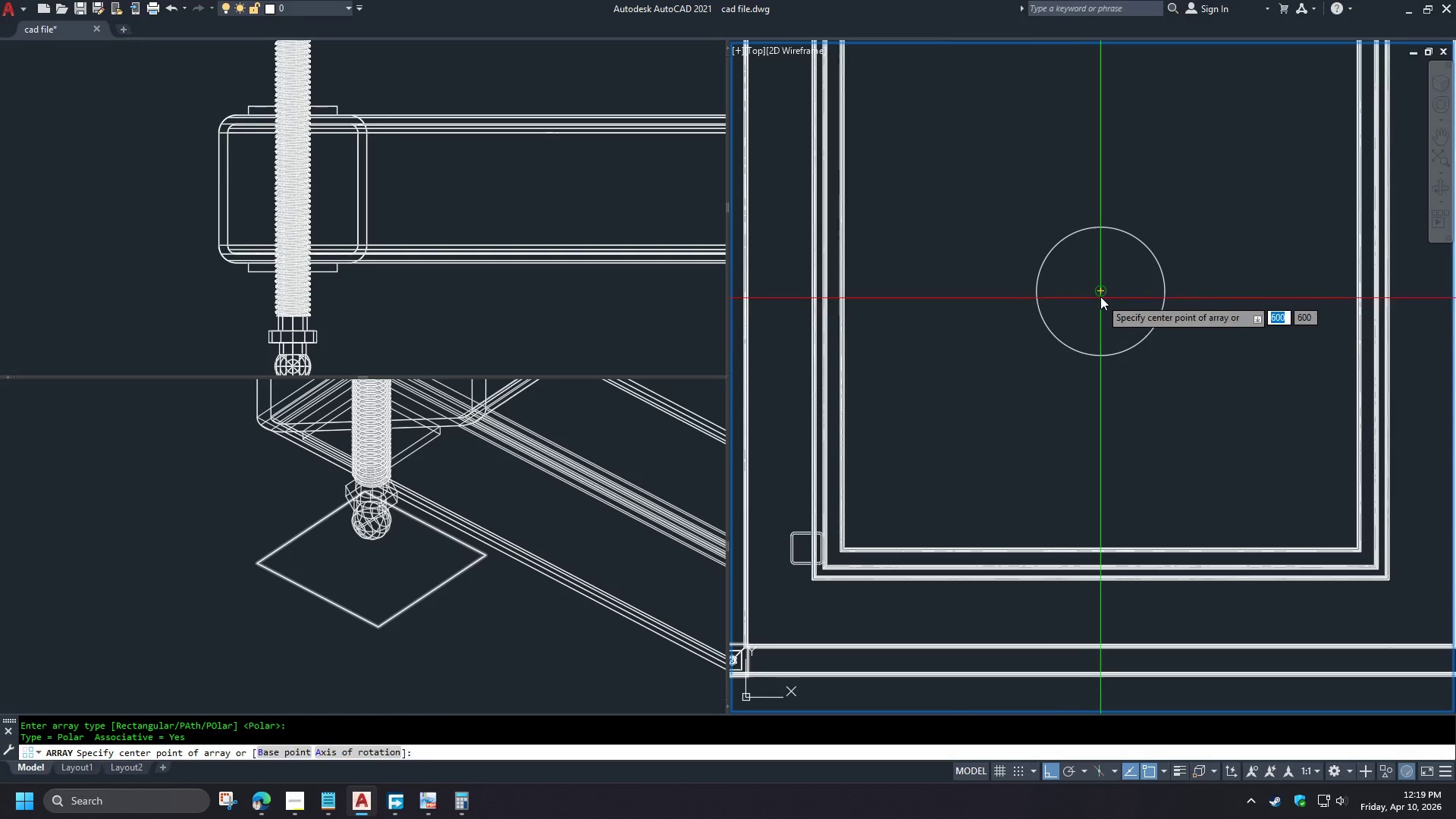 
left_click([1100, 294])
 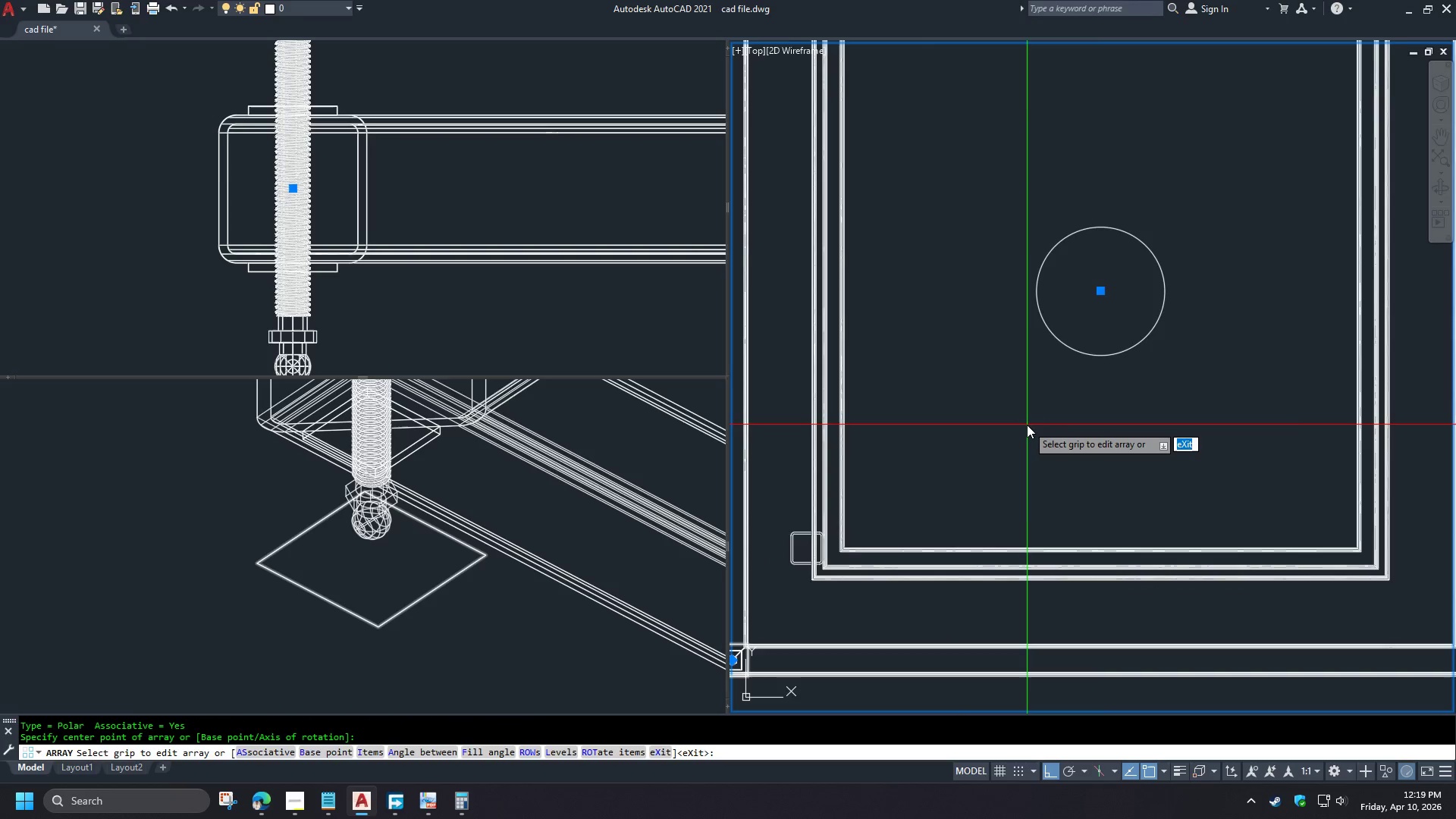 
scroll: coordinate [1027, 425], scroll_direction: down, amount: 1.0
 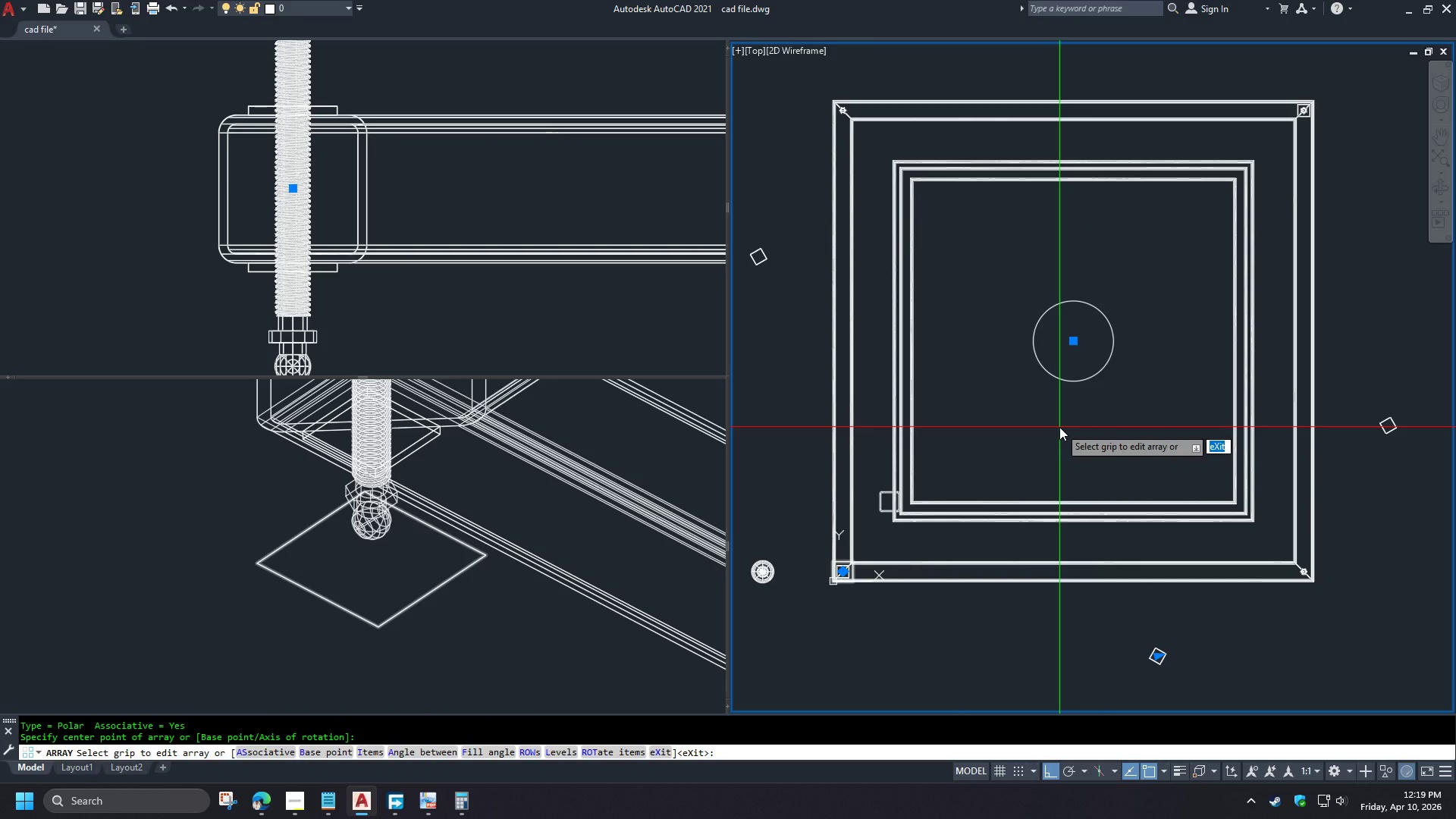 
key(I)
 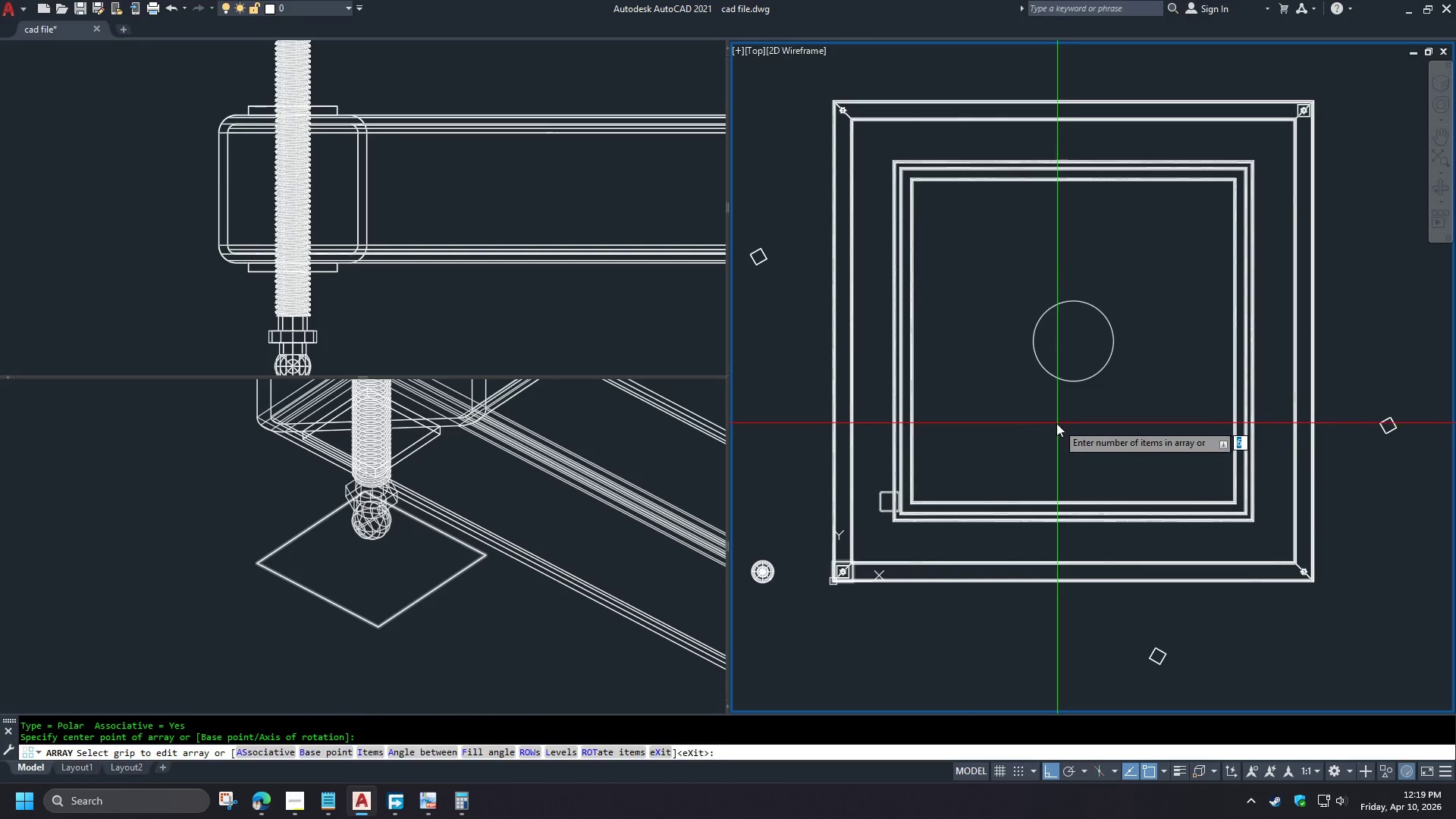 
key(Space)
 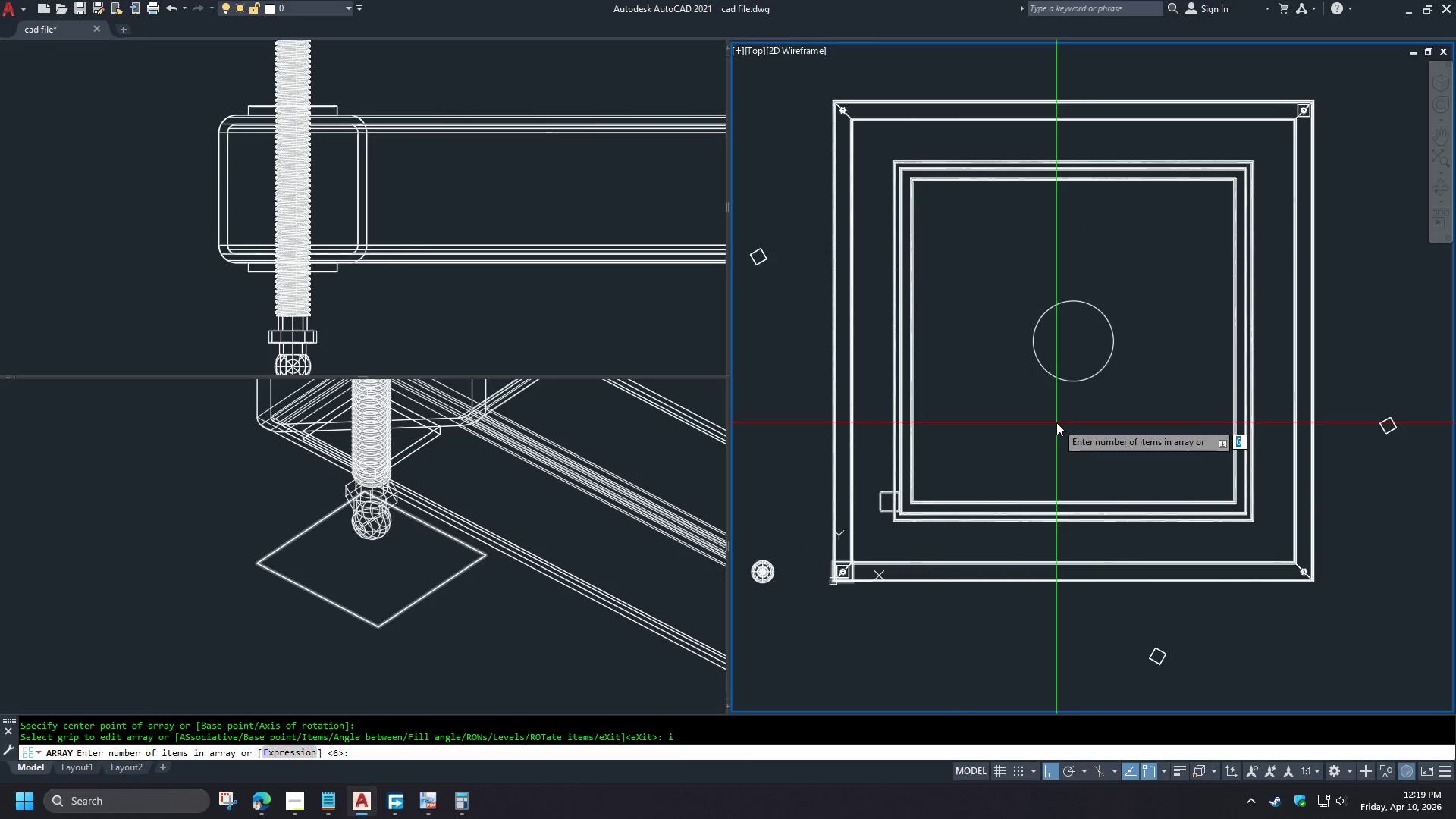 
key(4)
 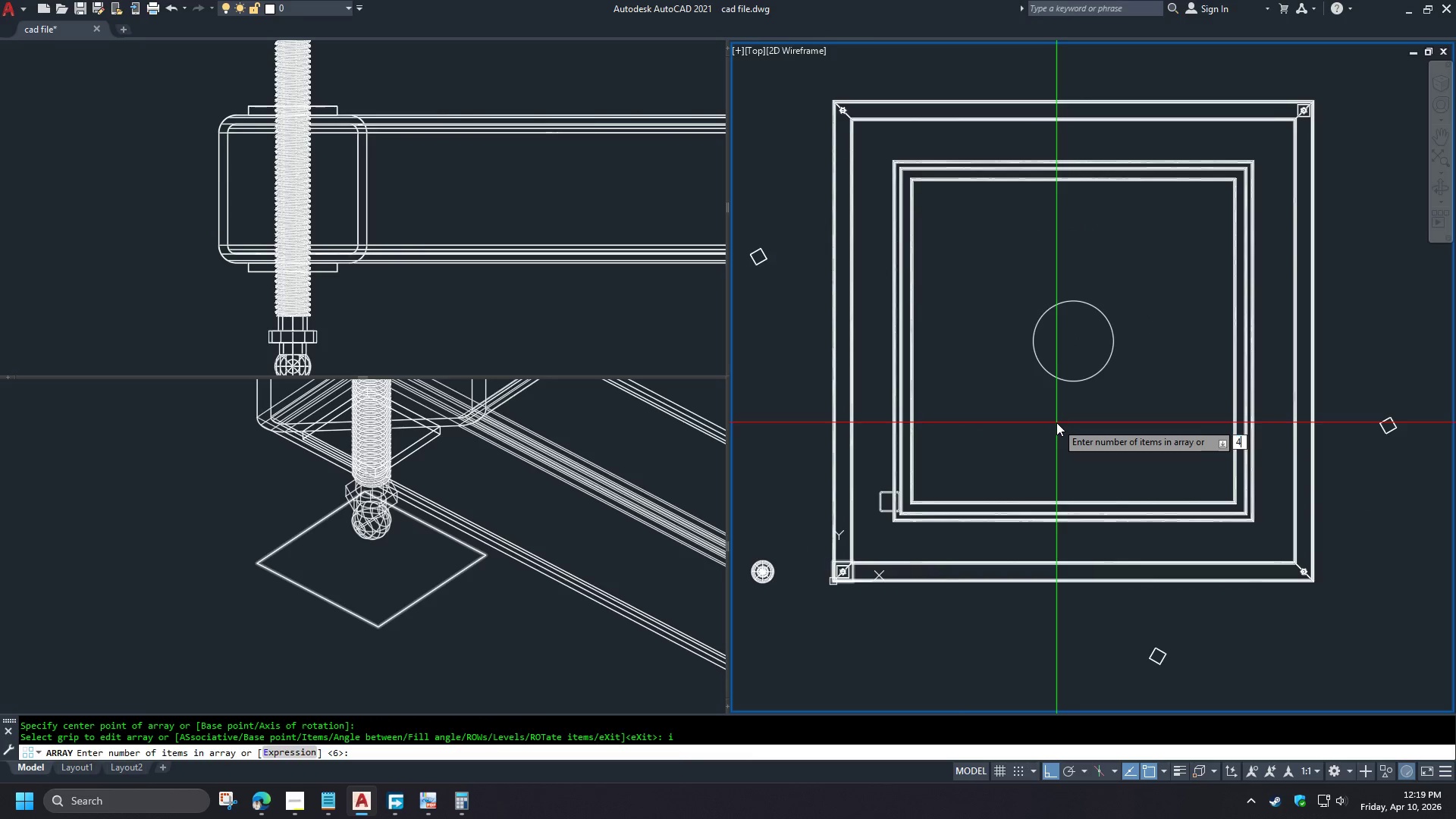 
key(Space)
 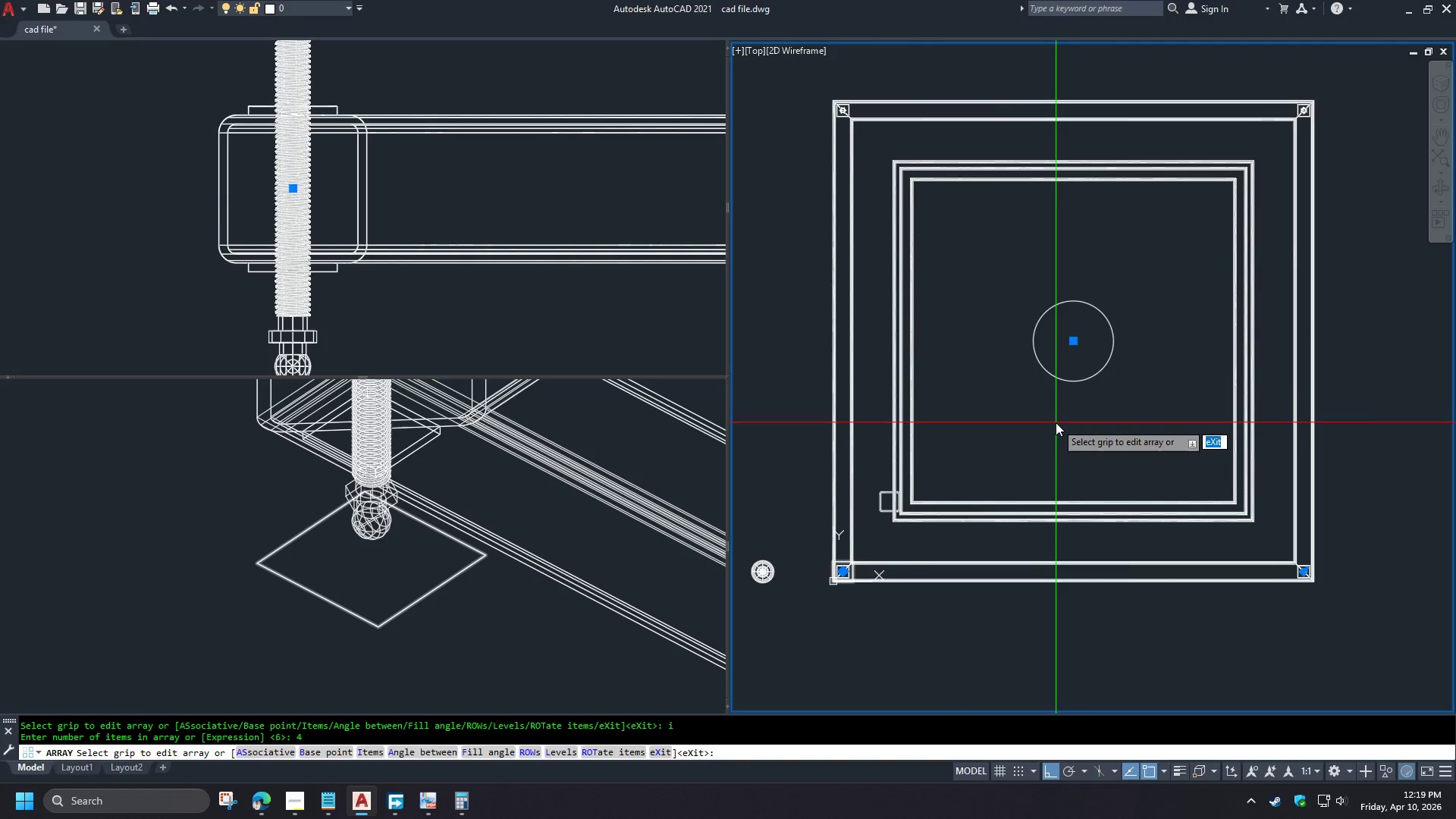 
key(Space)
 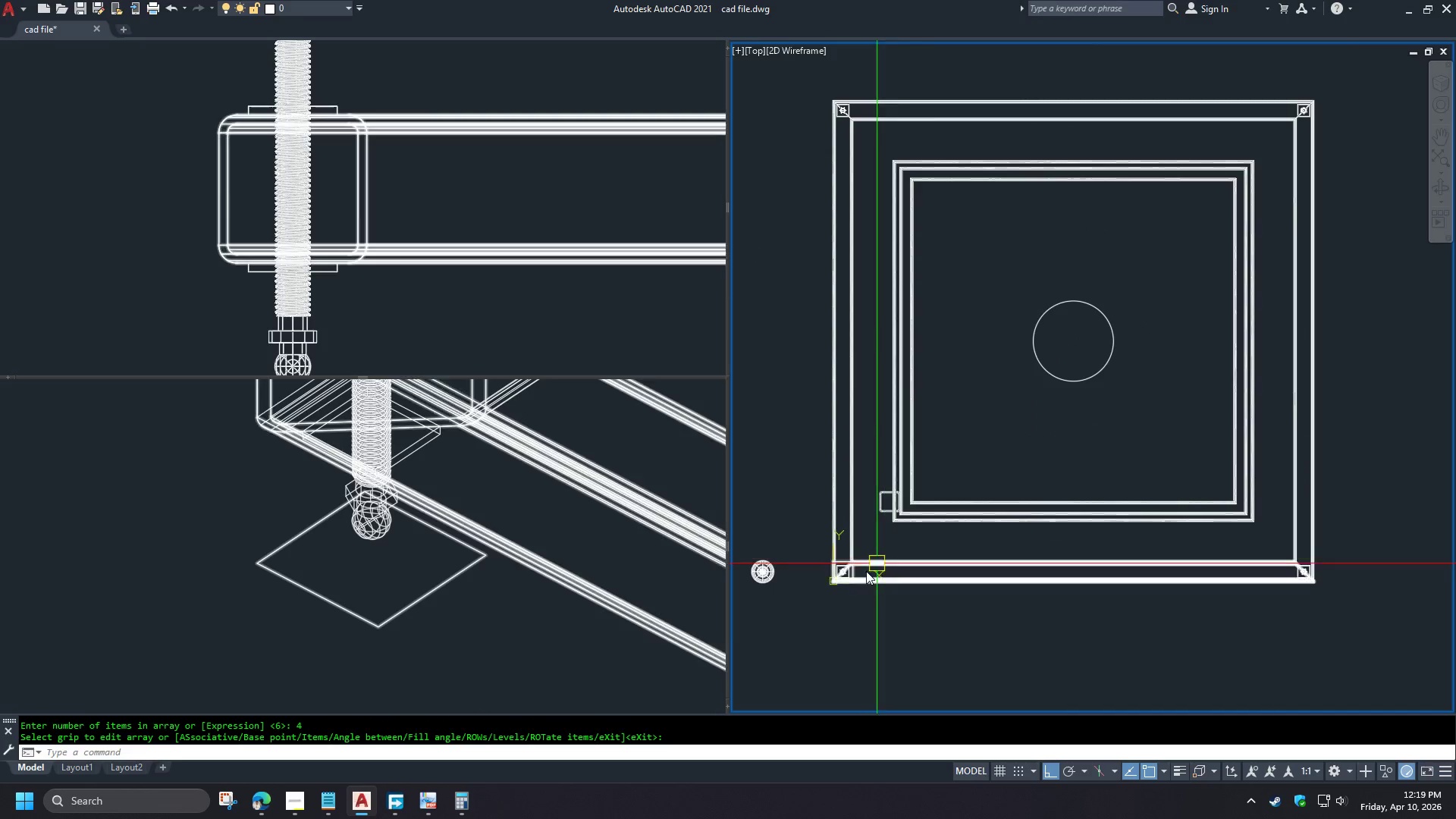 
scroll: coordinate [835, 586], scroll_direction: up, amount: 5.0
 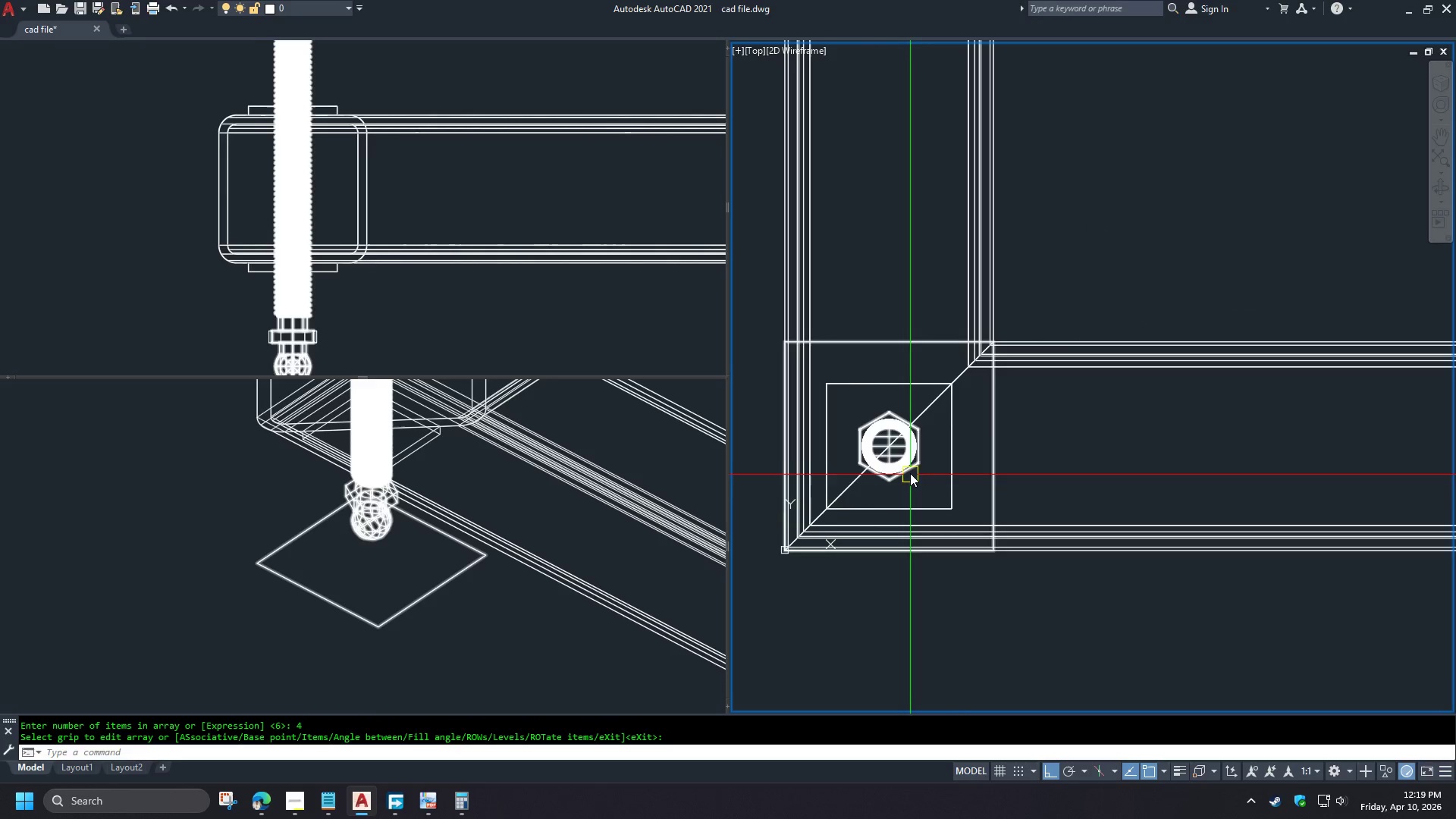 
left_click([910, 470])
 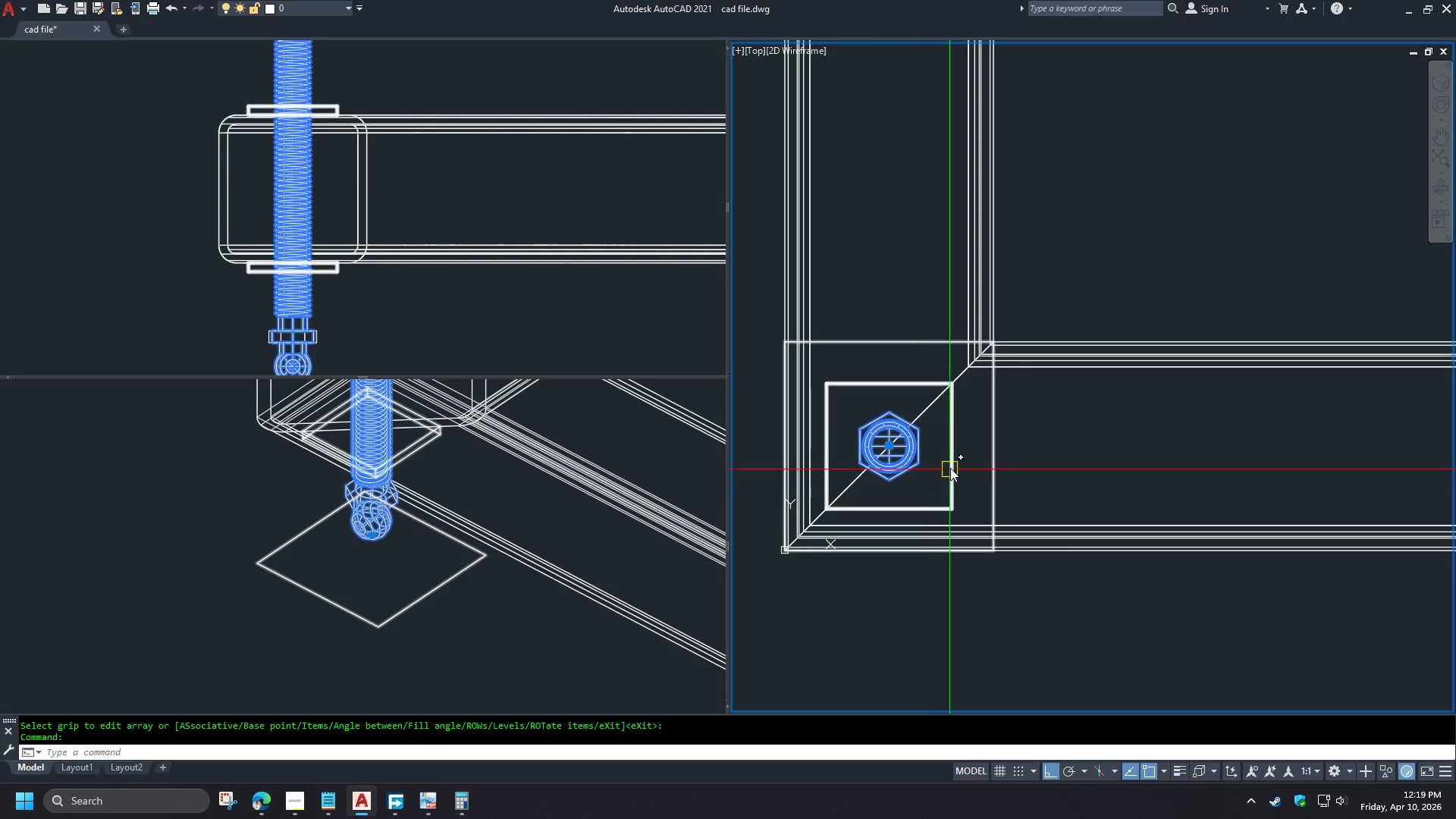 
key(F1)
 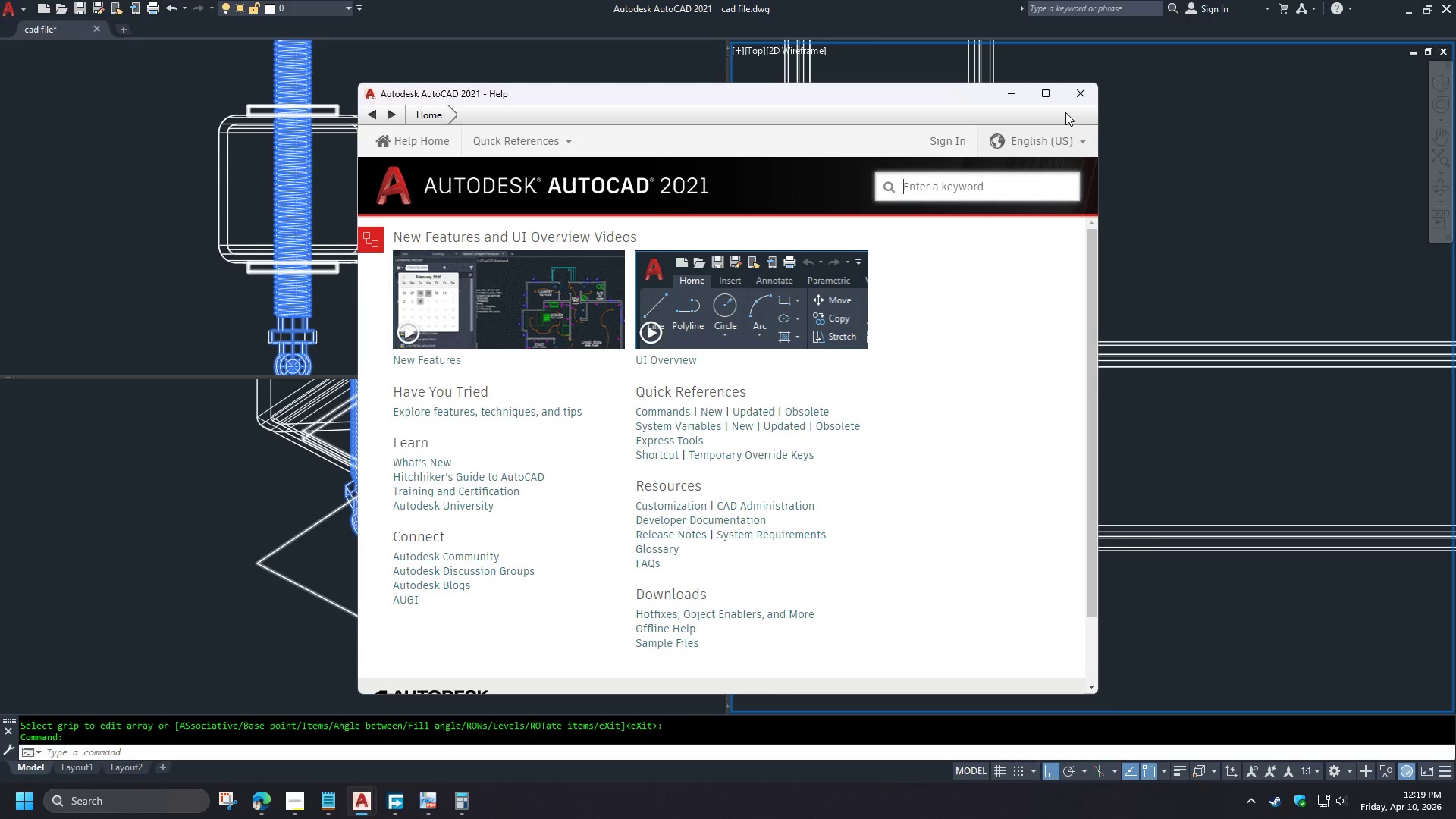 
left_click([1078, 89])
 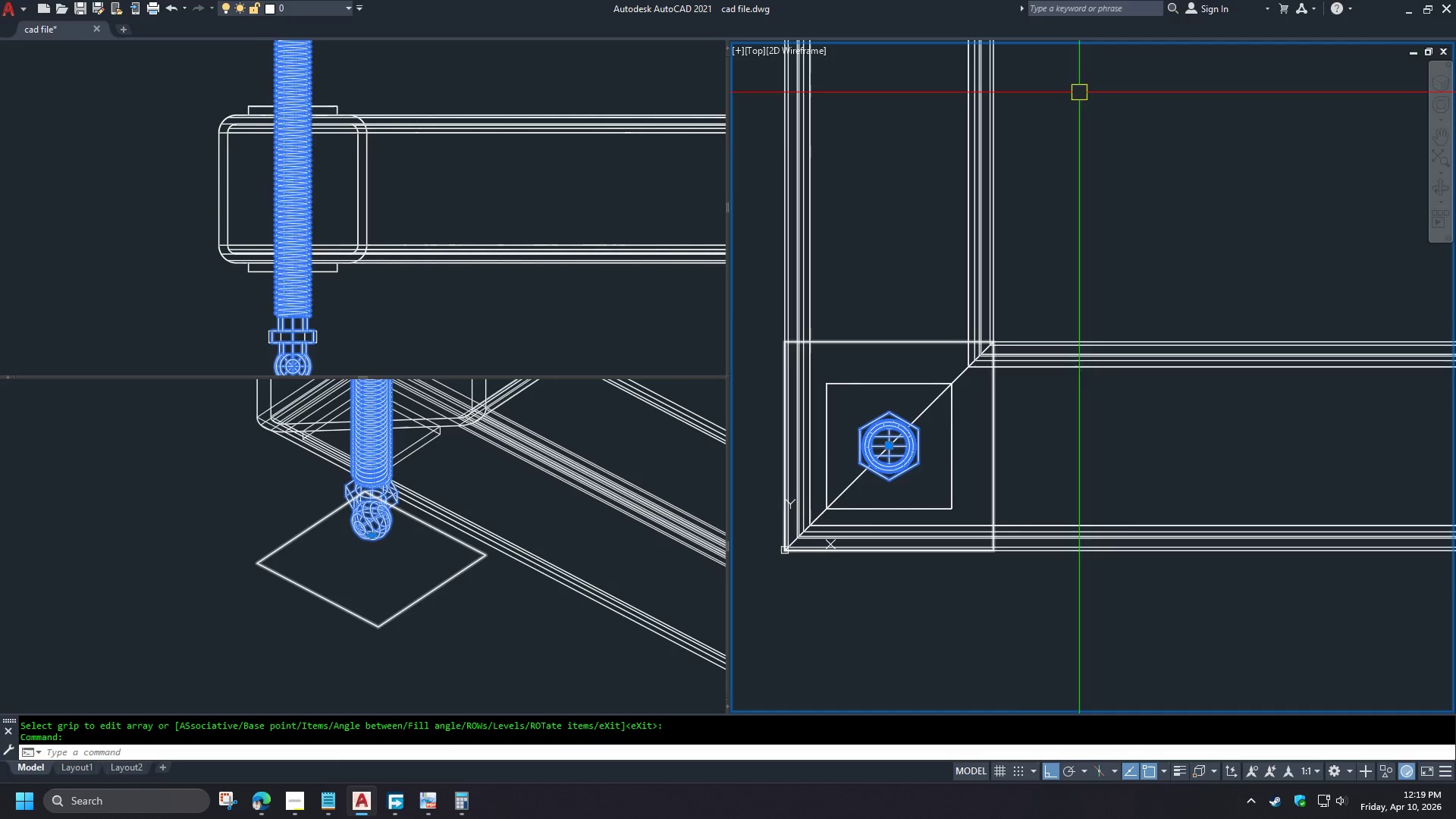 
key(Escape)
 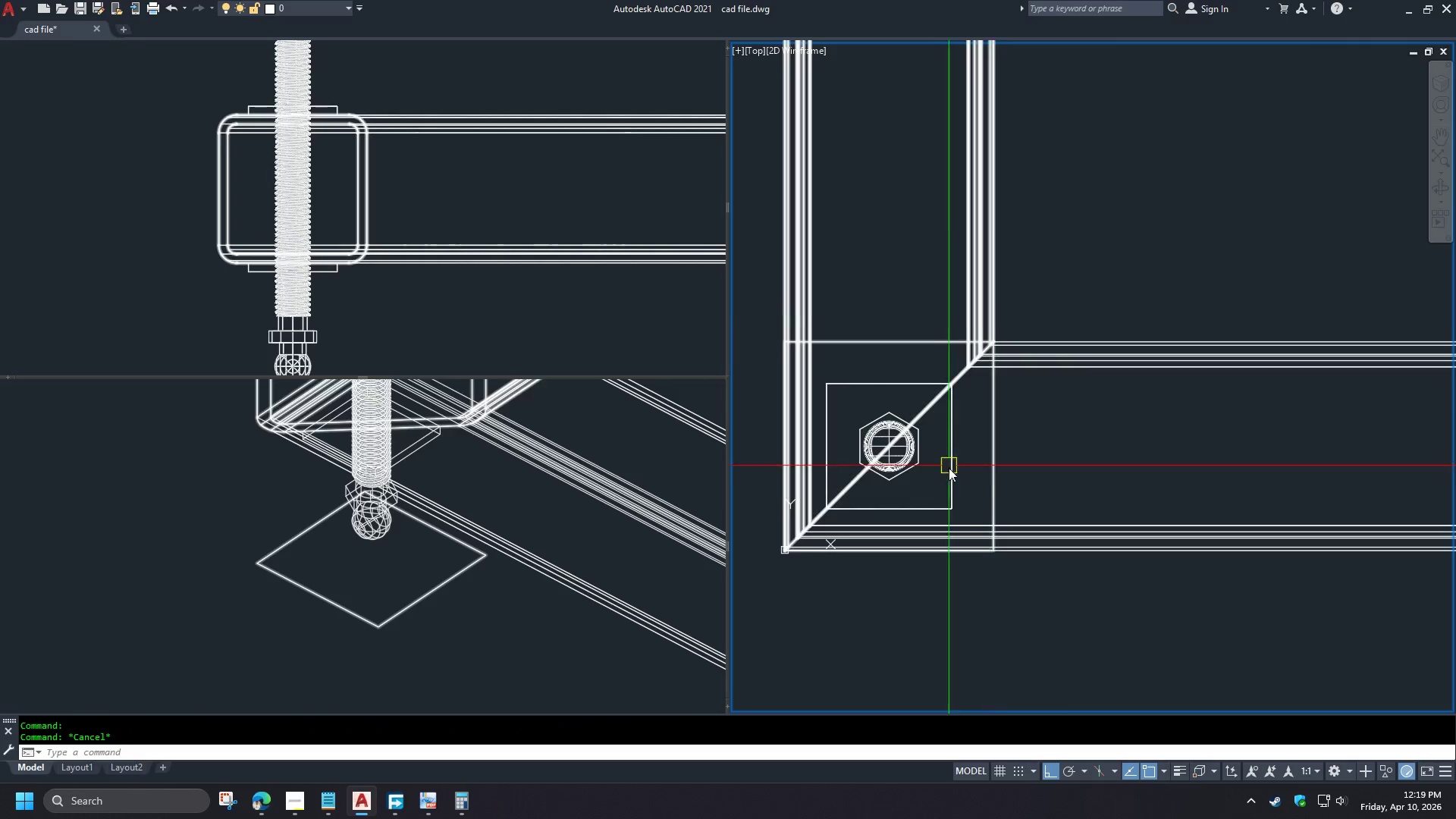 
key(Escape)
 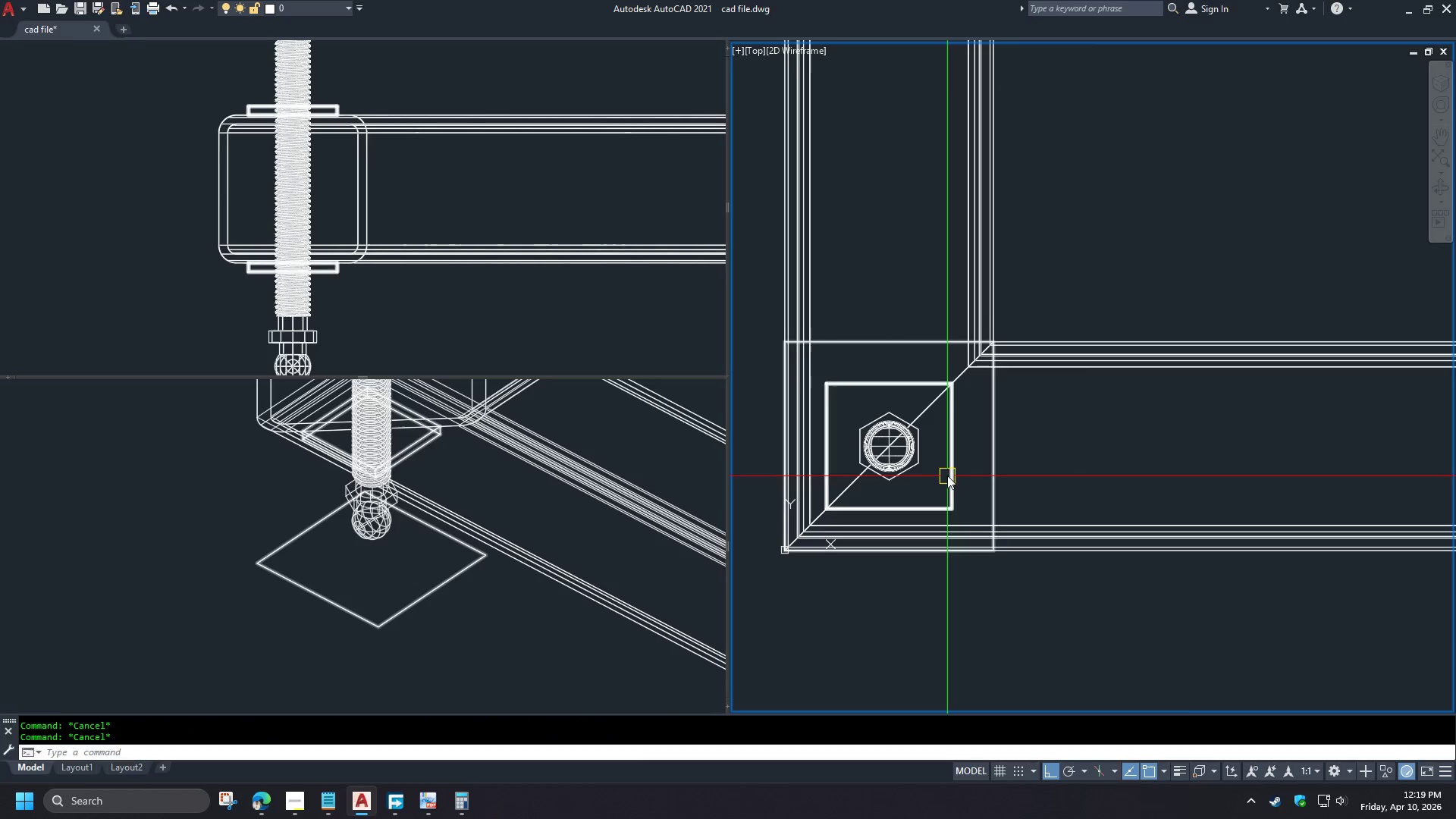 
left_click([947, 475])
 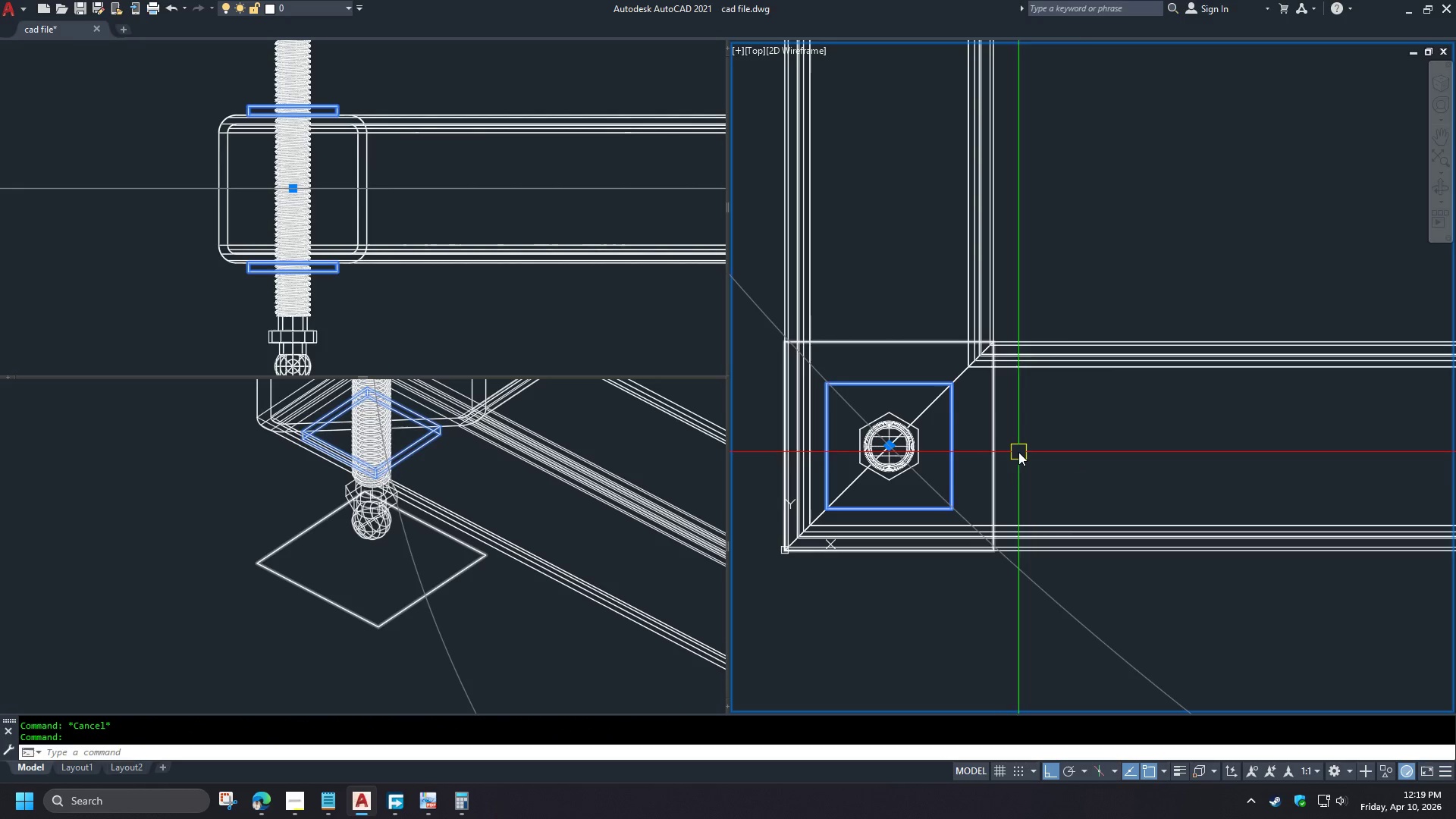 
key(X)
 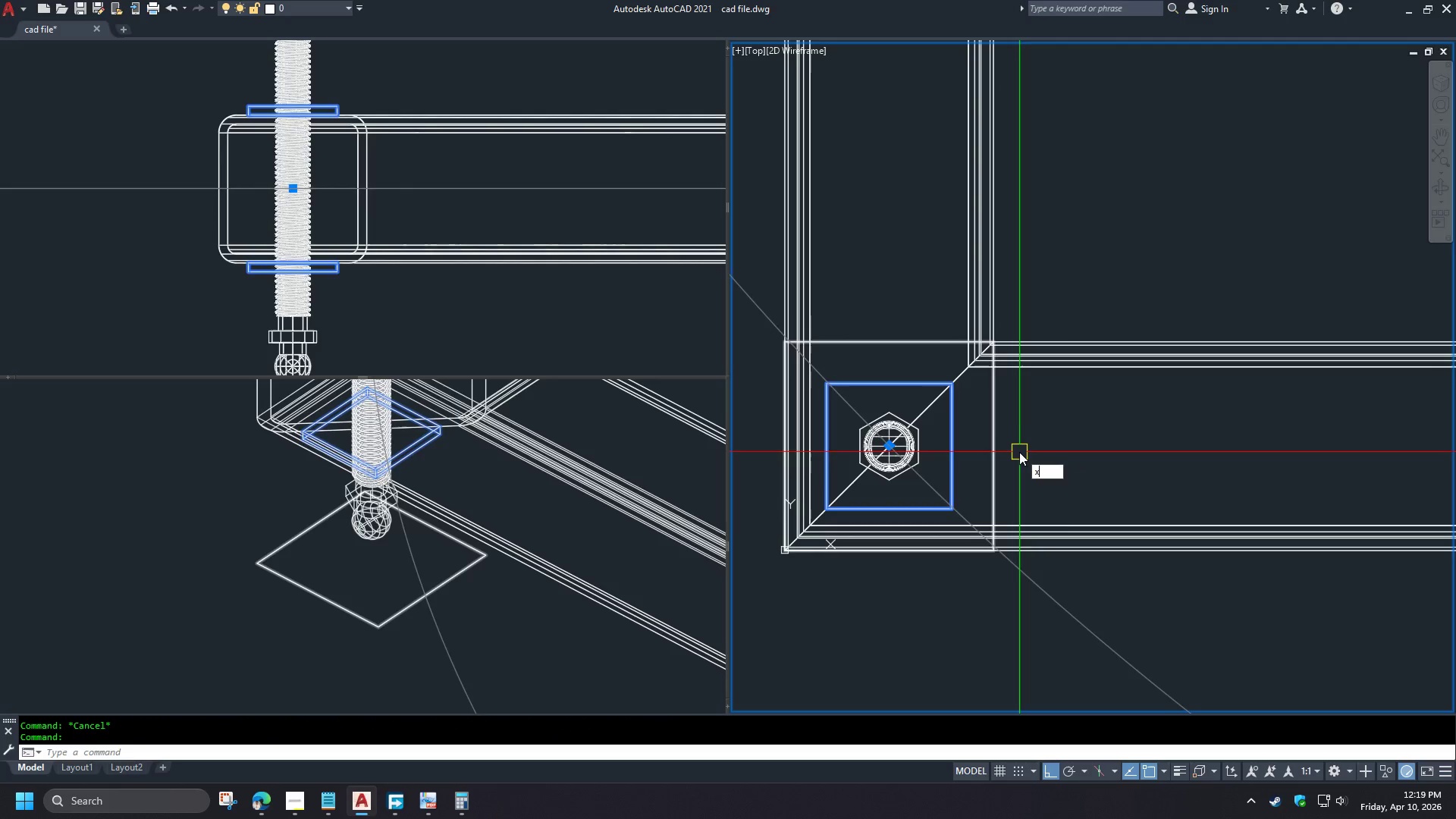 
key(Space)
 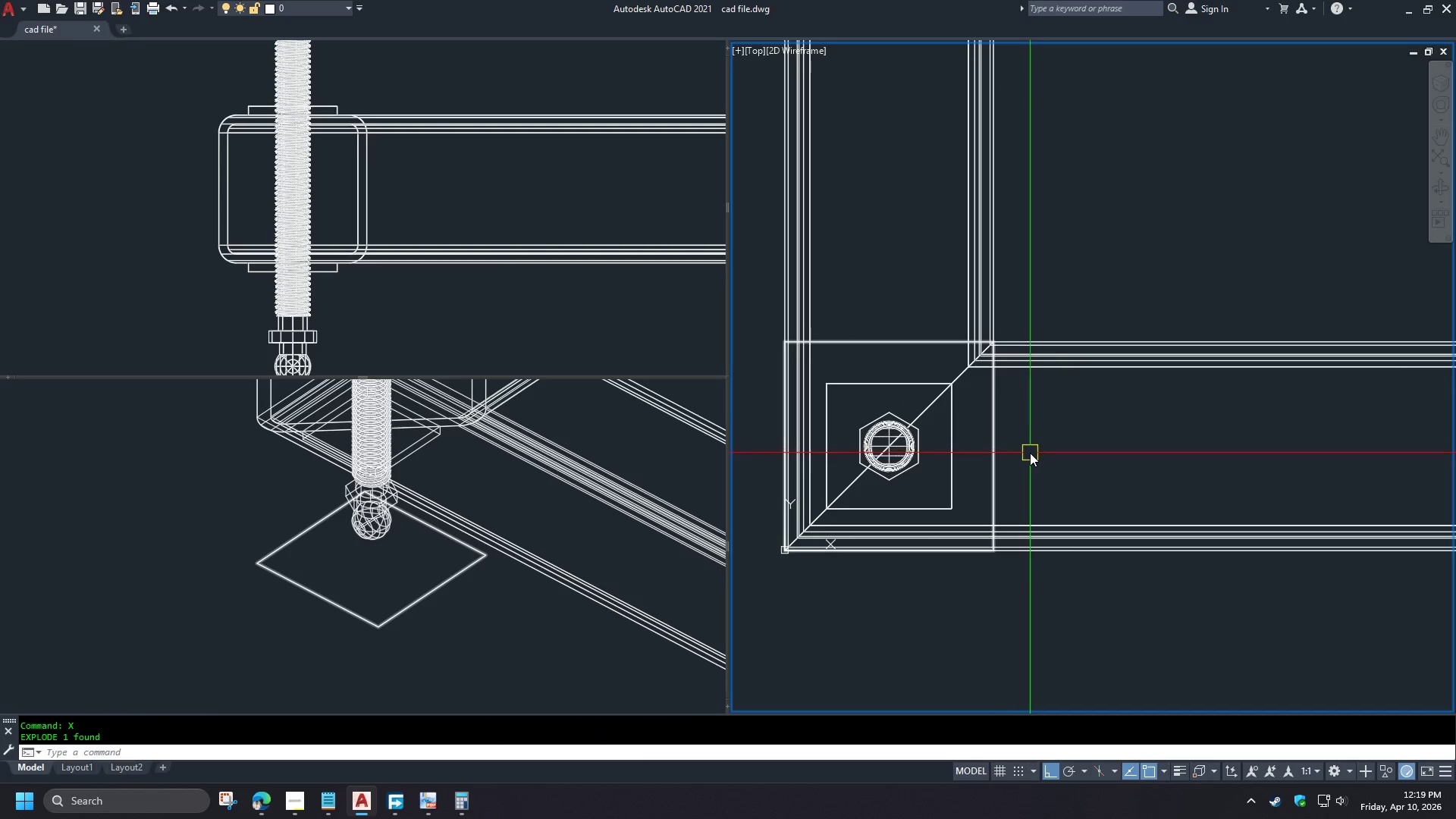 
type(re )
 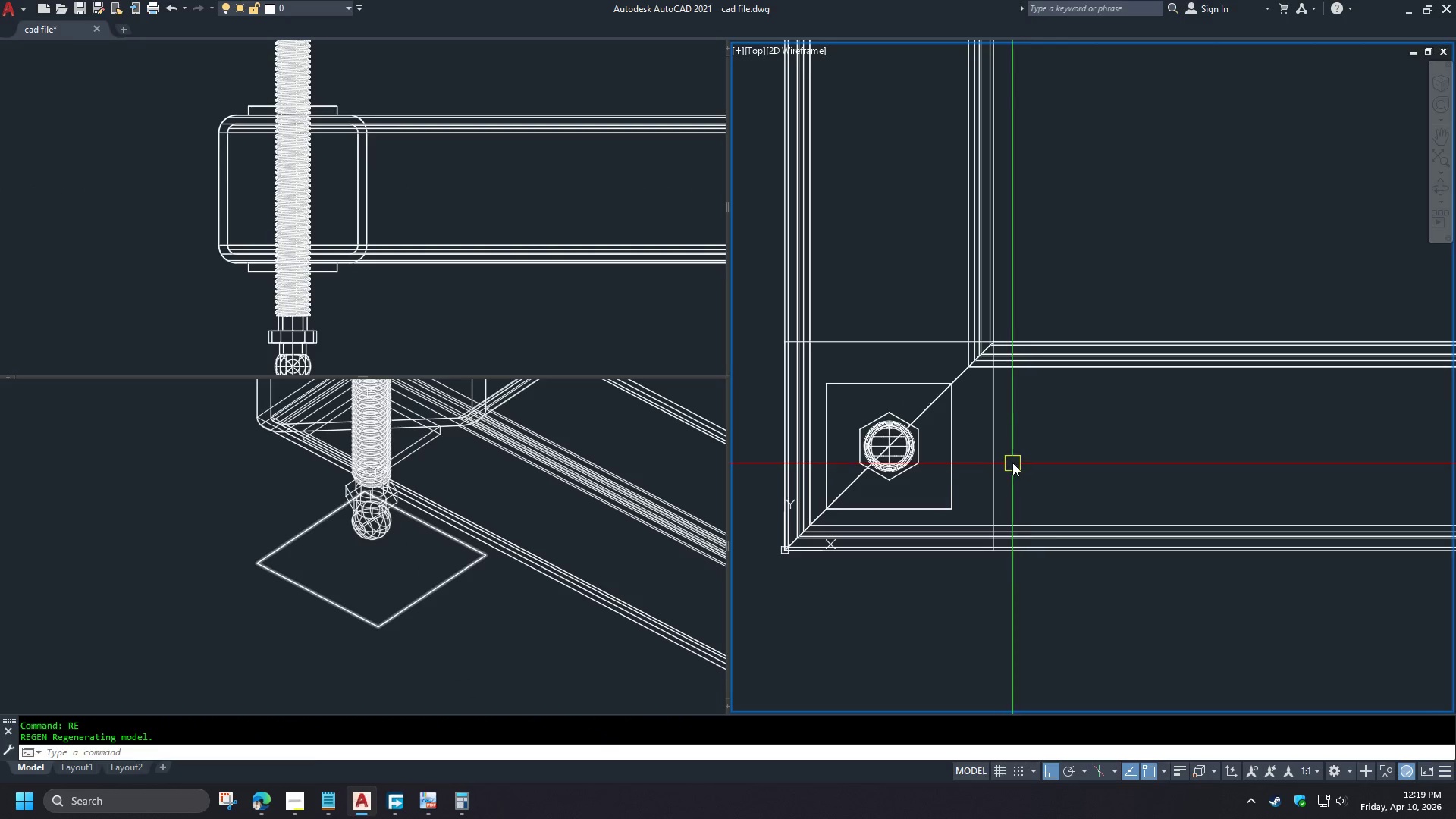 
left_click_drag(start_coordinate=[1012, 463], to_coordinate=[1006, 461])
 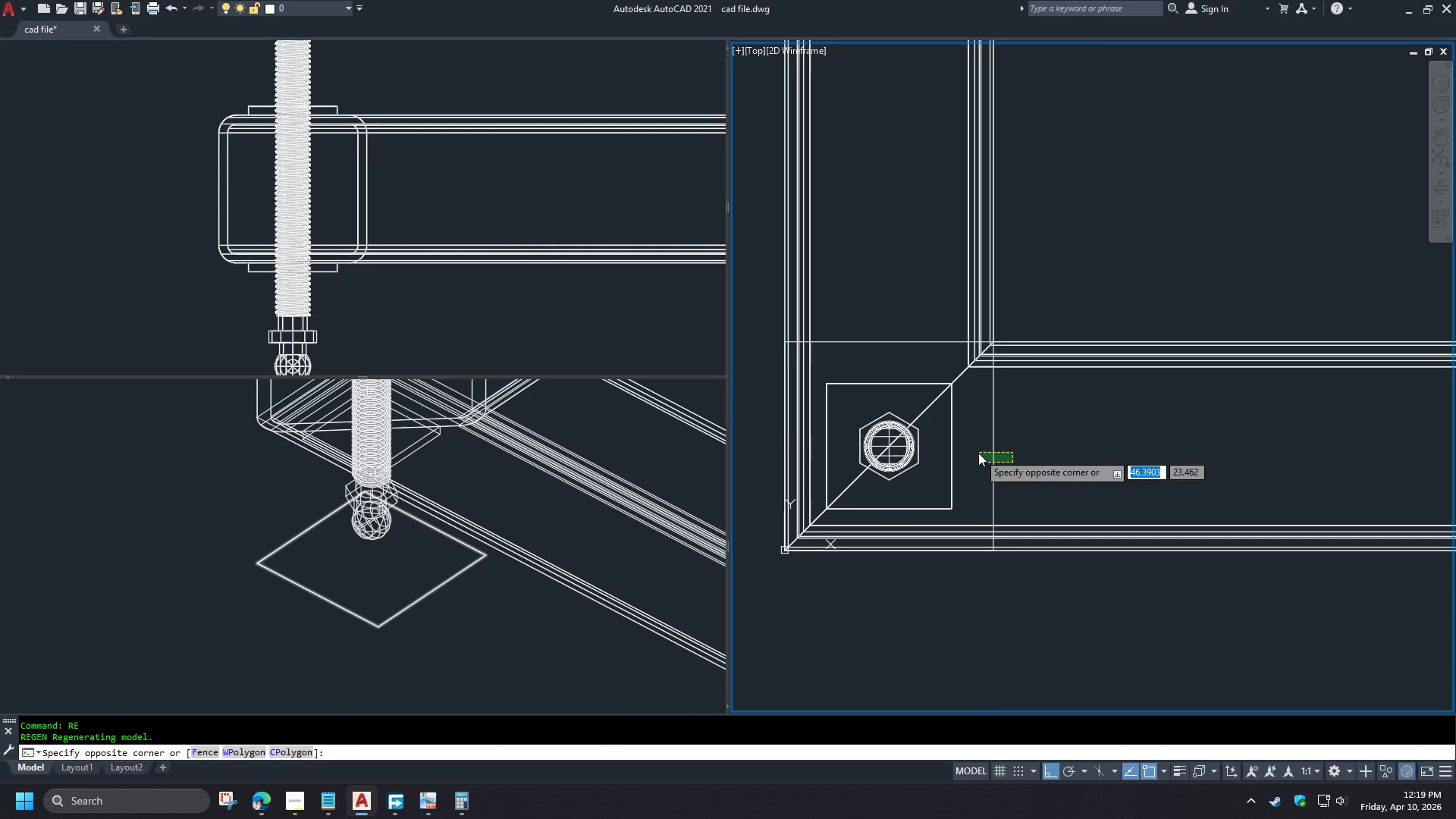 
double_click([978, 453])
 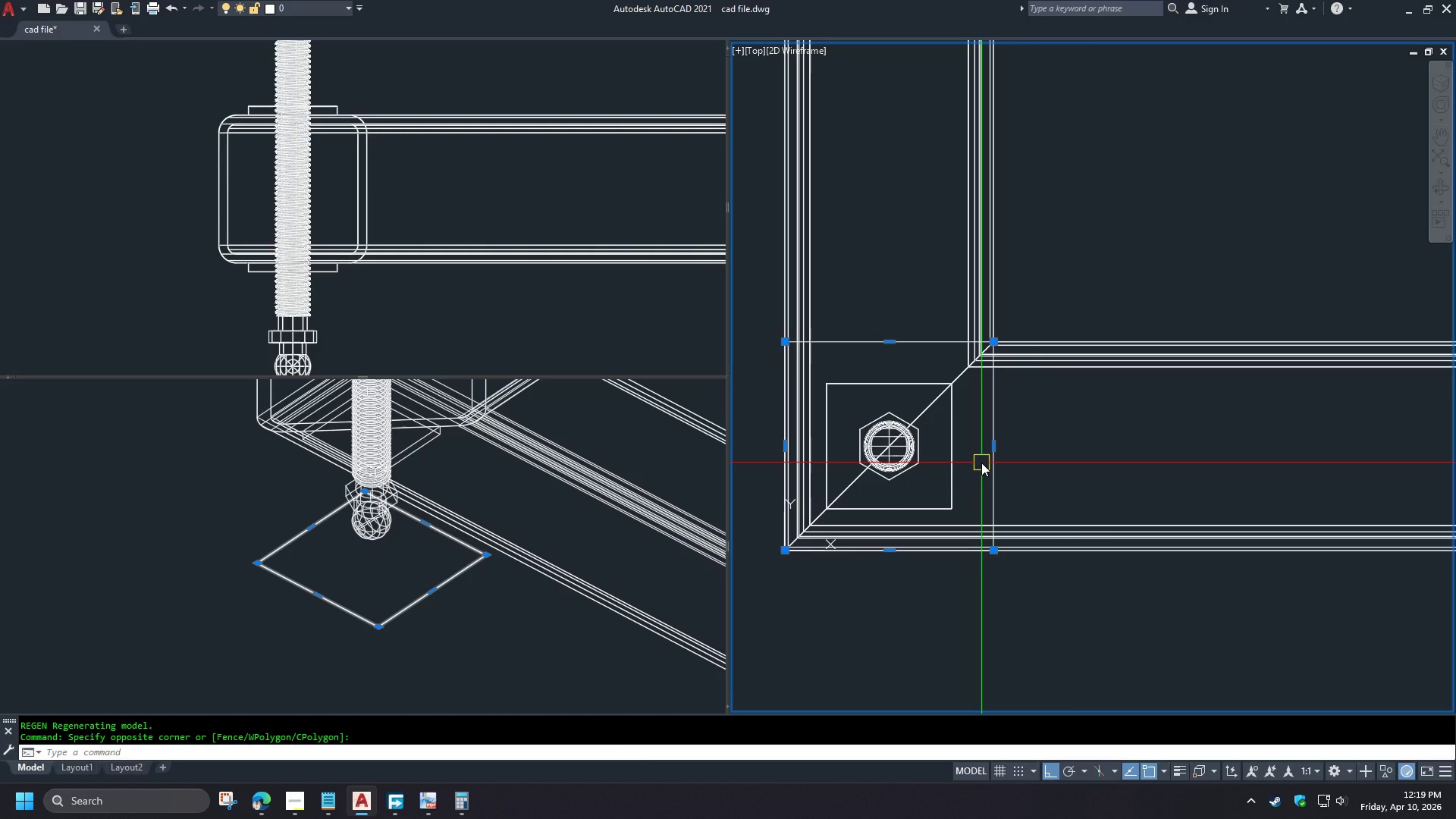 
key(Escape)
 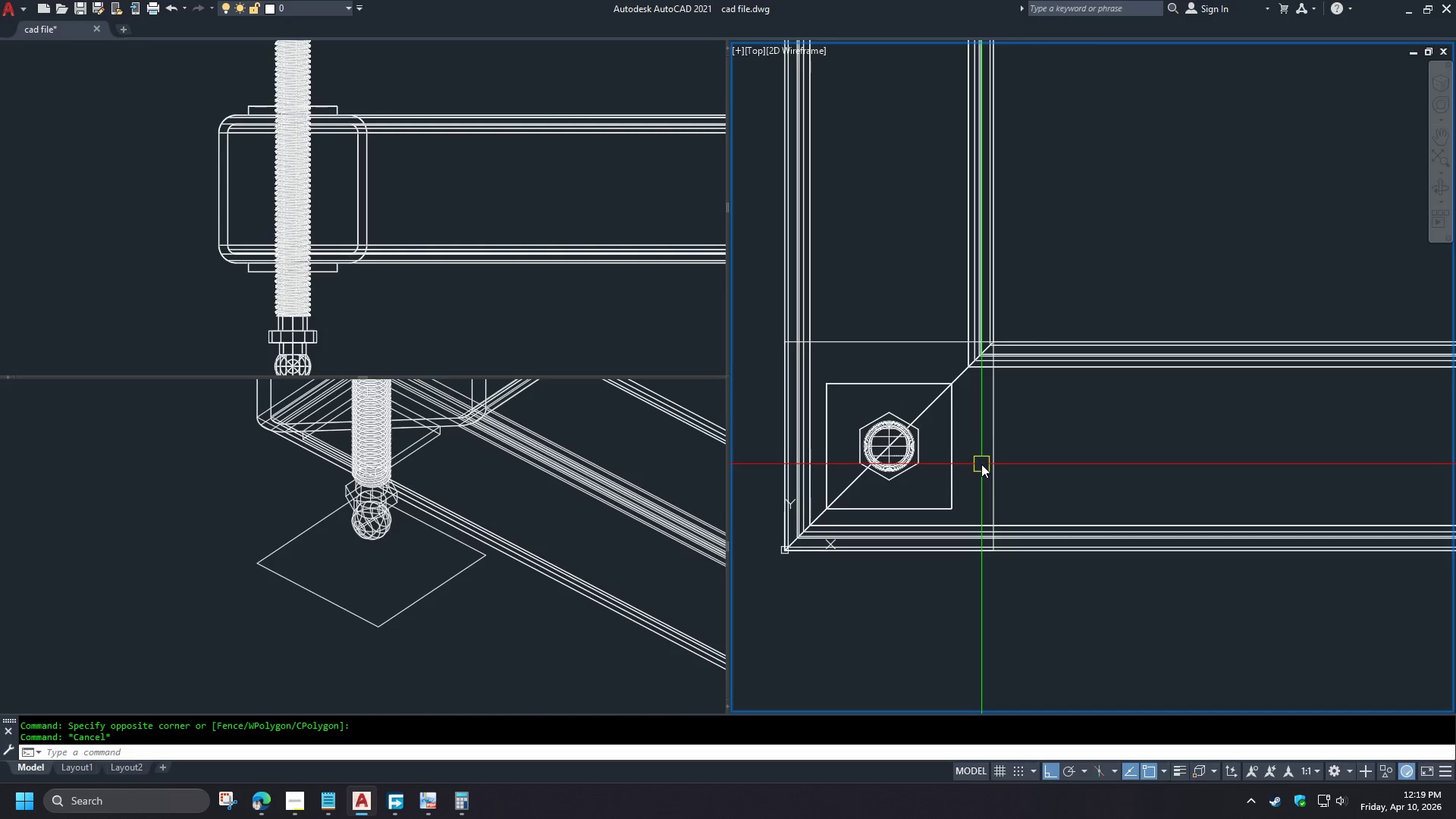 
key(Escape)
 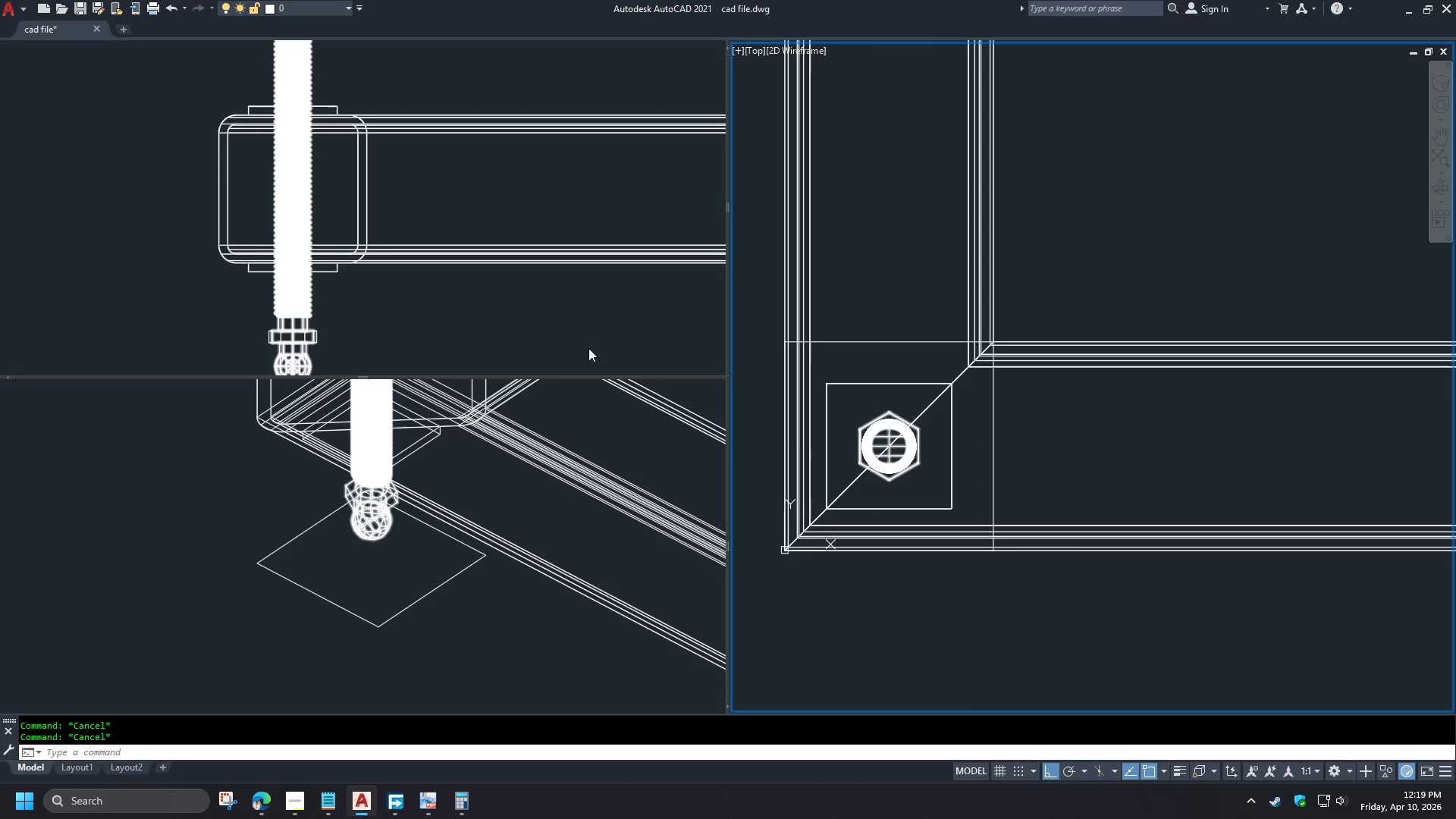 
left_click([355, 300])
 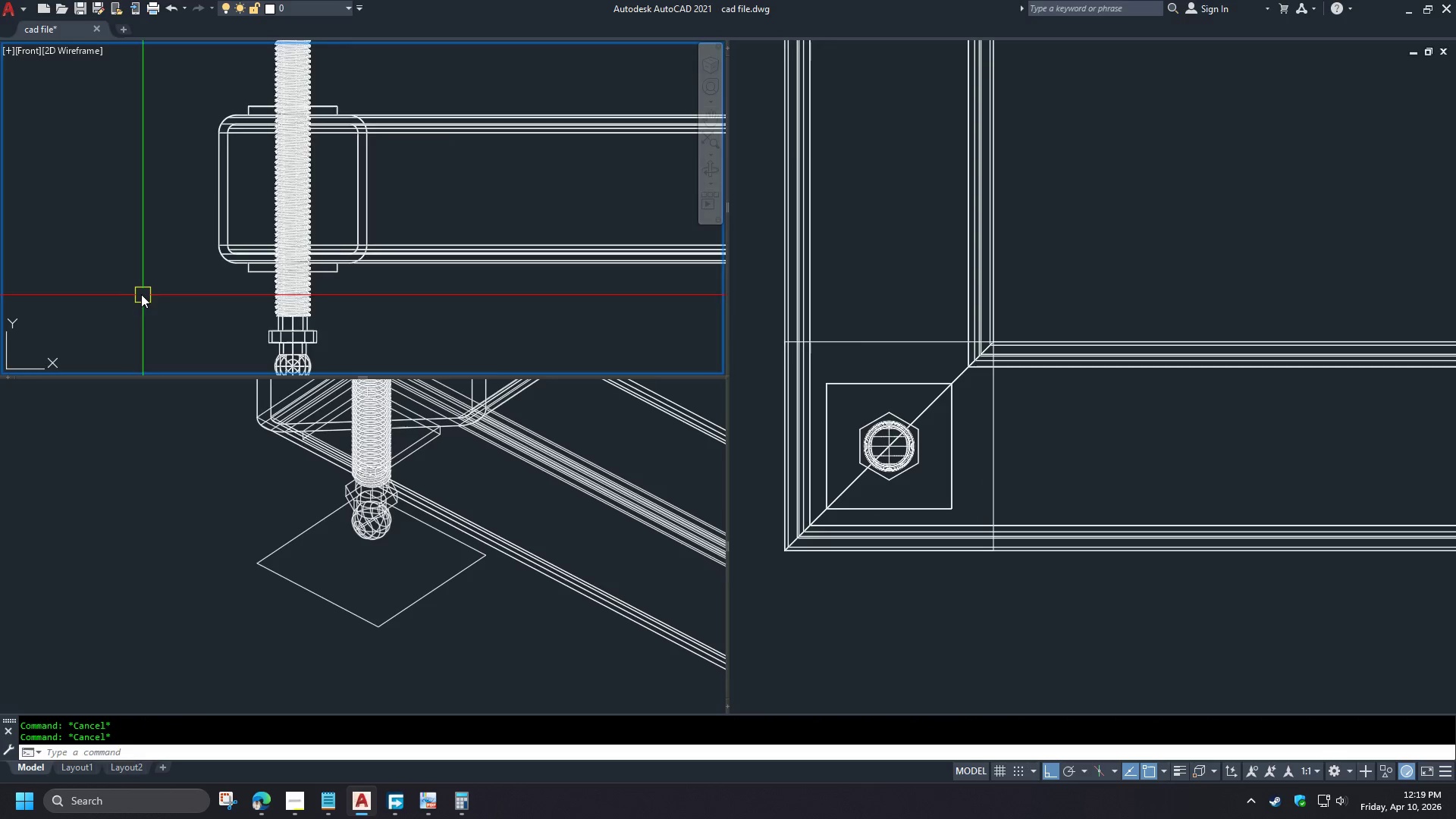 
scroll: coordinate [149, 239], scroll_direction: down, amount: 5.0
 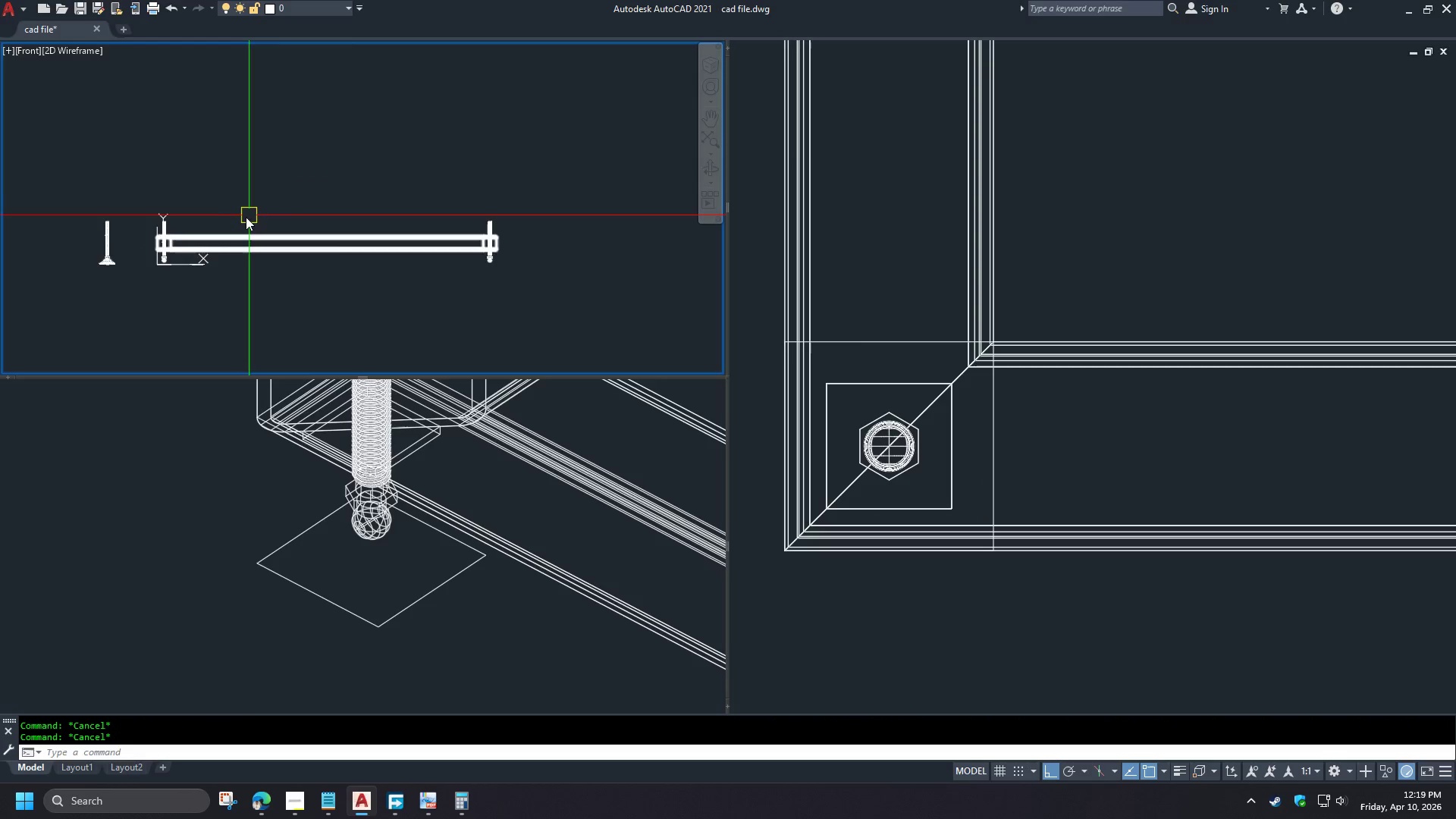 
key(S)
 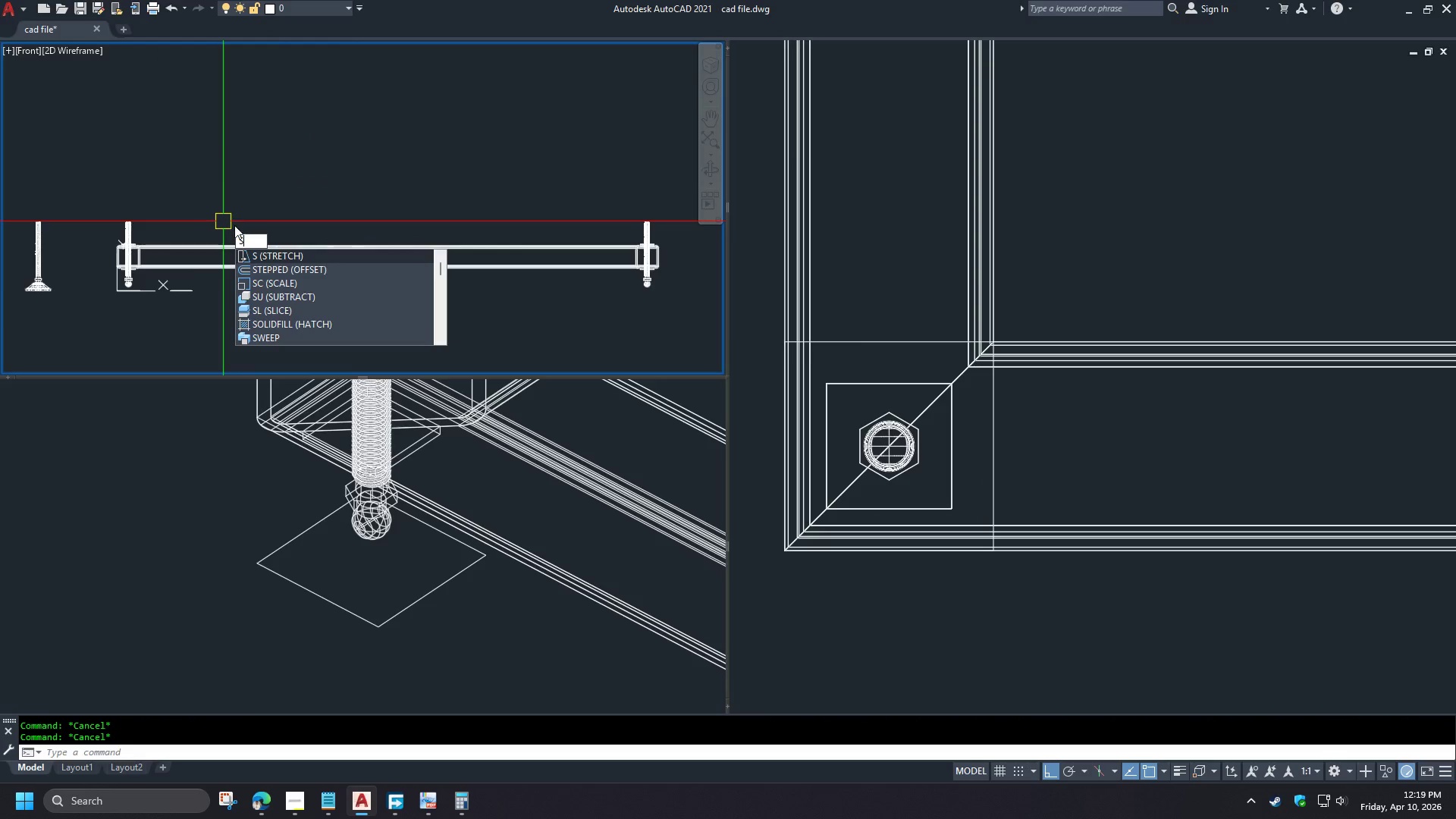 
scroll: coordinate [222, 221], scroll_direction: up, amount: 1.0
 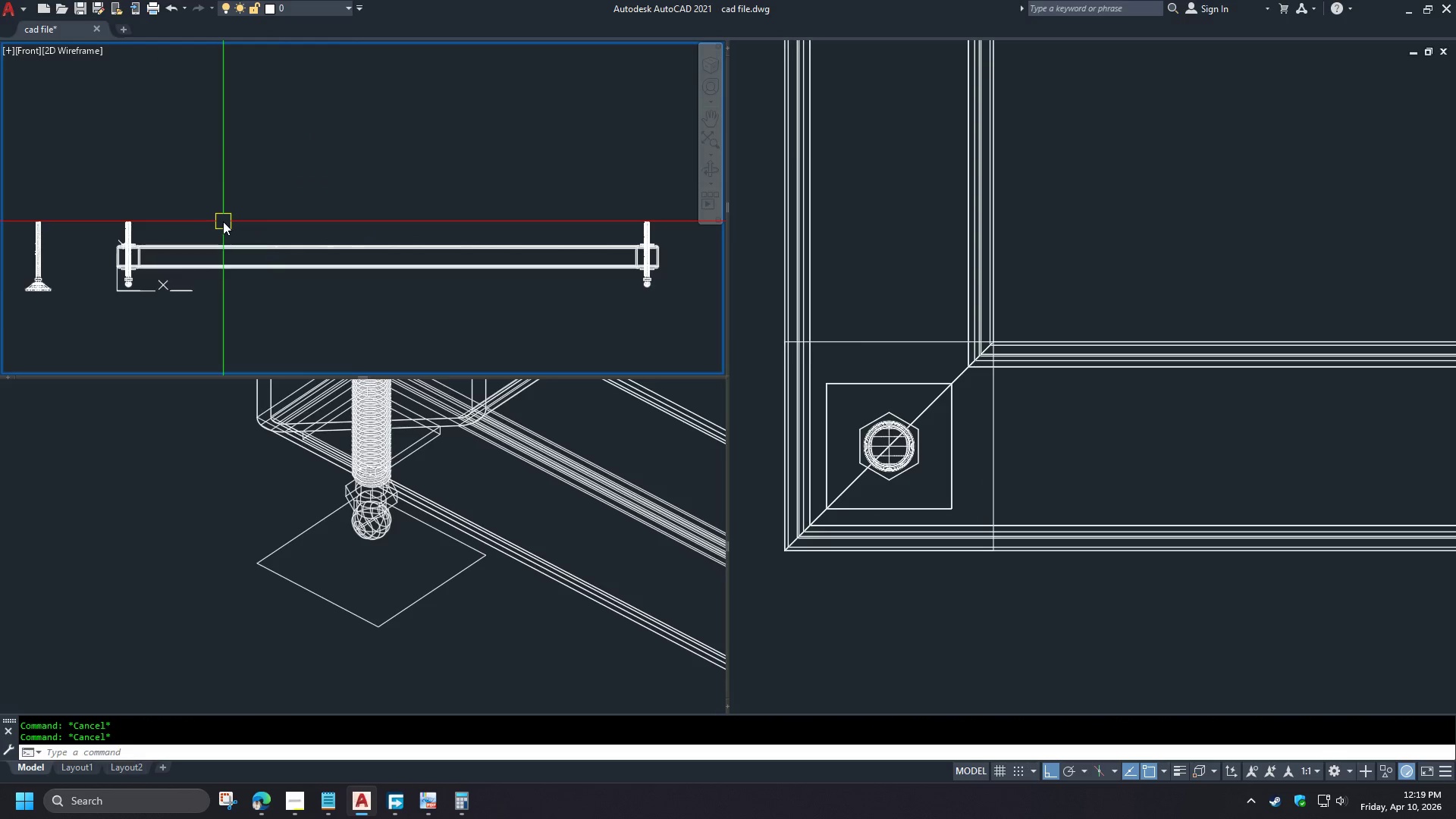 
key(U)
 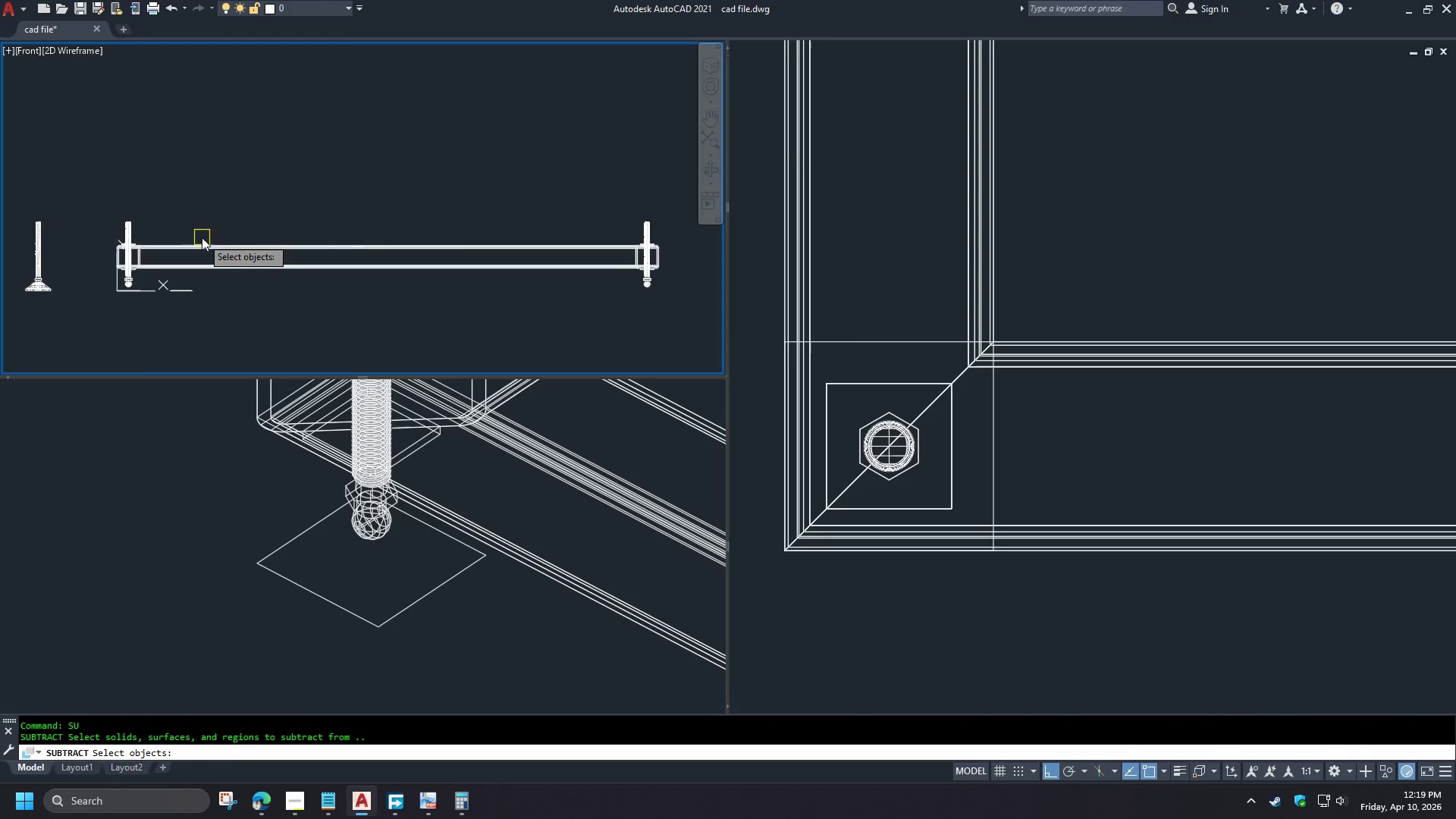 
key(Space)
 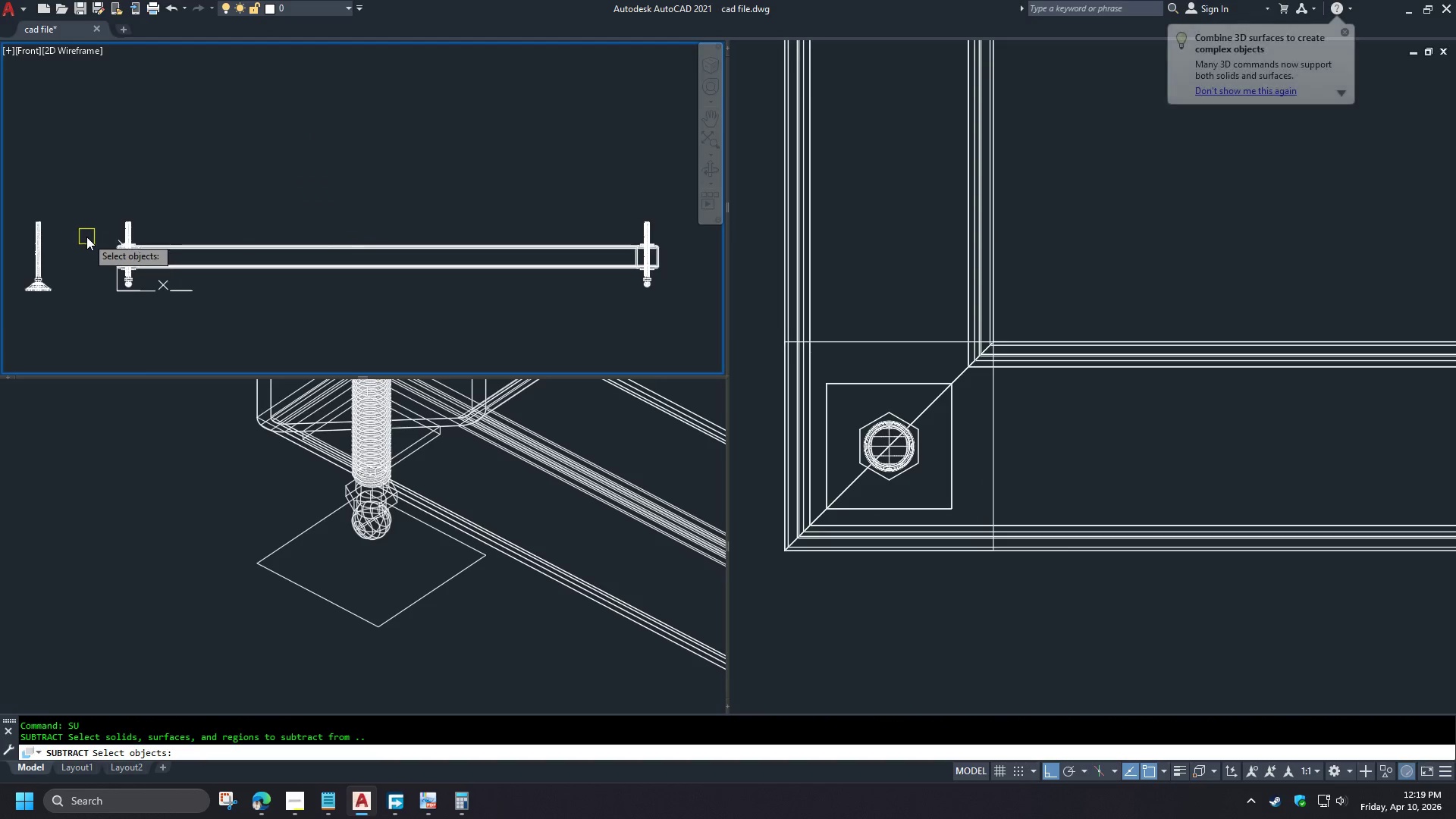 
left_click([86, 236])
 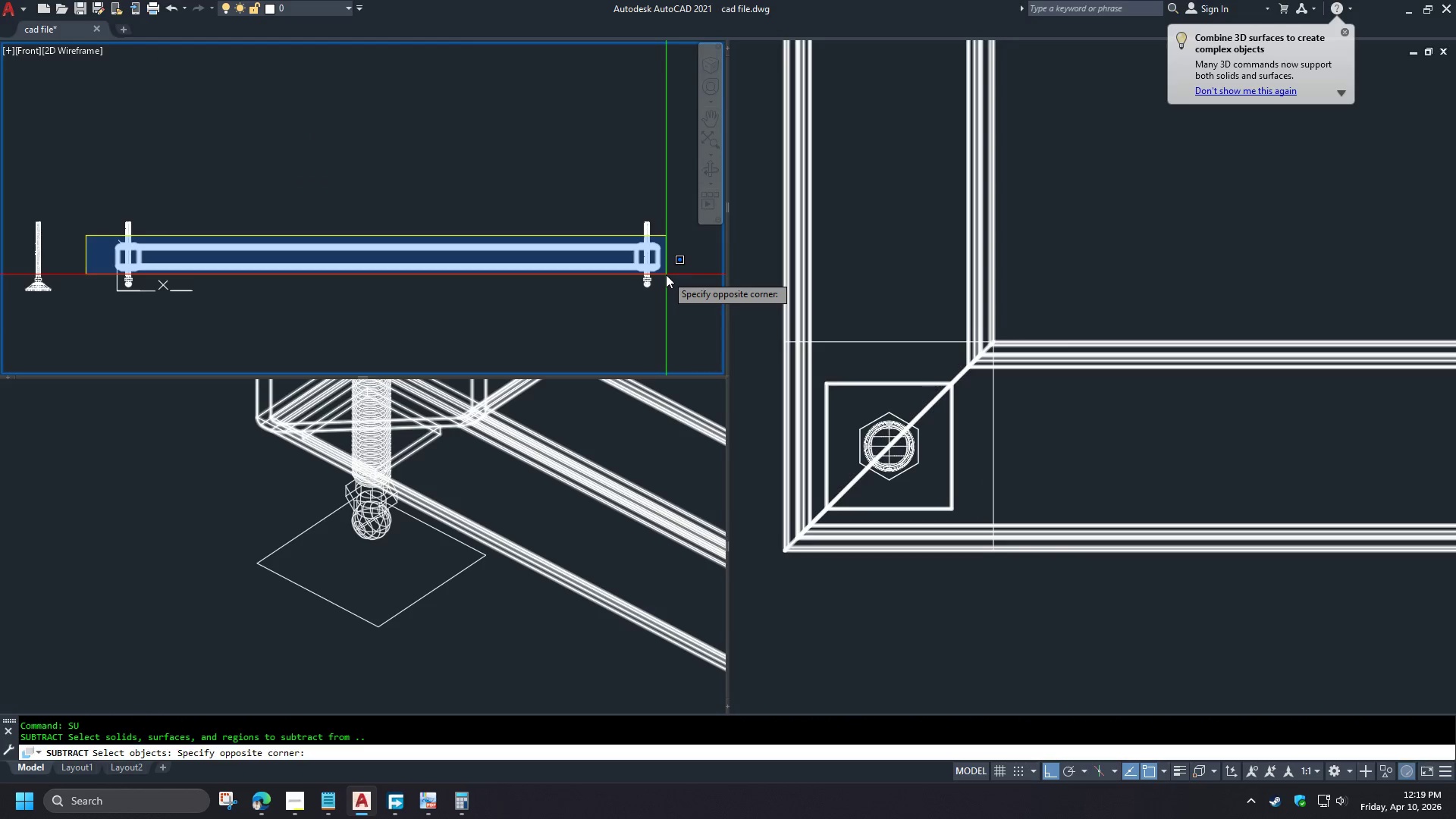 
left_click([666, 275])
 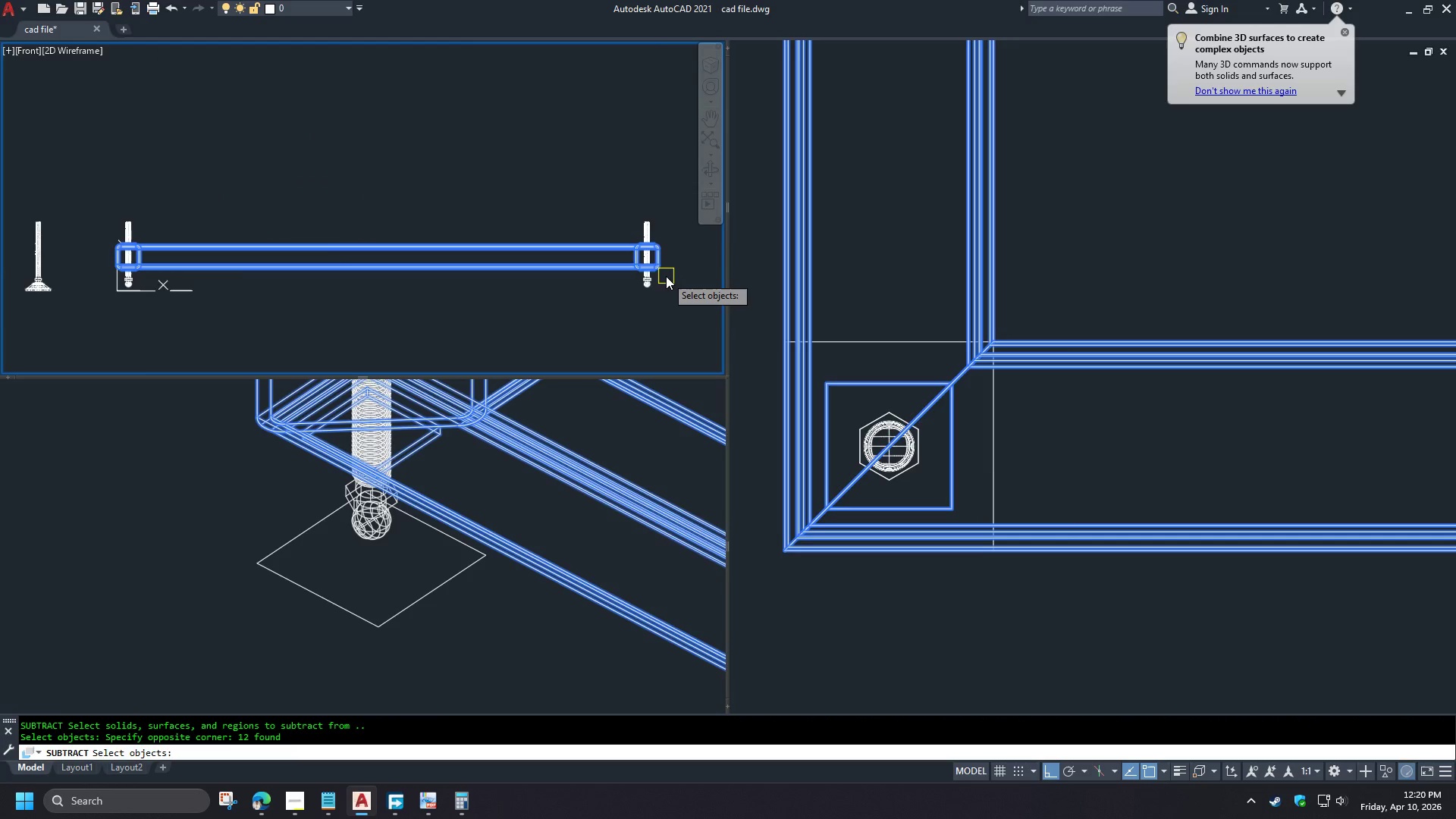 
key(Space)
 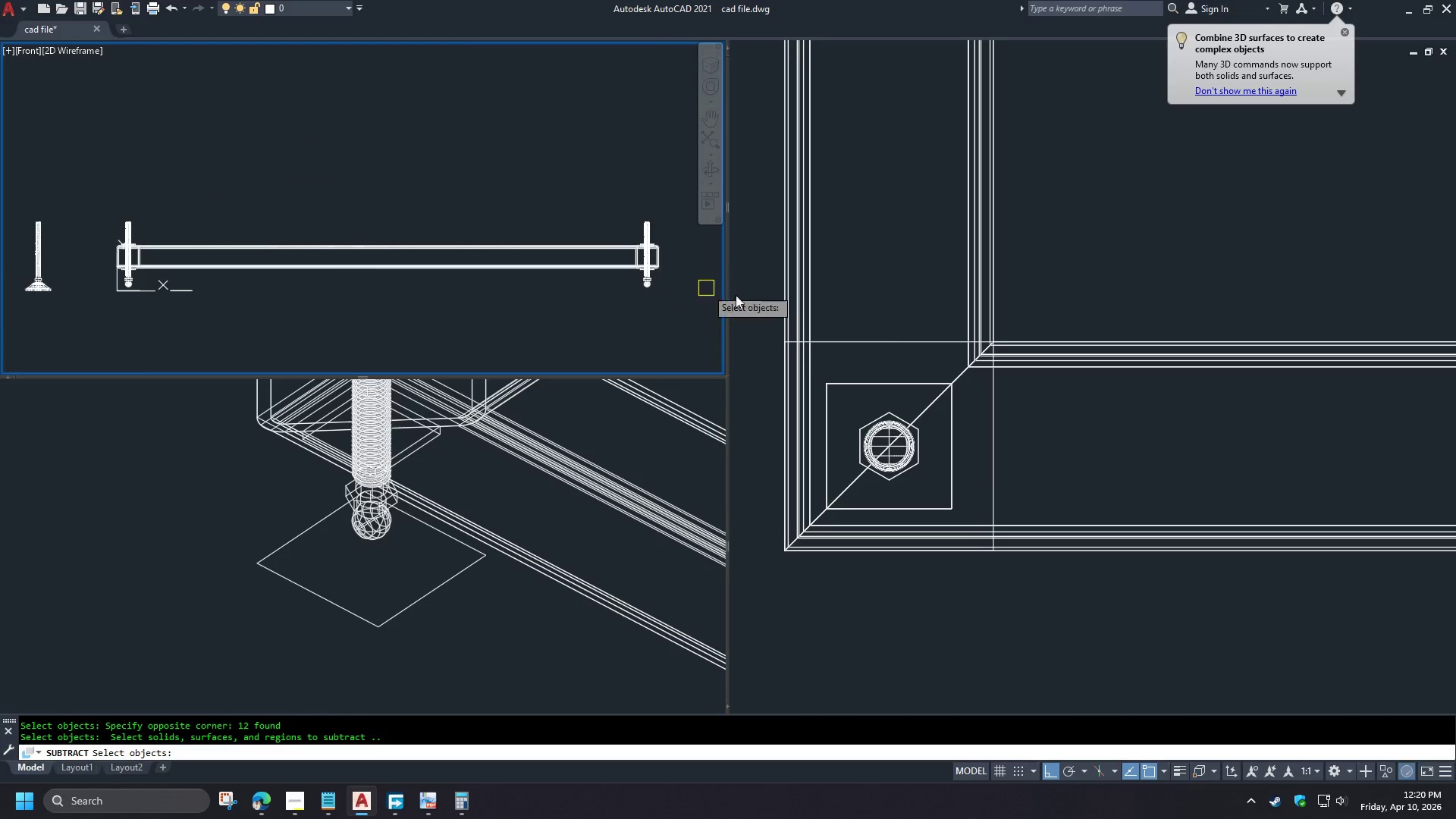 
key(Escape)
 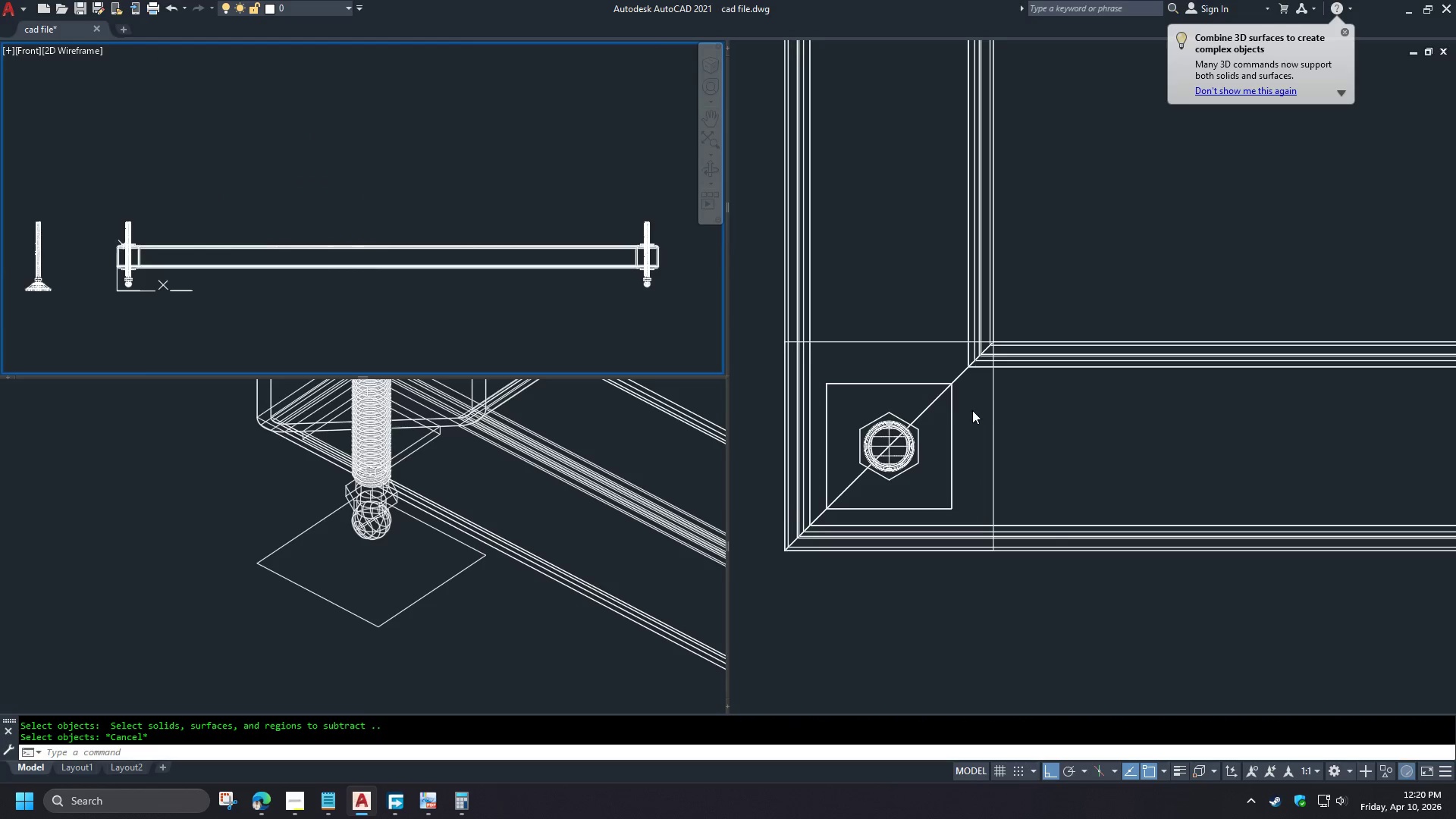 
left_click([971, 410])
 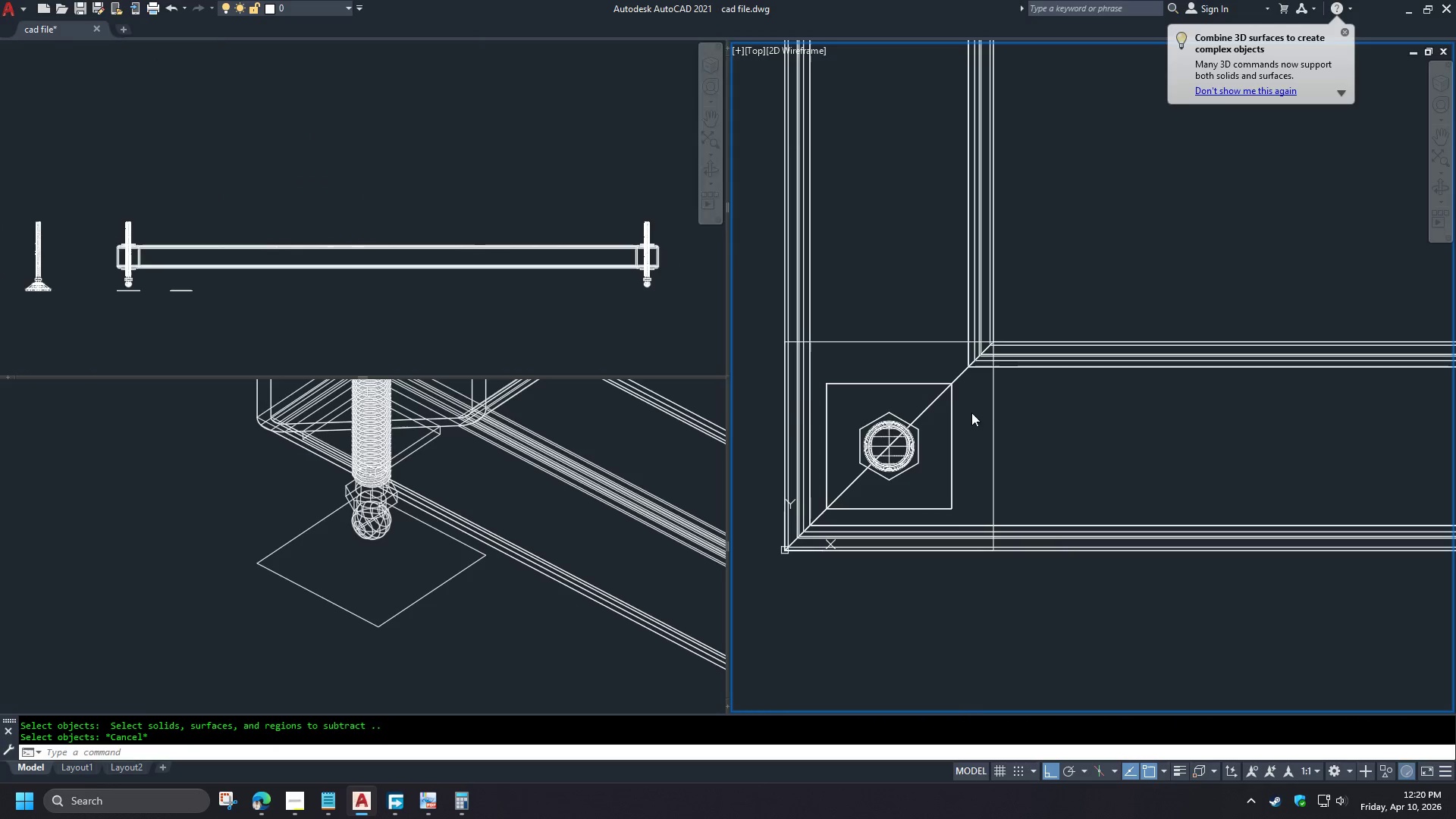 
key(Escape)
 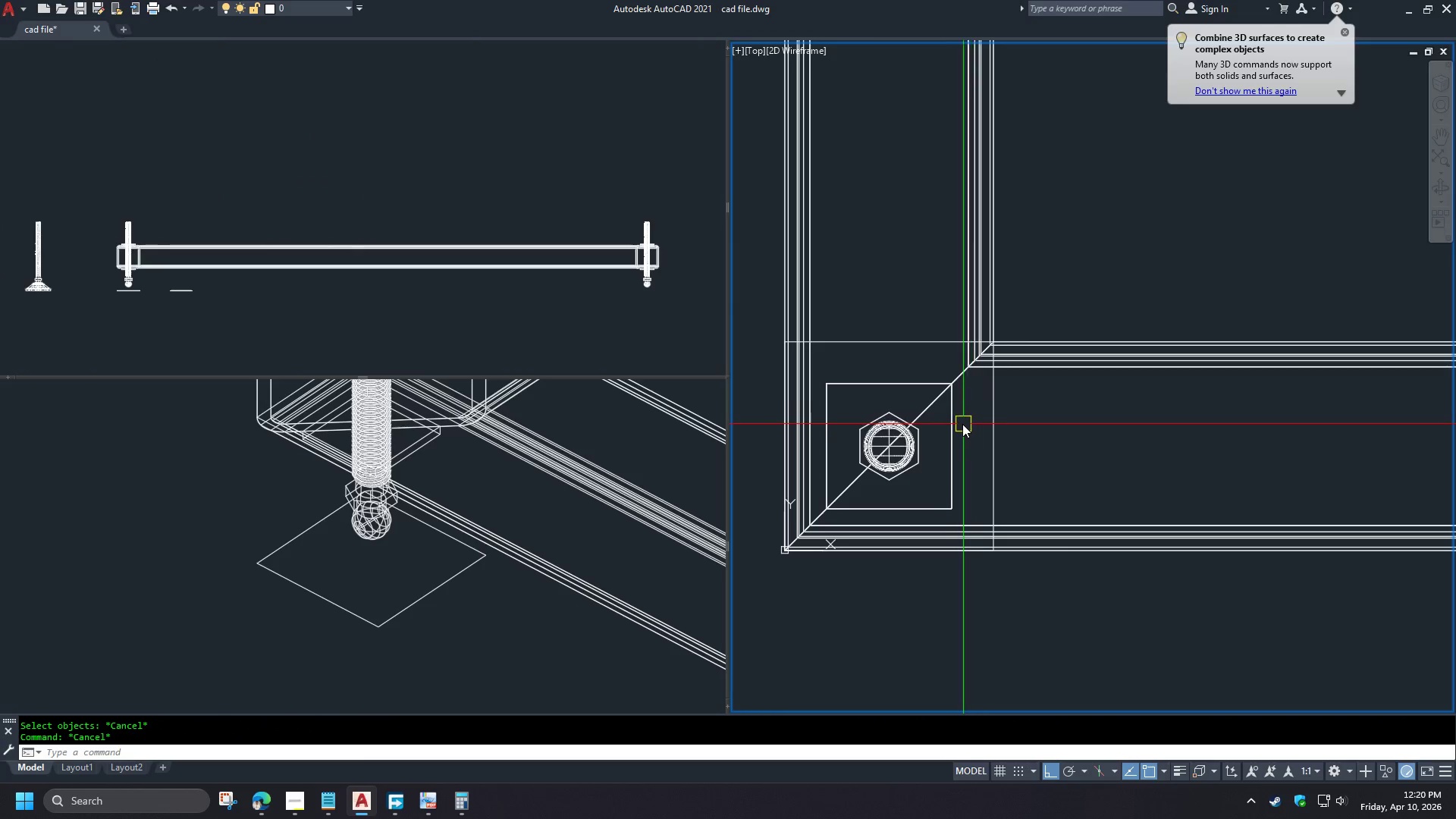 
key(Escape)
 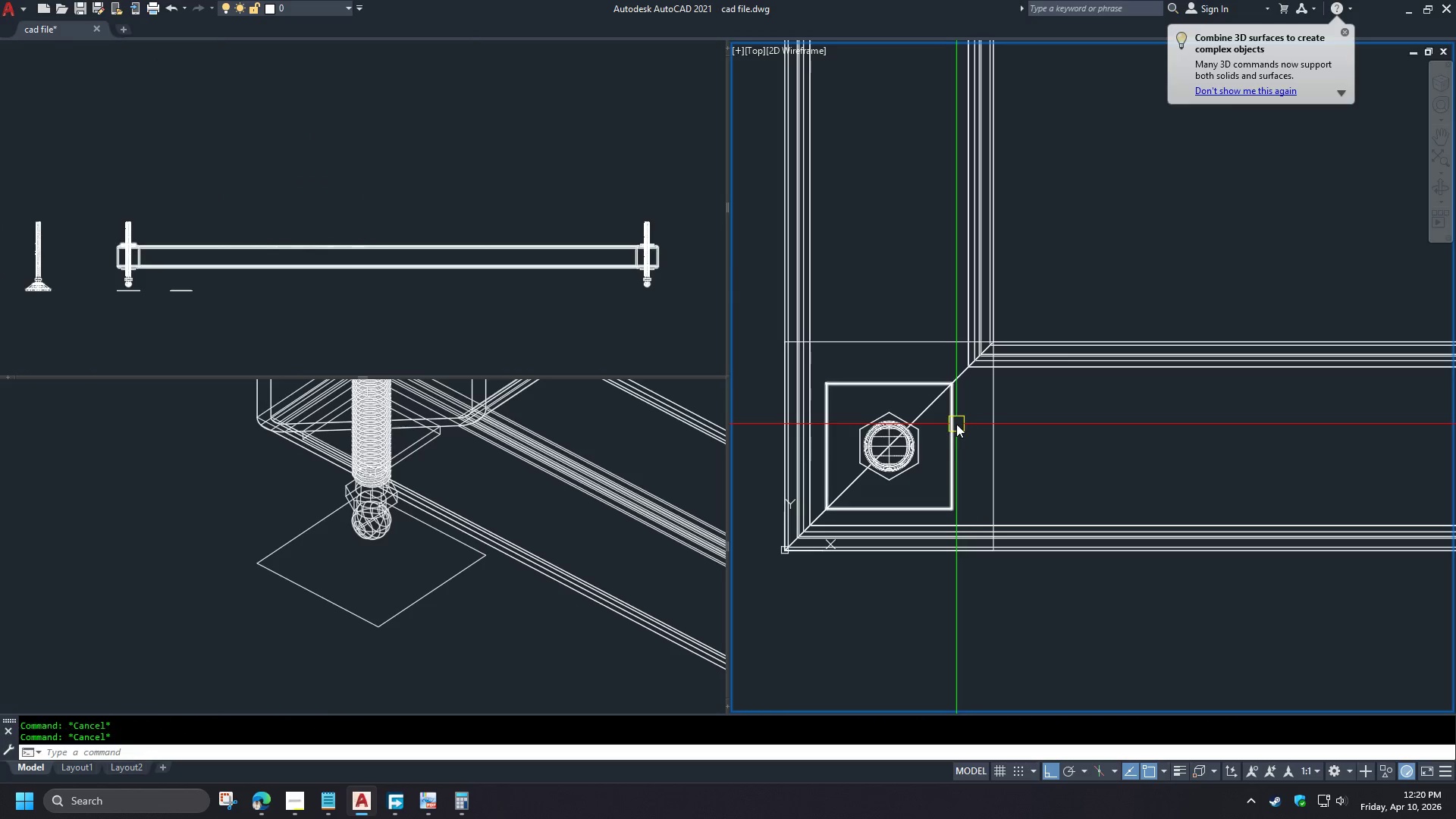 
left_click([956, 424])
 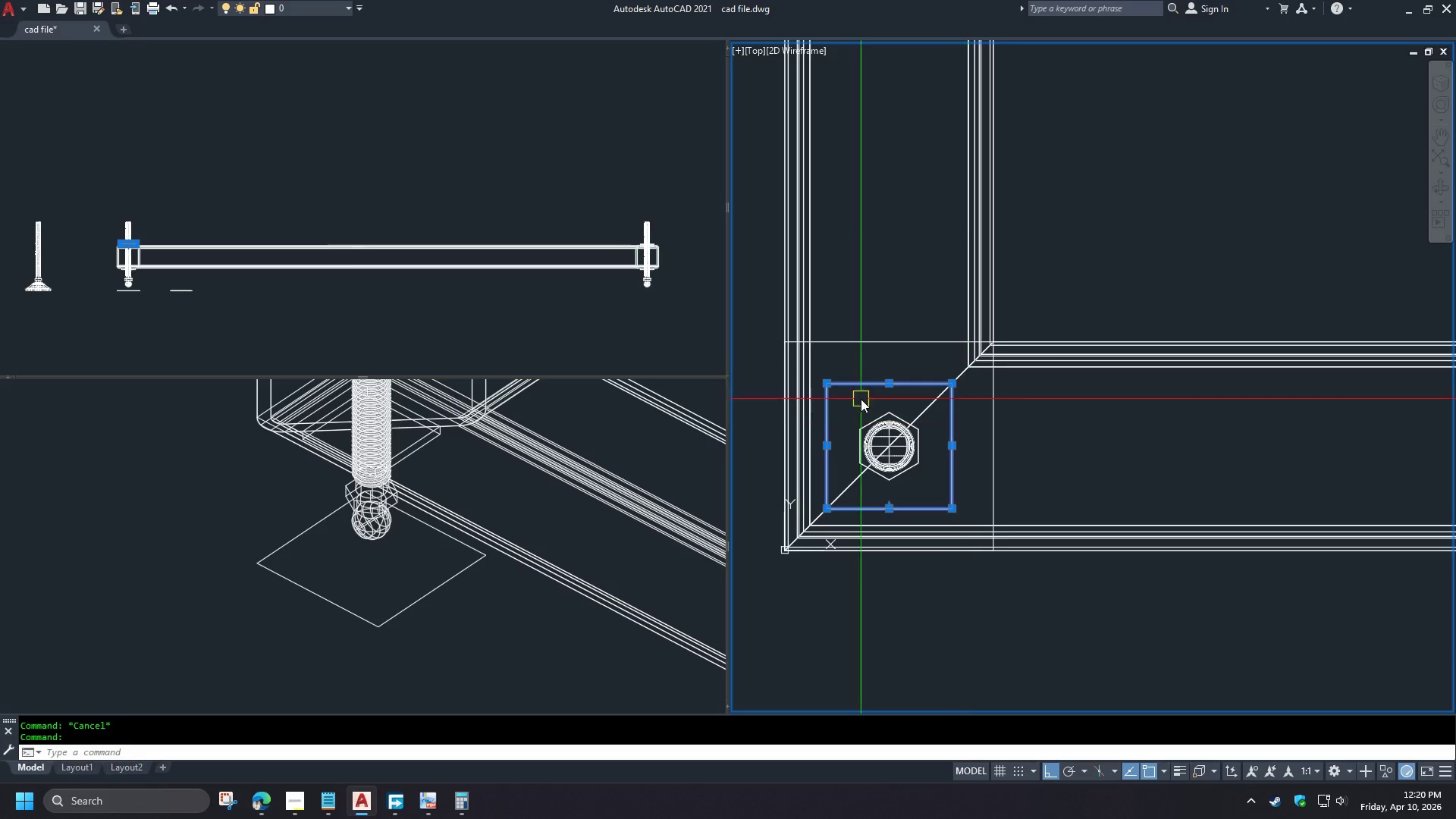 
left_click([290, 287])
 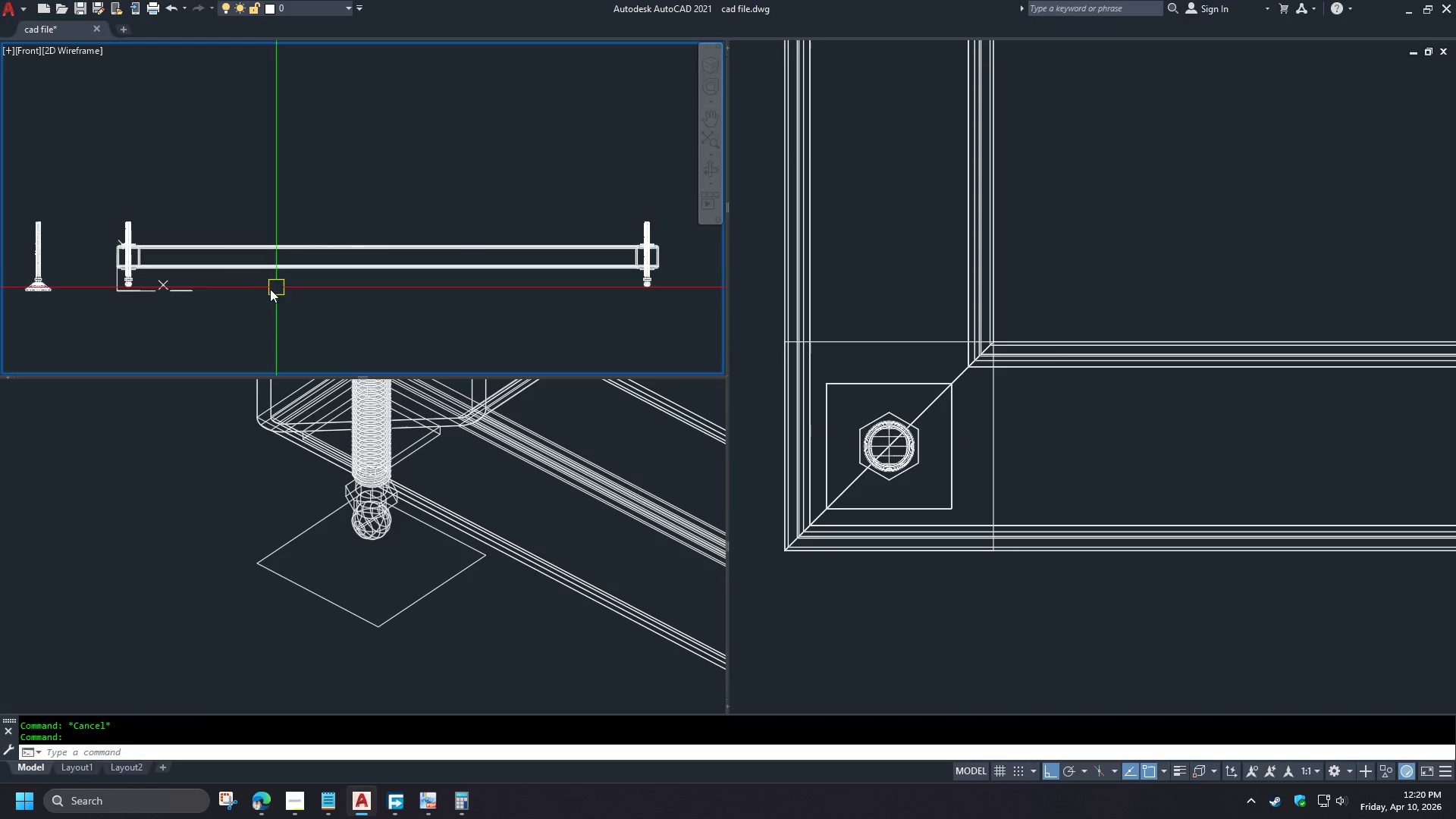 
key(Escape)
type(s)
key(Escape)
type(su)
 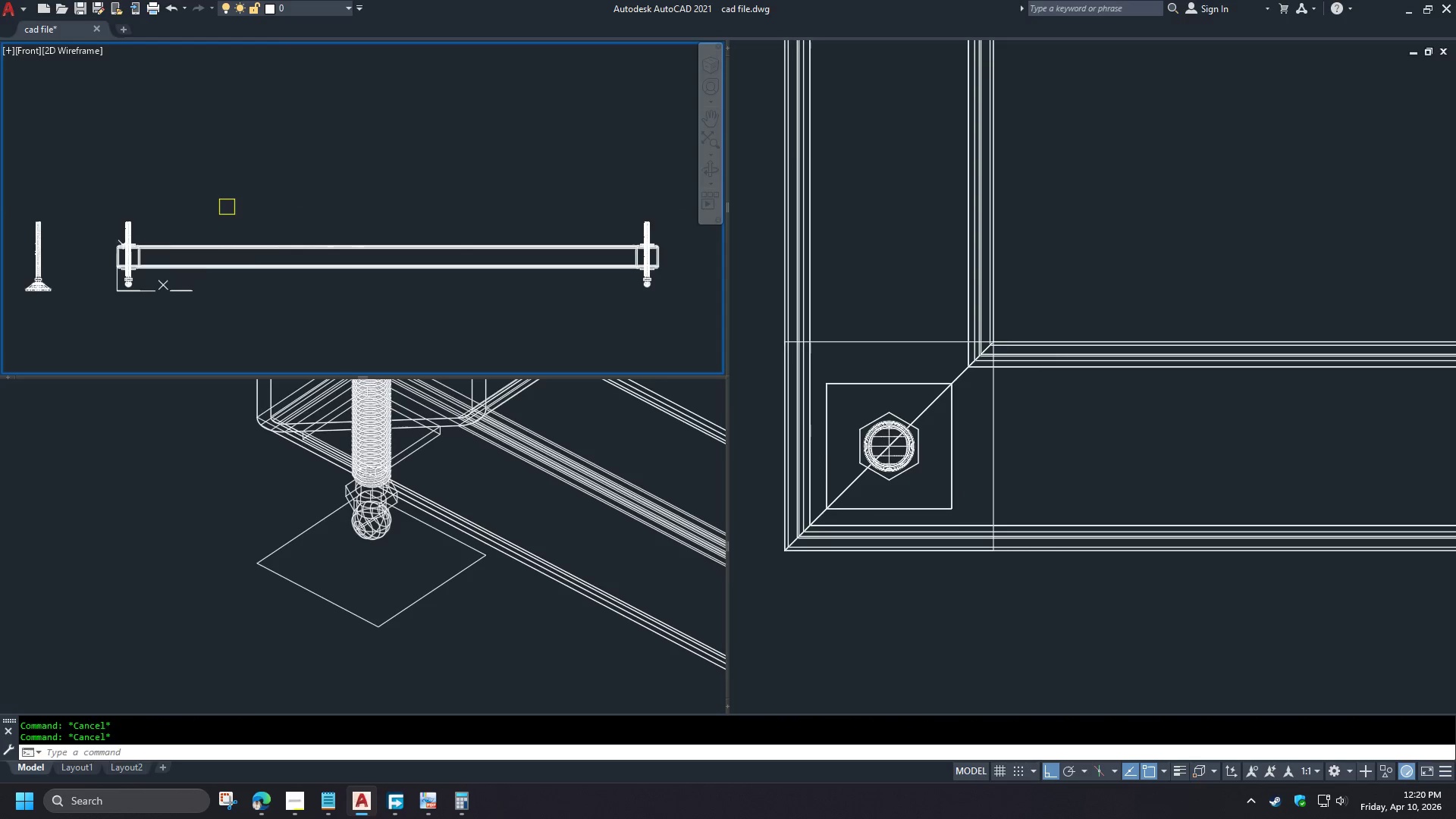 
key(Space)
 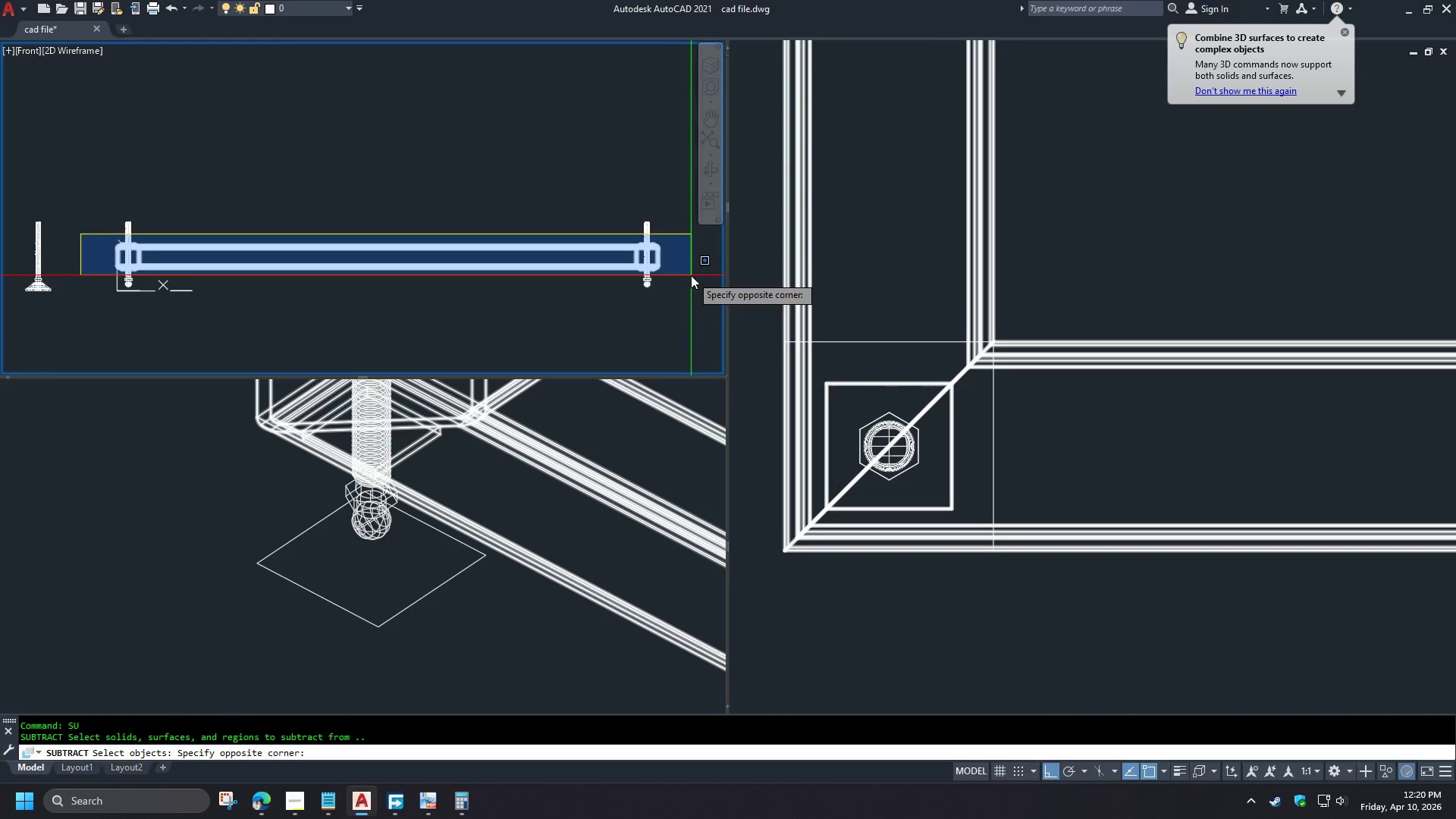 
left_click([687, 275])
 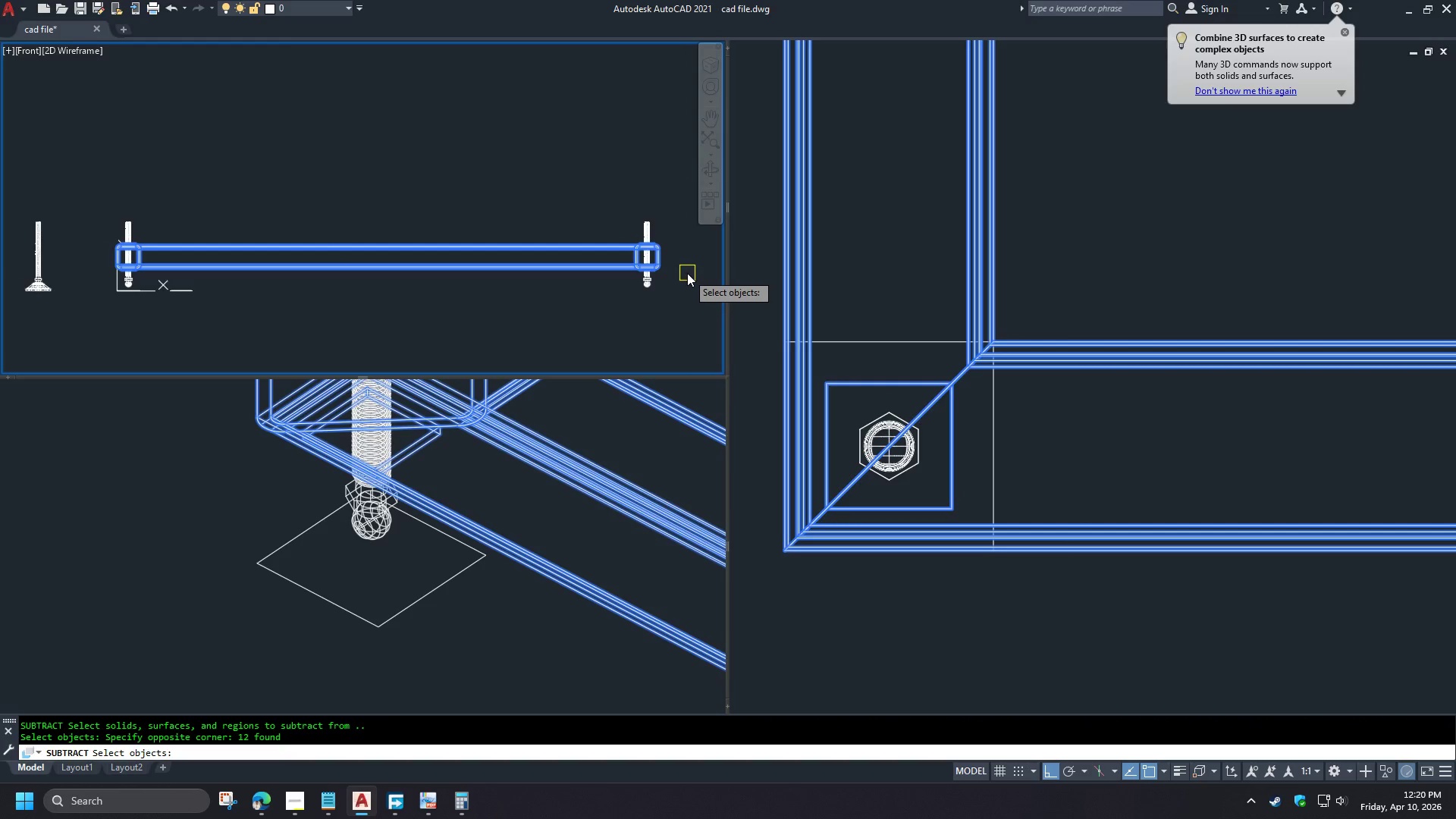 
key(Space)
 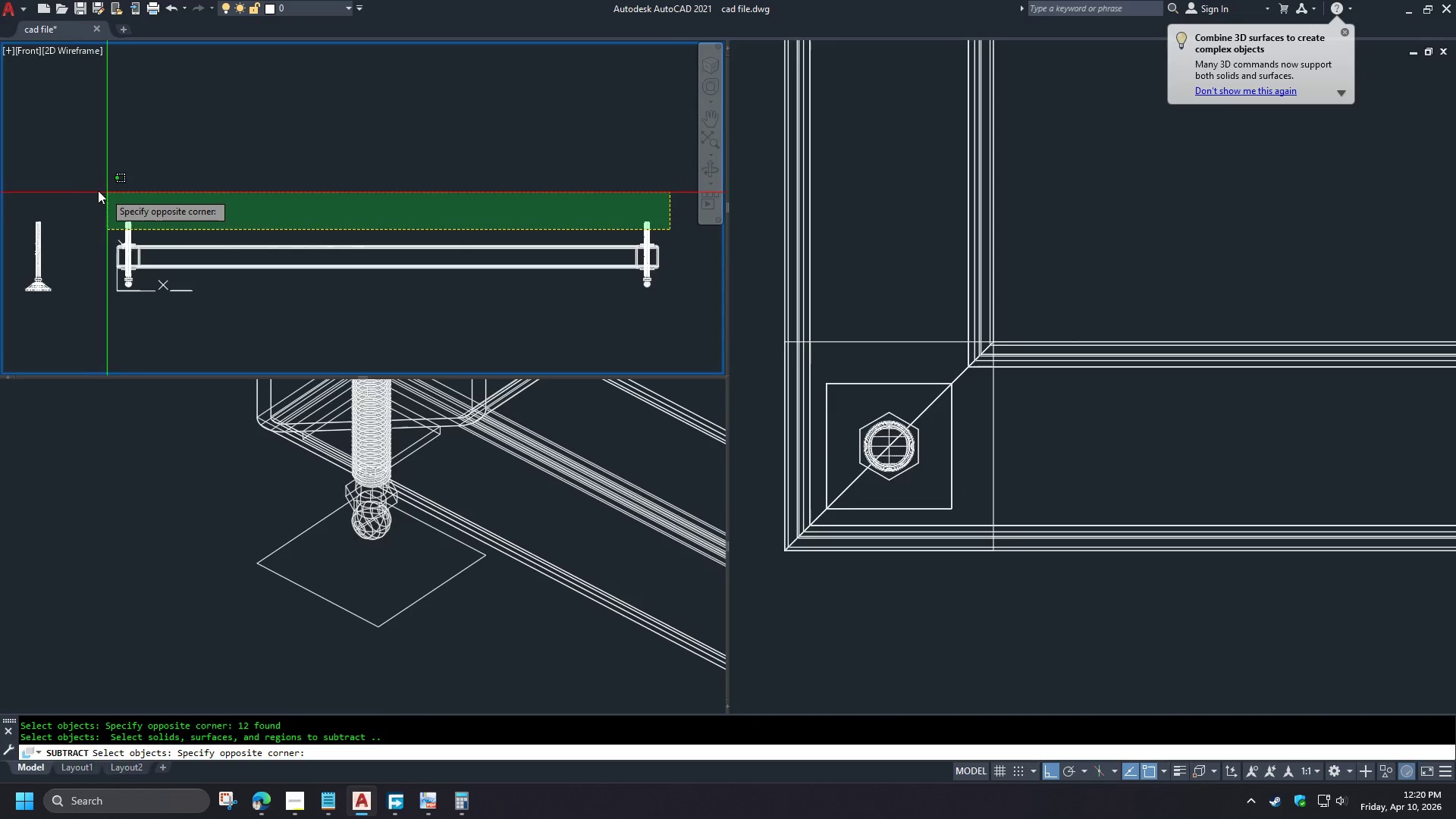 
left_click([83, 187])
 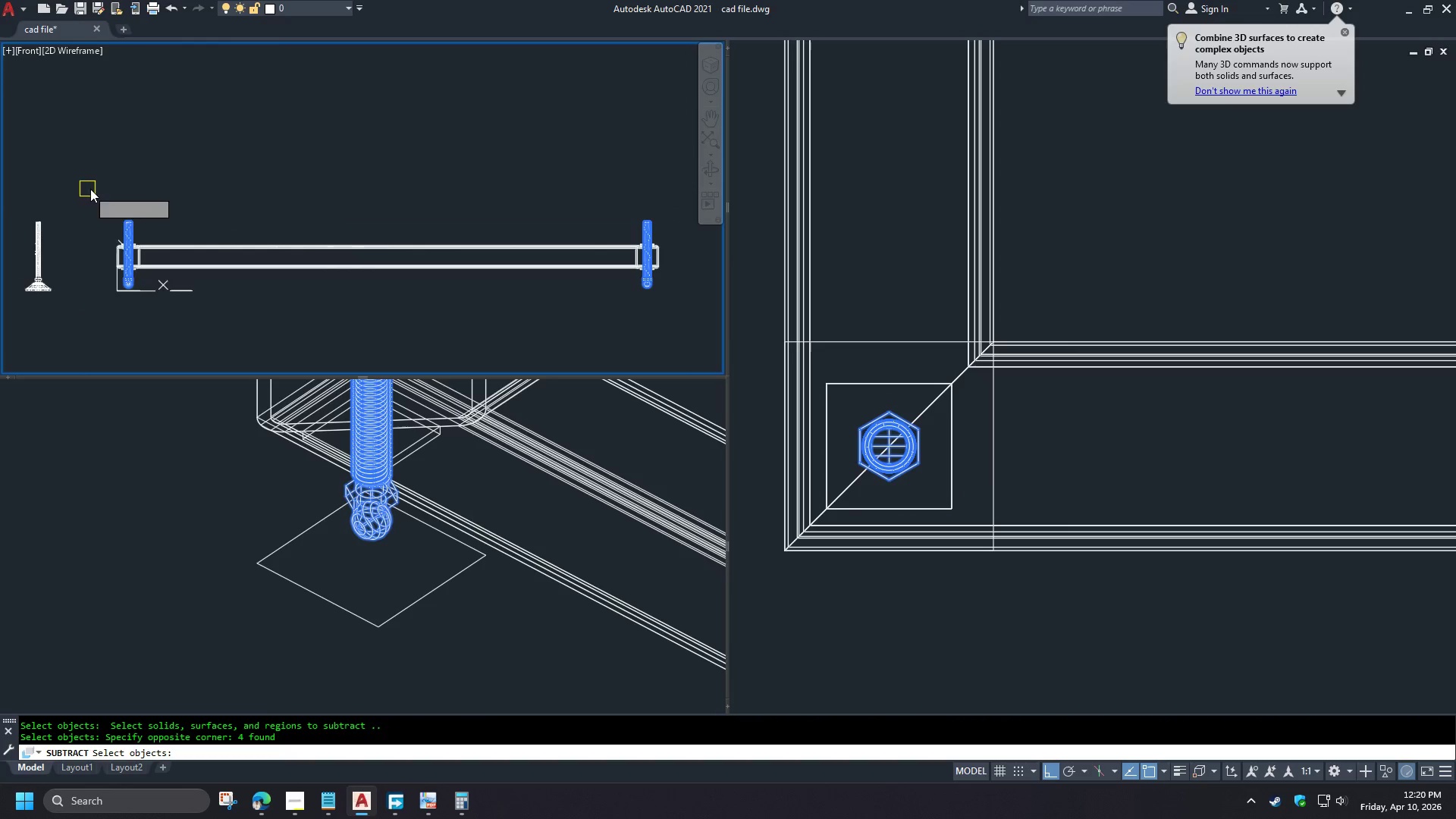 
key(Space)
 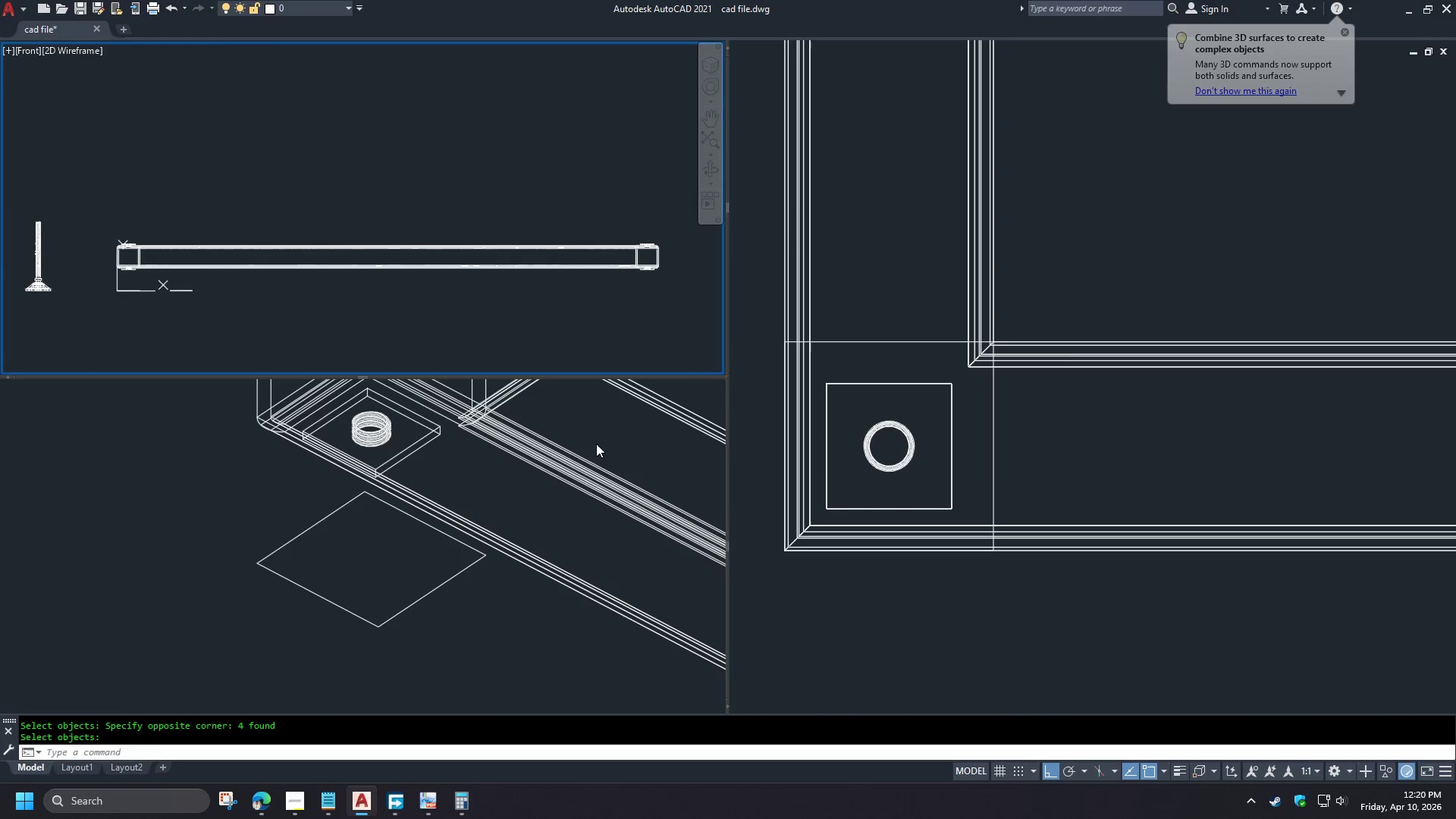 
left_click([507, 618])
 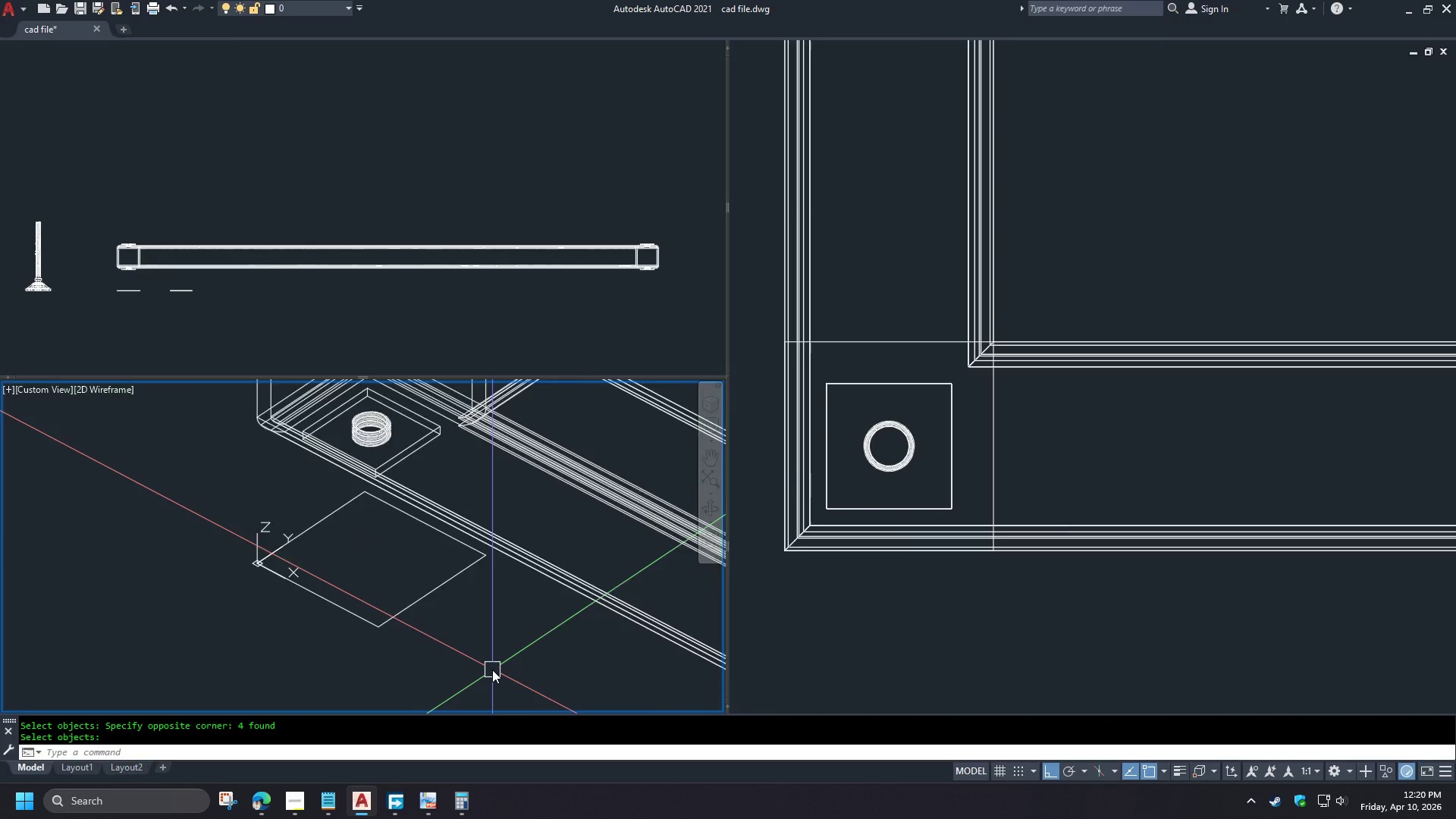 
key(V)
 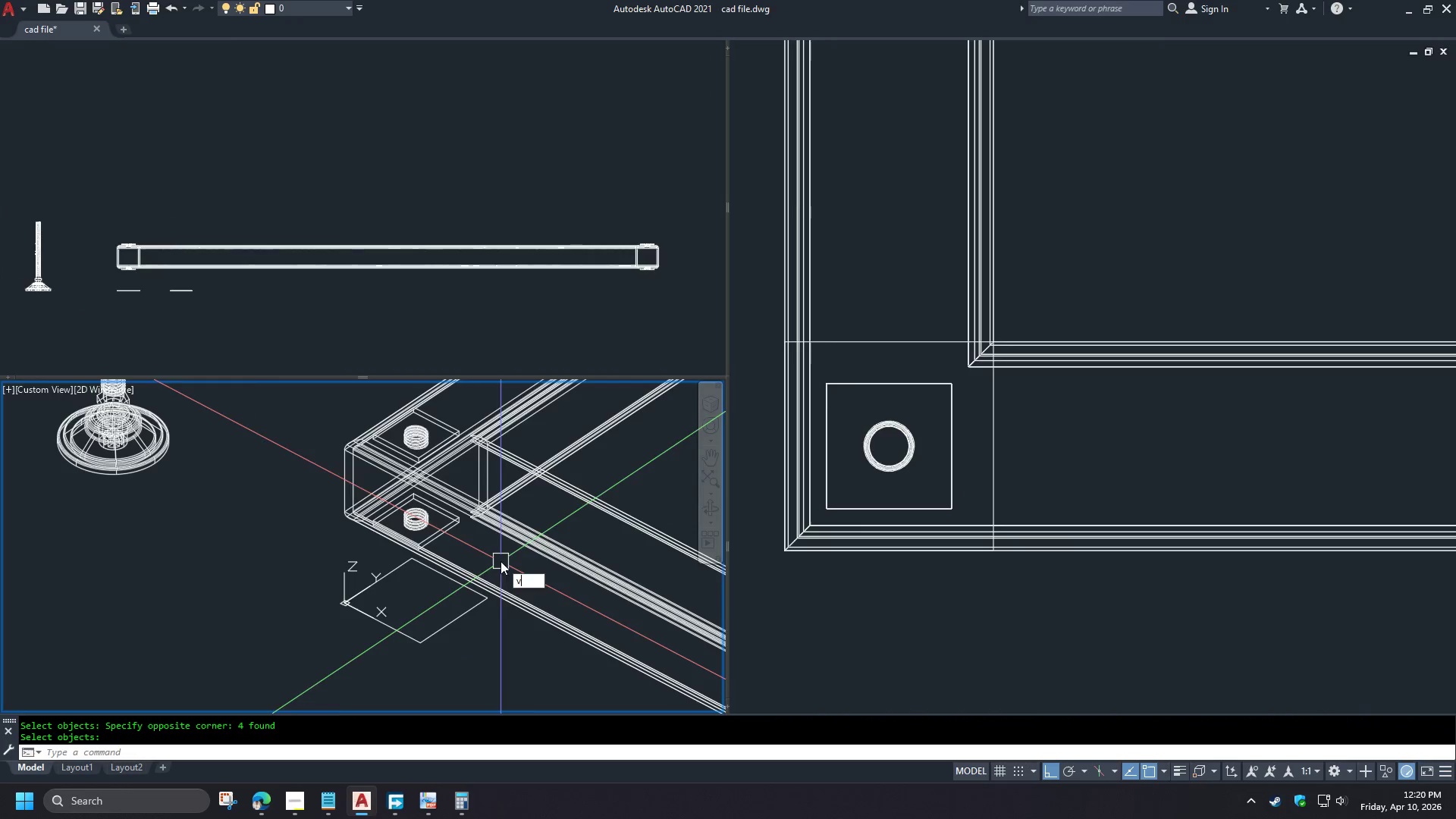 
scroll: coordinate [492, 670], scroll_direction: down, amount: 1.0
 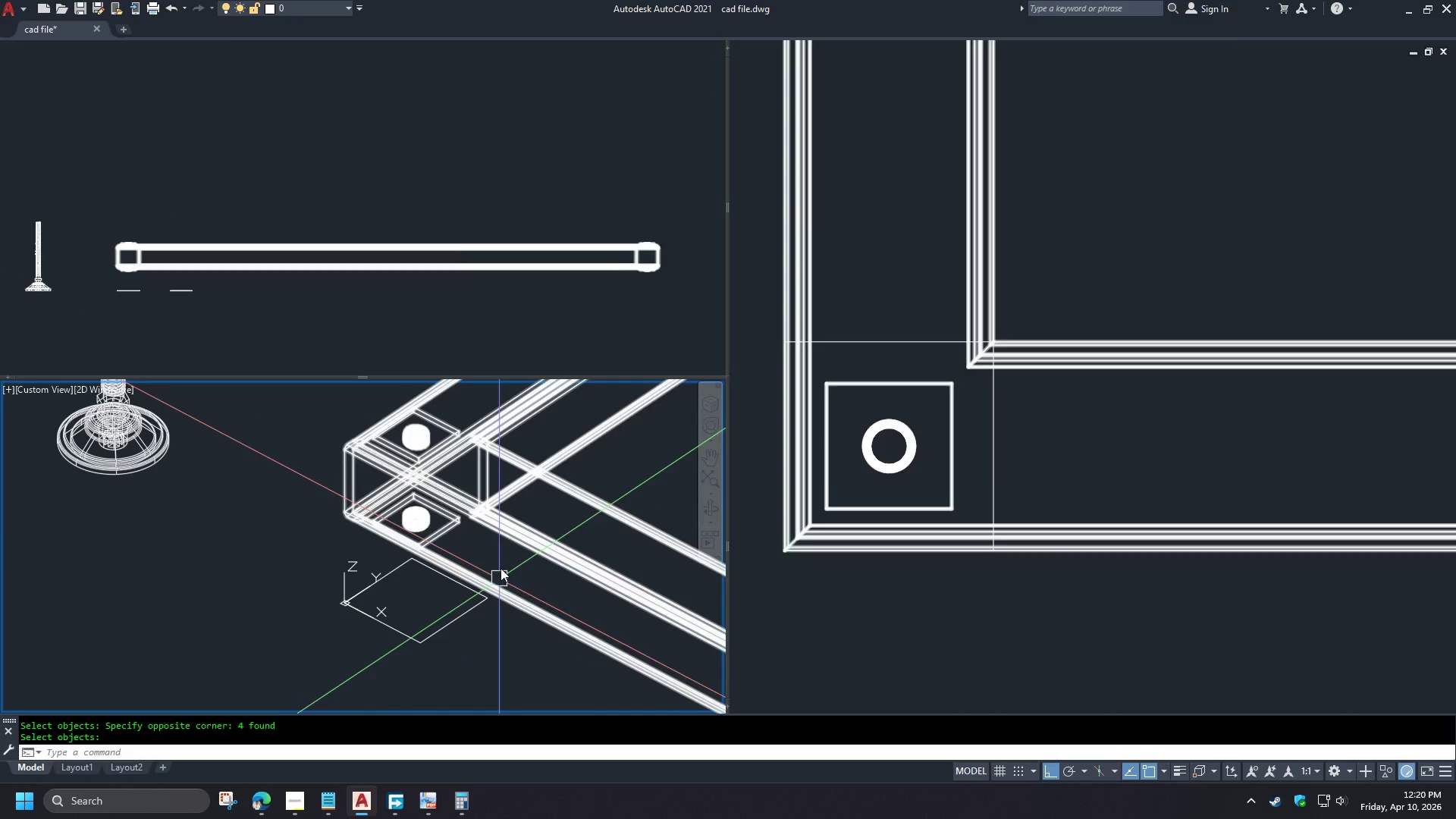 
key(S)
 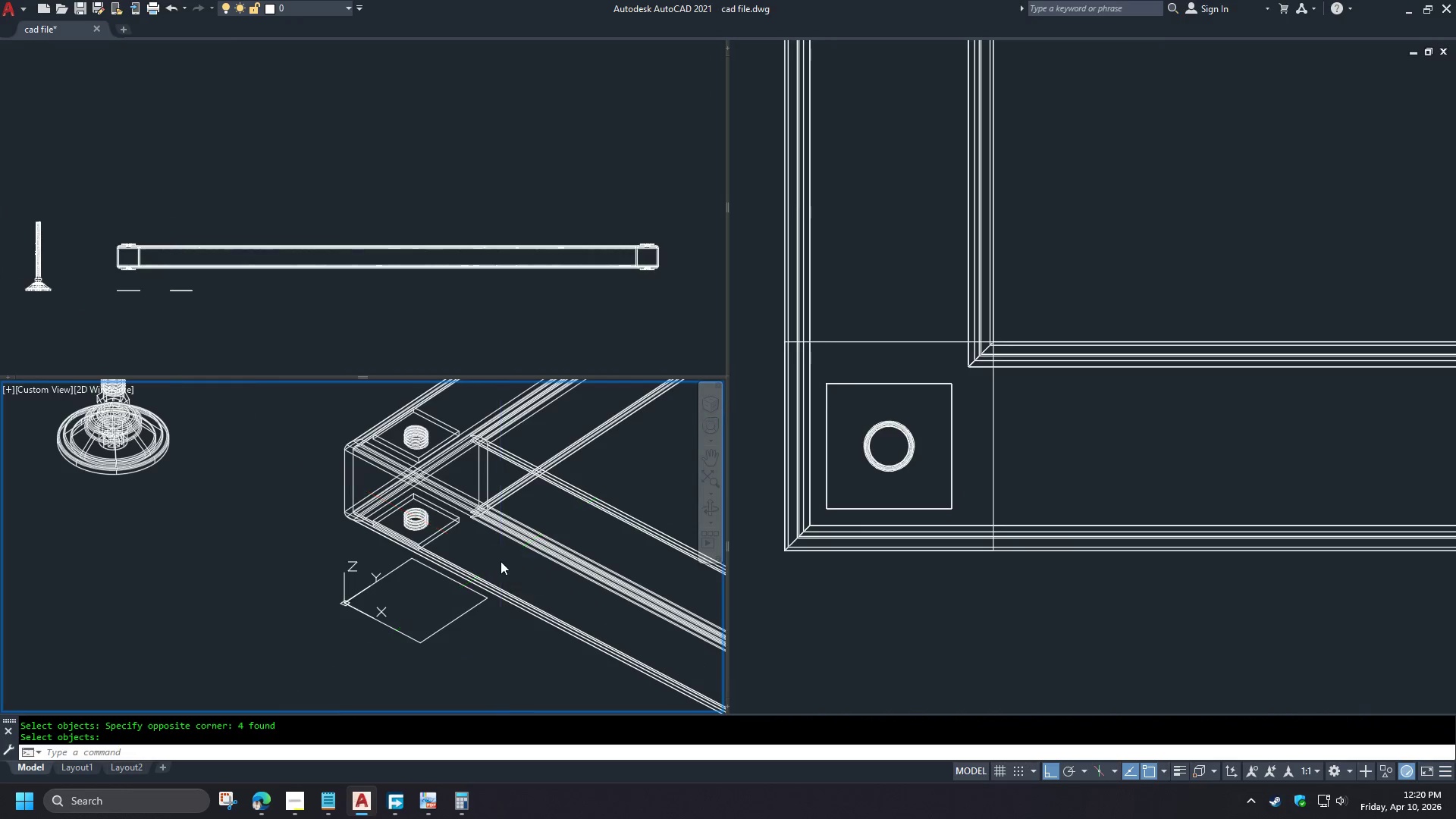 
key(Space)
 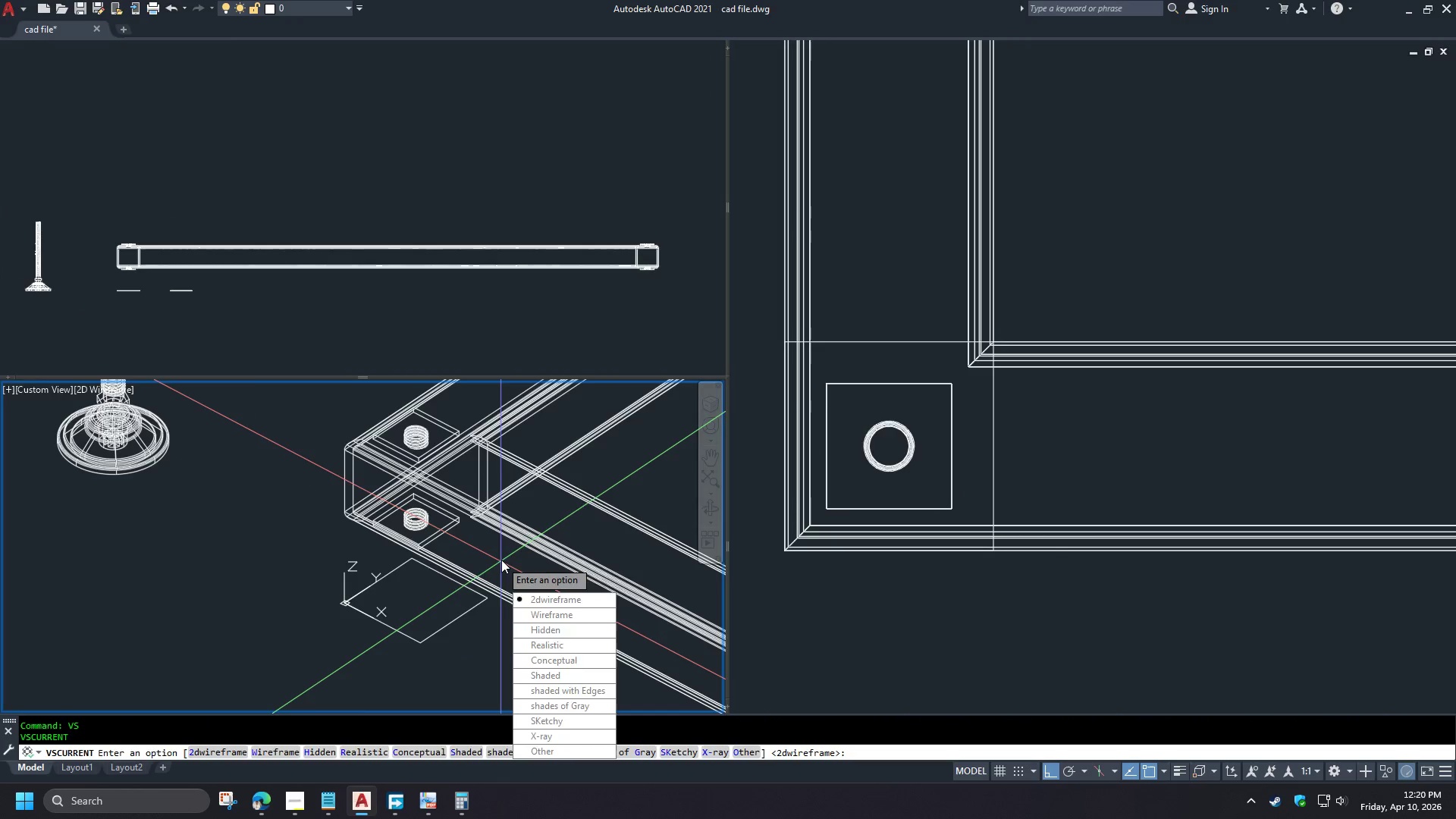 
key(2)
 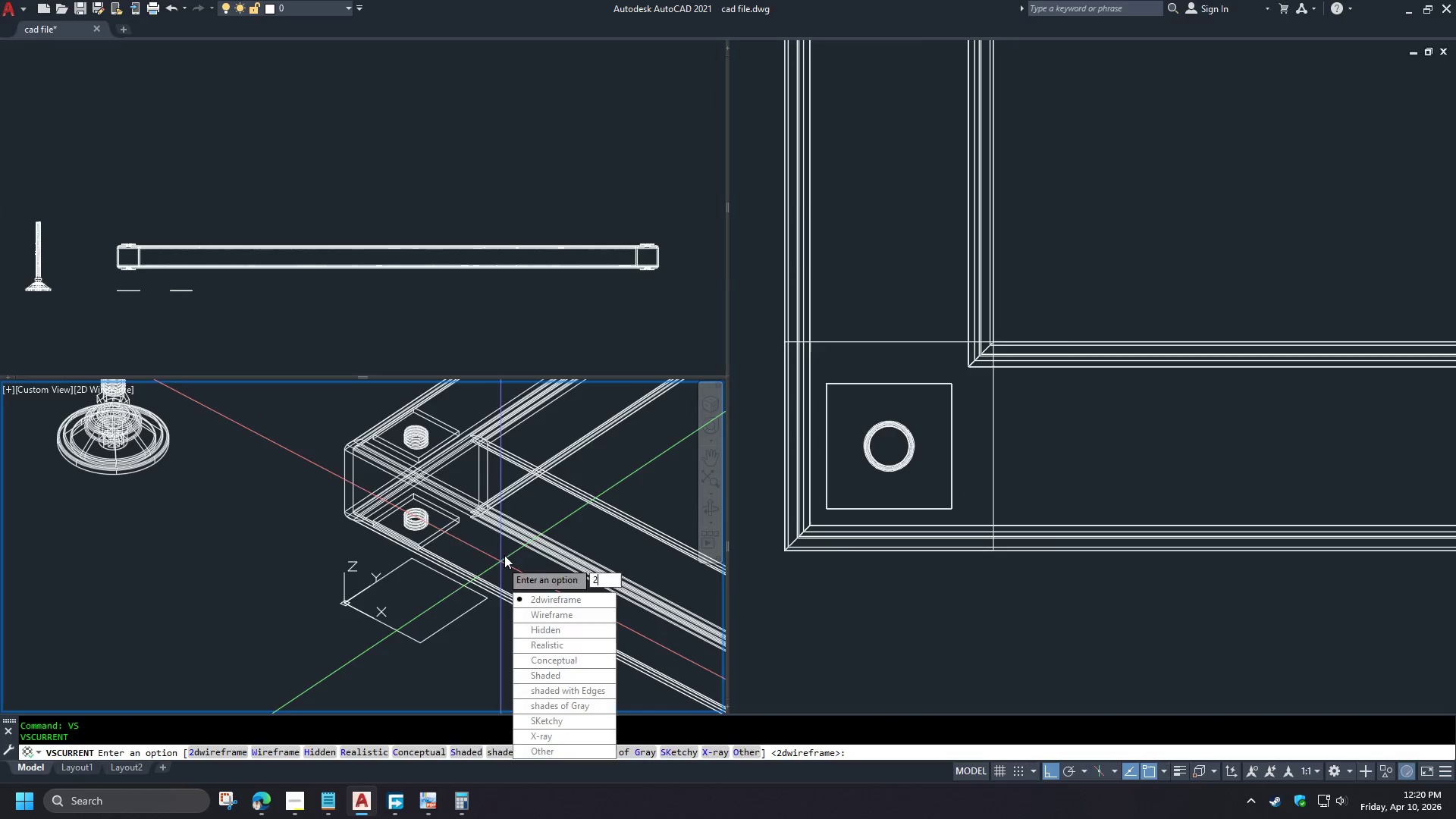 
key(Space)
 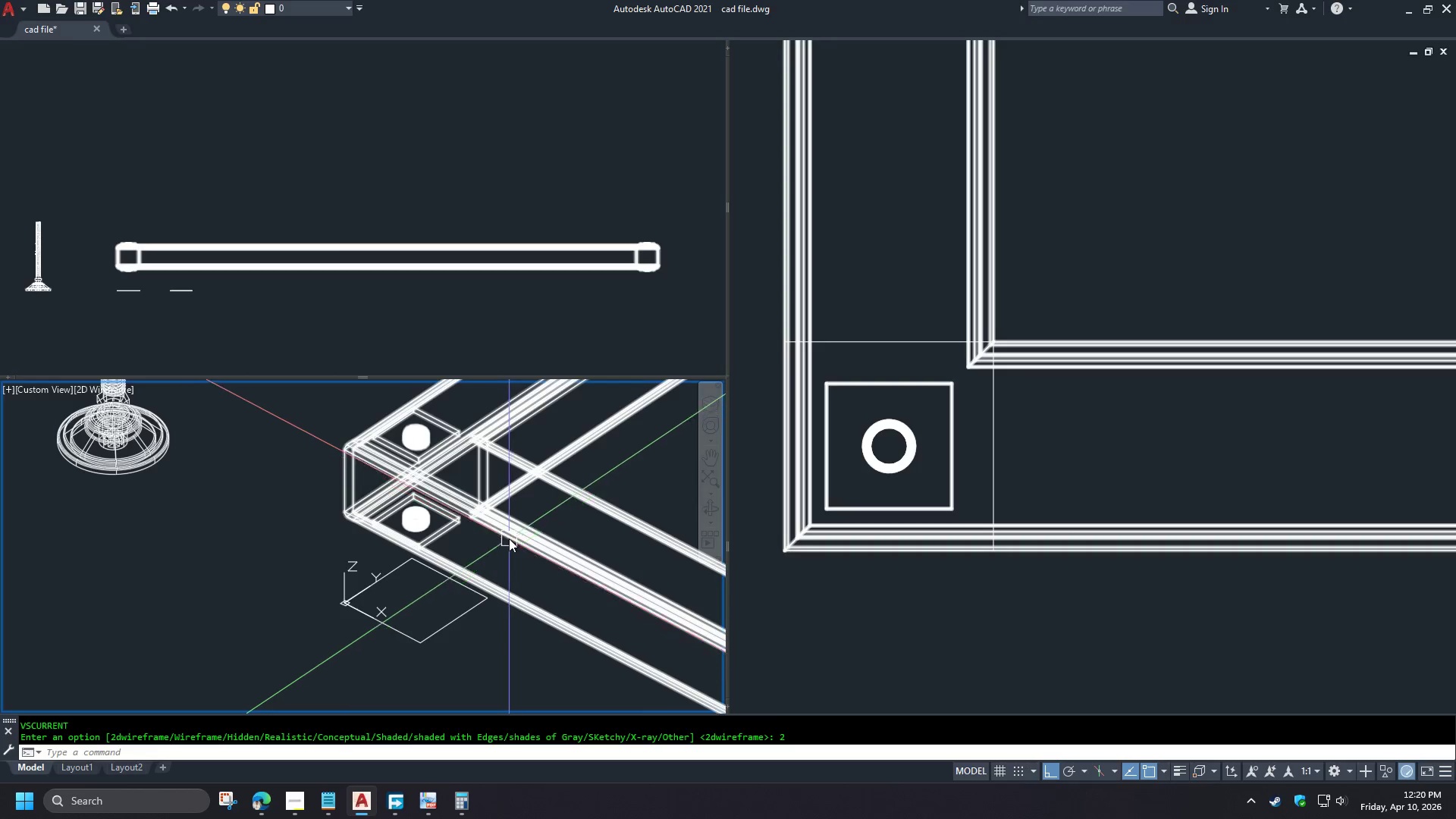 
type(vs s )
 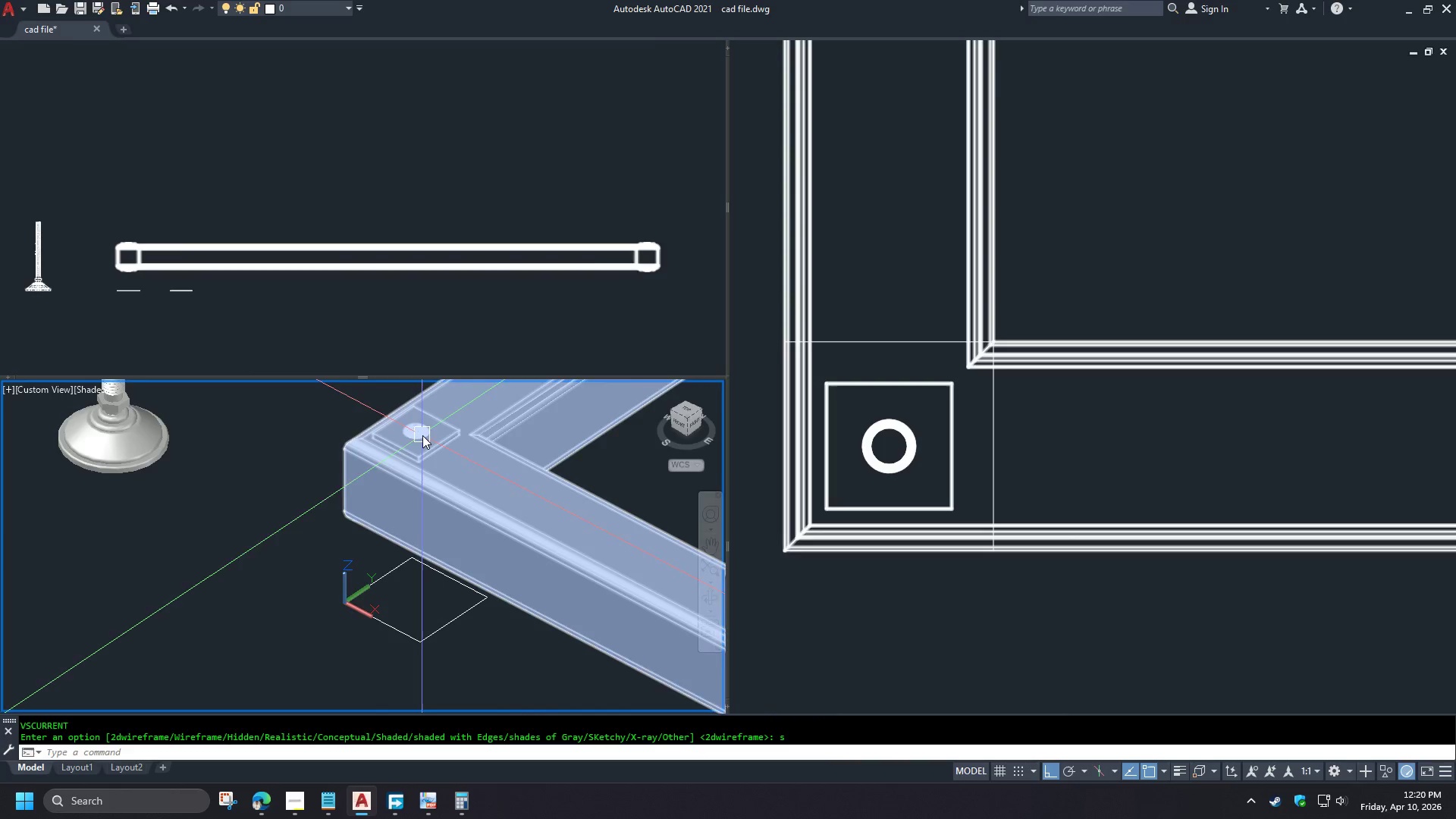 
hold_key(key=ShiftLeft, duration=1.5)
 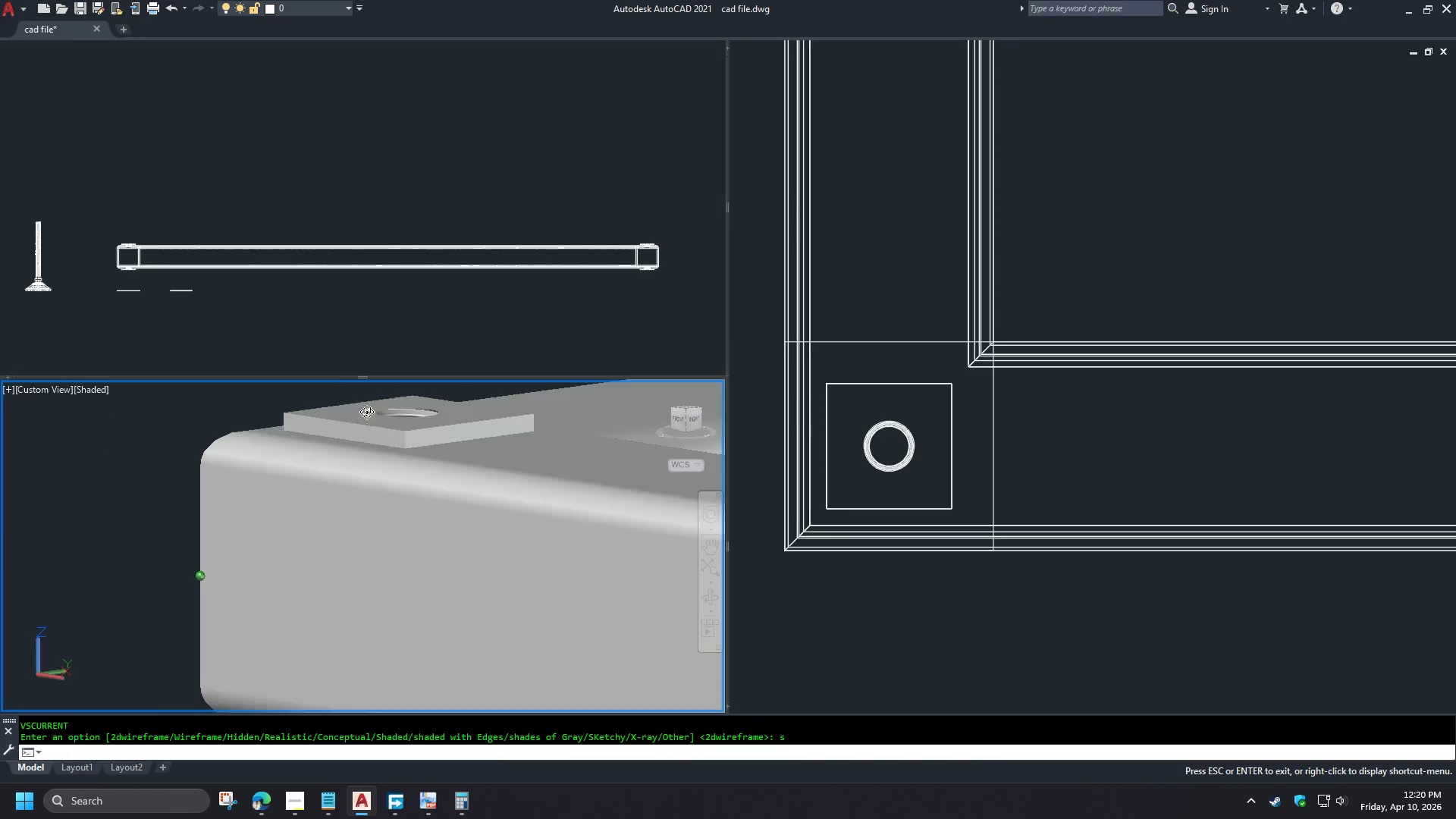 
scroll: coordinate [418, 428], scroll_direction: up, amount: 3.0
 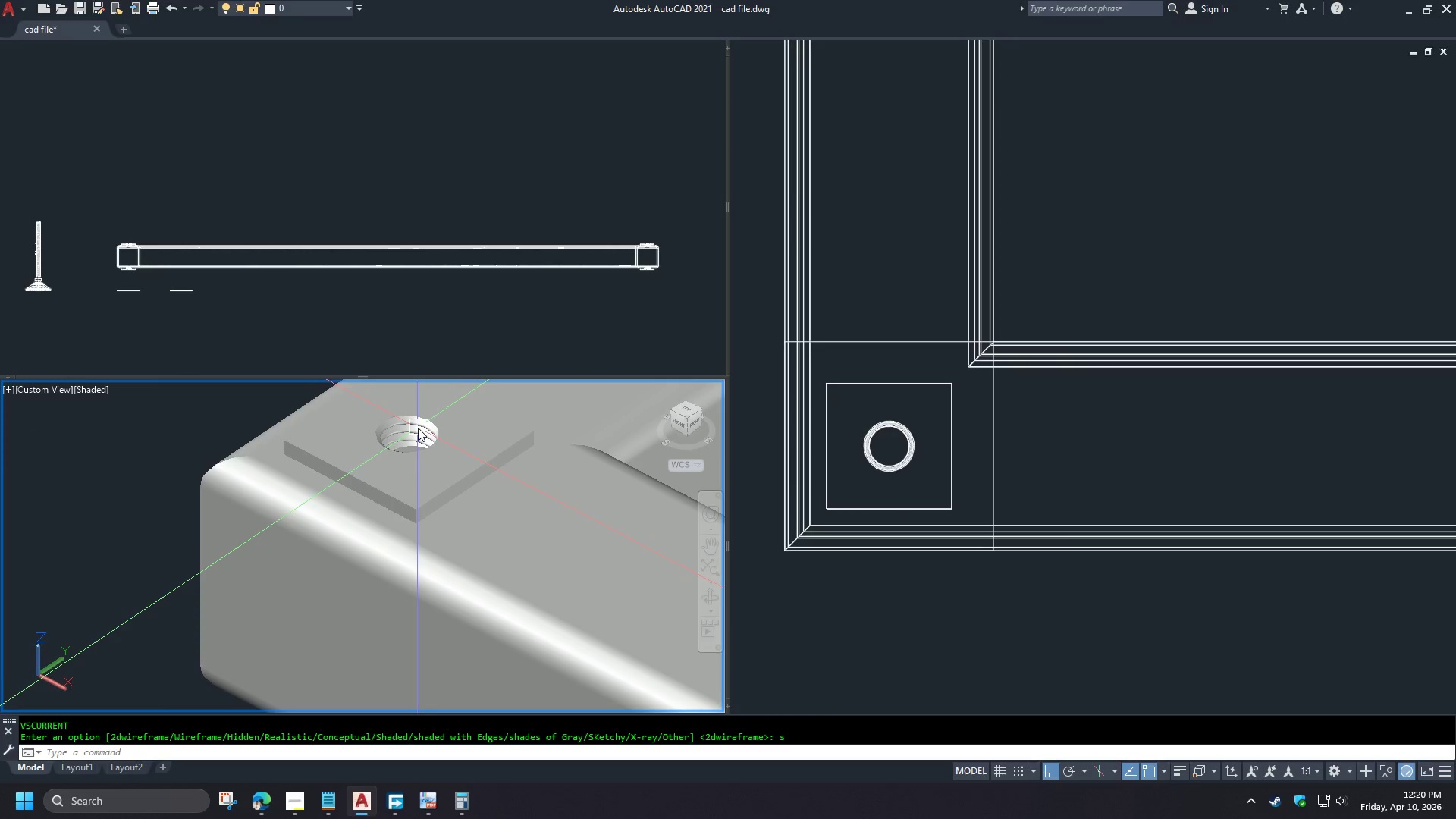 
hold_key(key=ShiftLeft, duration=1.05)
 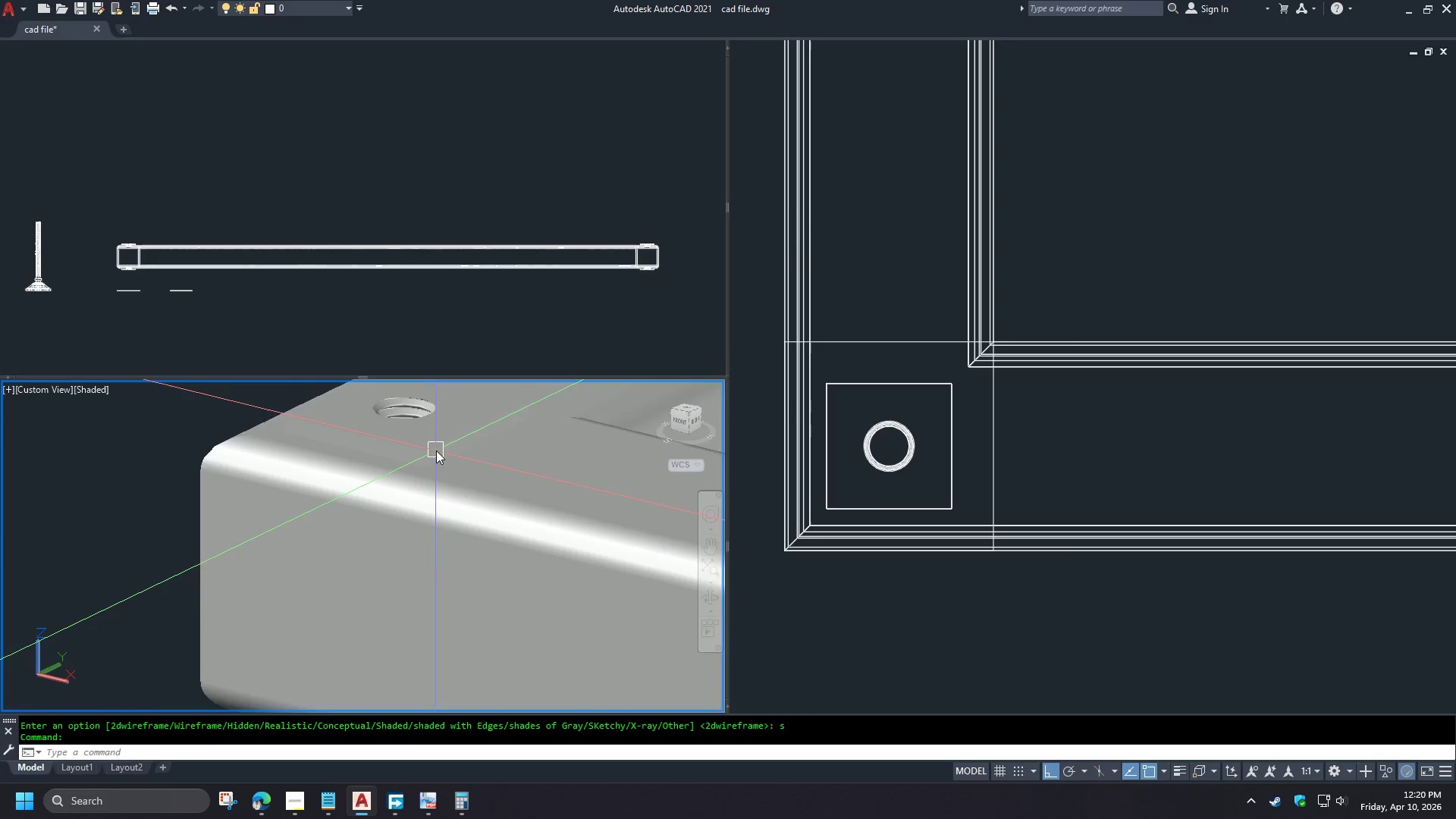 
hold_key(key=ShiftLeft, duration=1.5)
 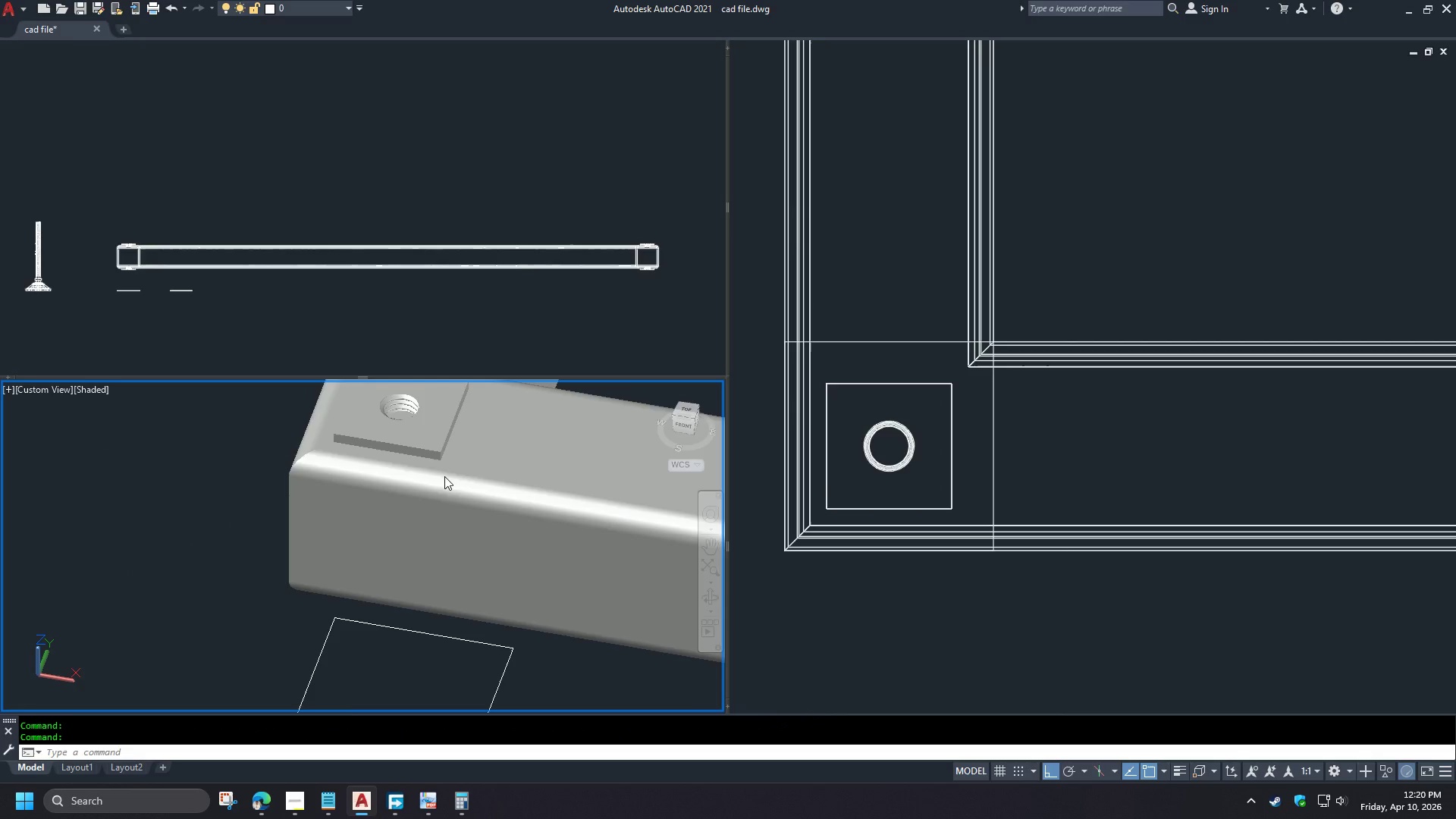 
scroll: coordinate [436, 450], scroll_direction: down, amount: 1.0
 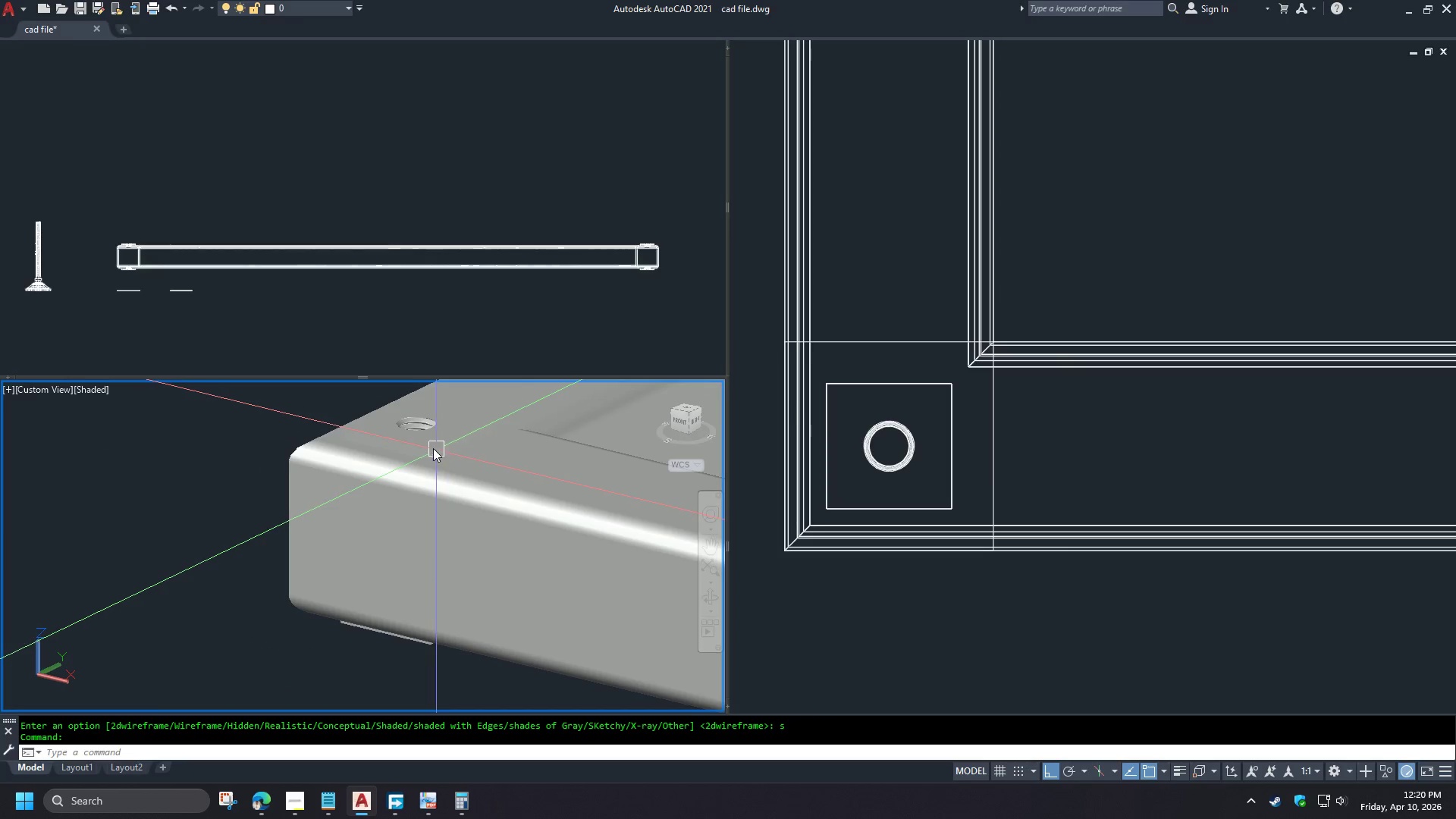 
hold_key(key=ShiftLeft, duration=0.69)
 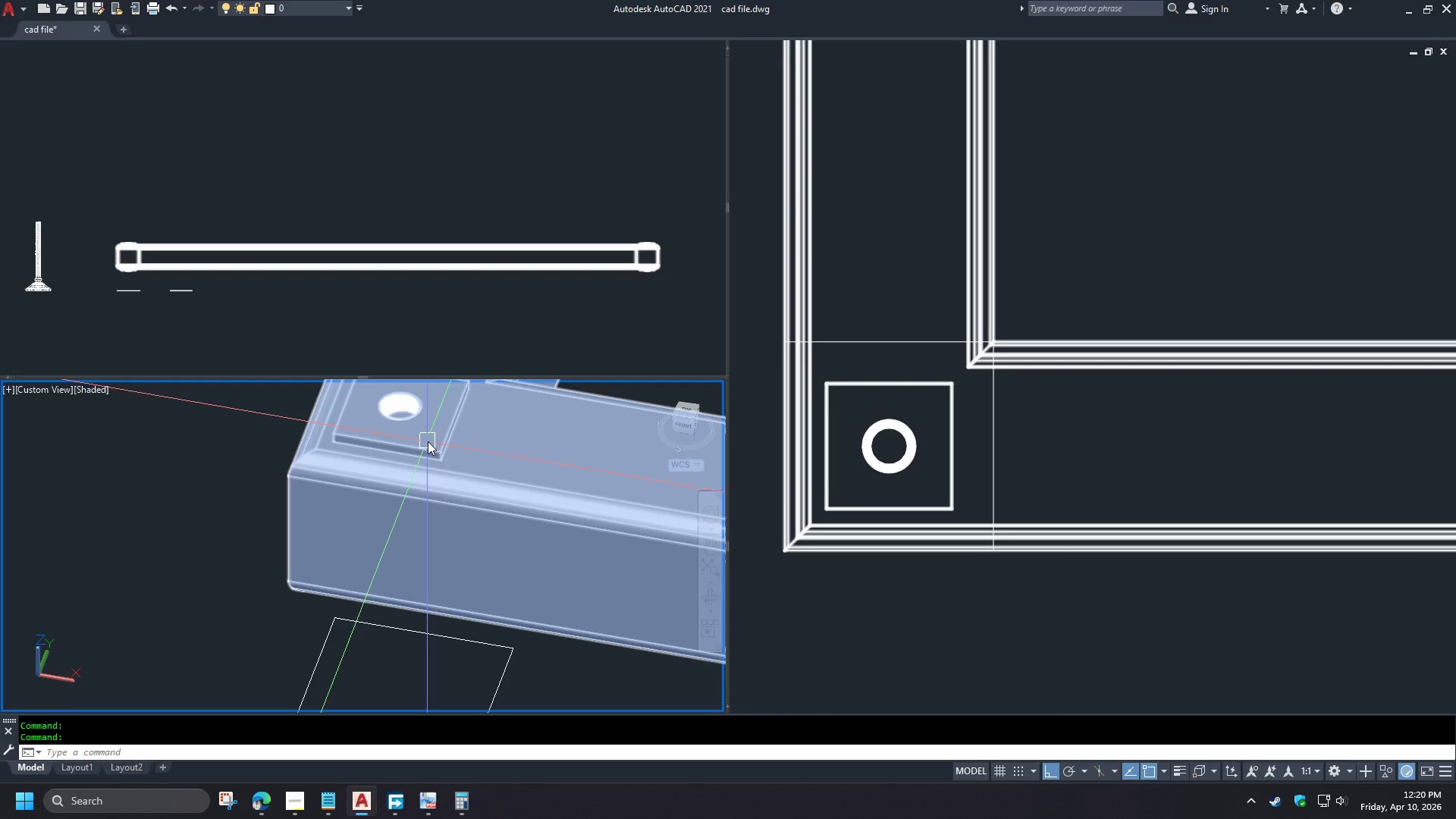 
hold_key(key=ControlLeft, duration=1.45)
 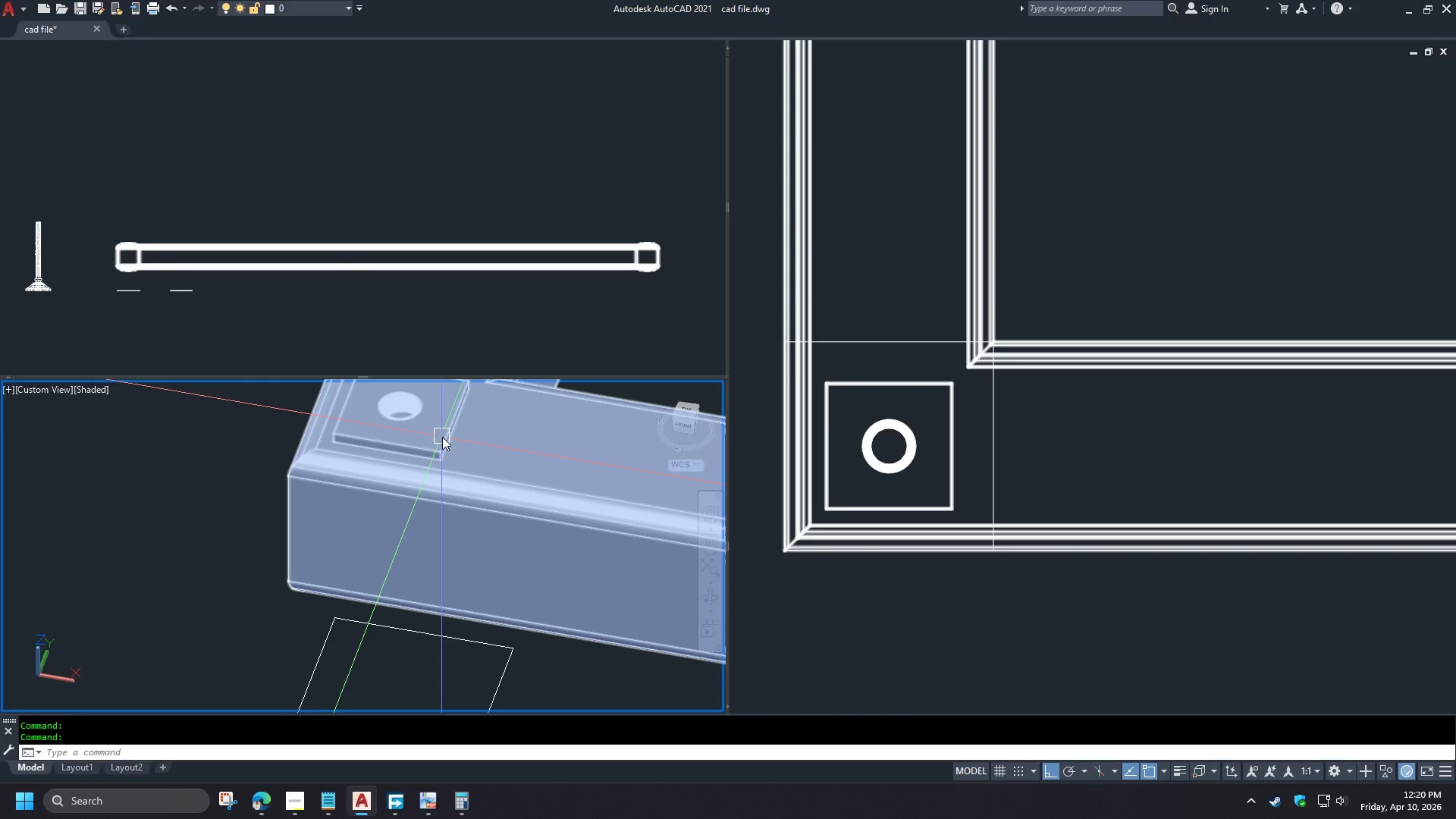 
scroll: coordinate [441, 437], scroll_direction: down, amount: 3.0
 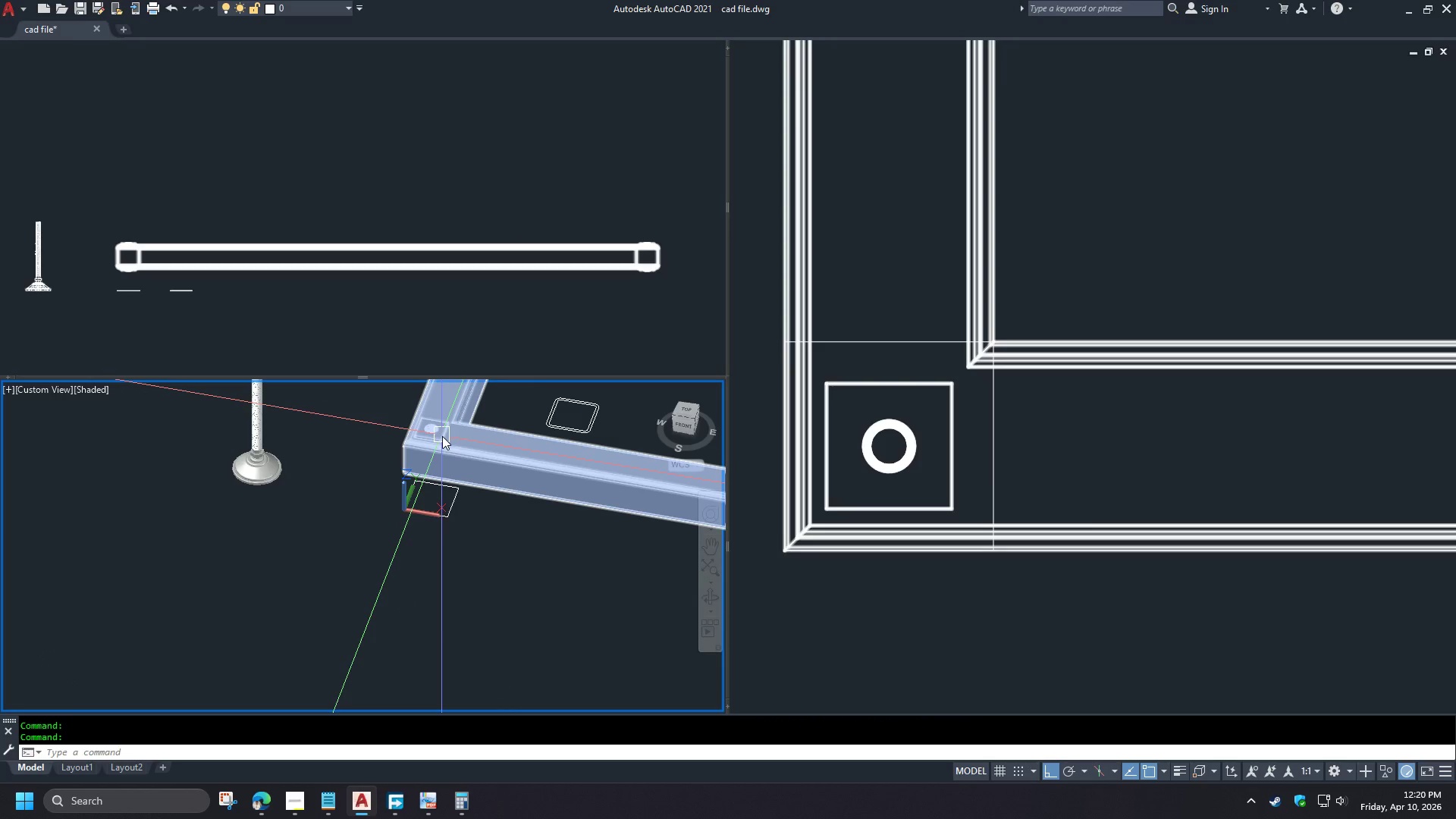 
key(Shift+ShiftLeft)
 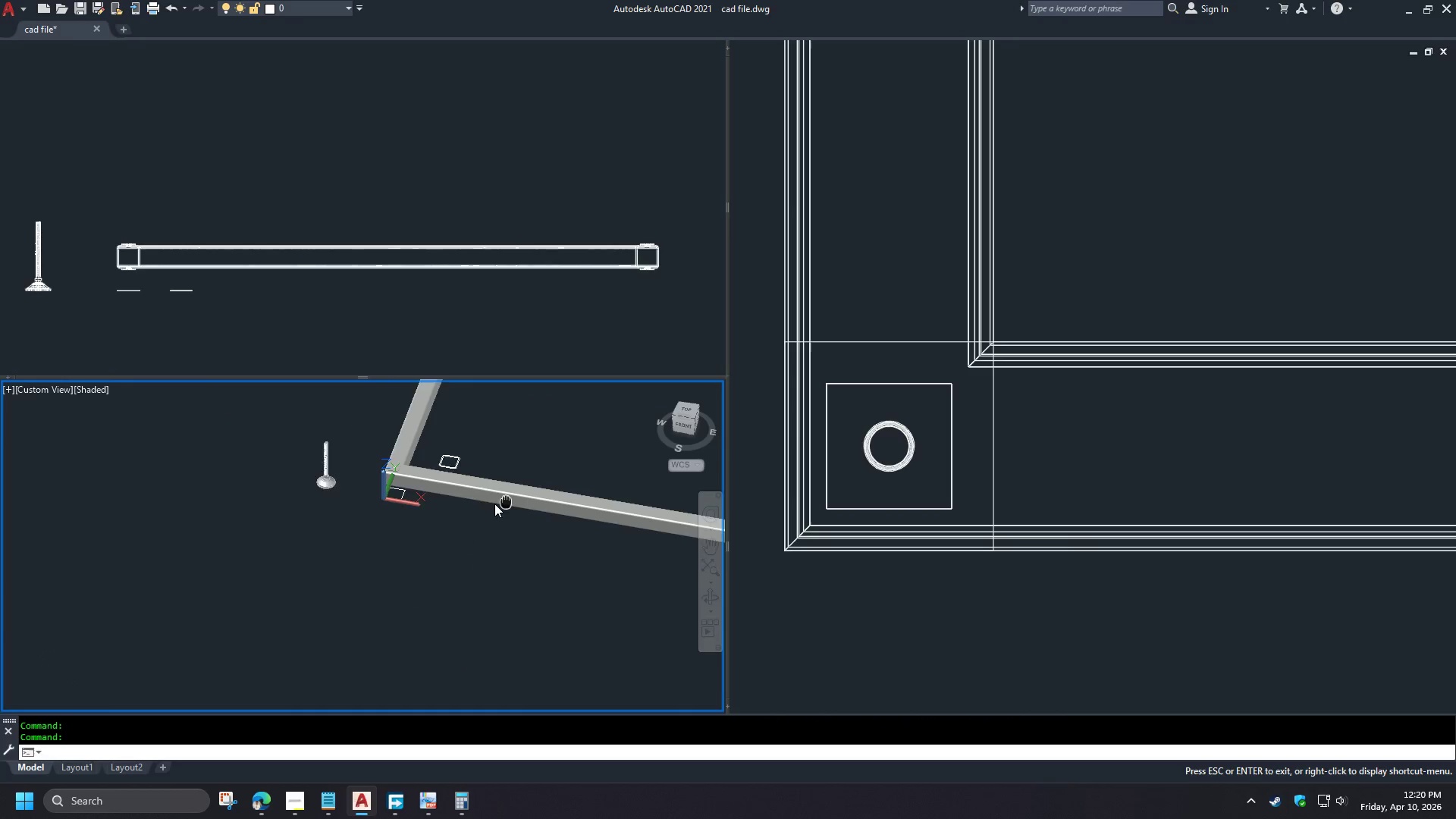 
scroll: coordinate [443, 444], scroll_direction: down, amount: 2.0
 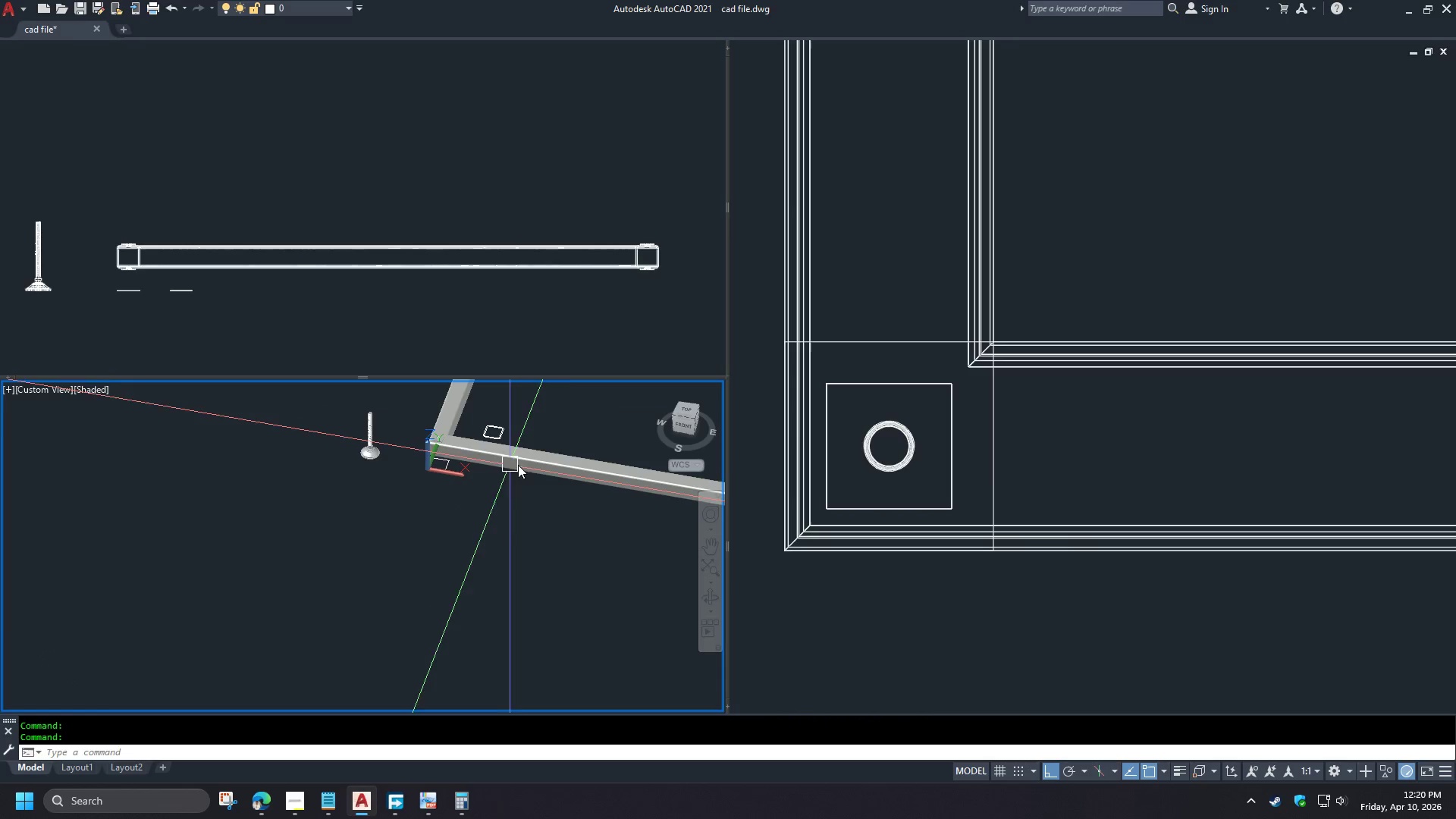 
hold_key(key=ShiftLeft, duration=1.5)
 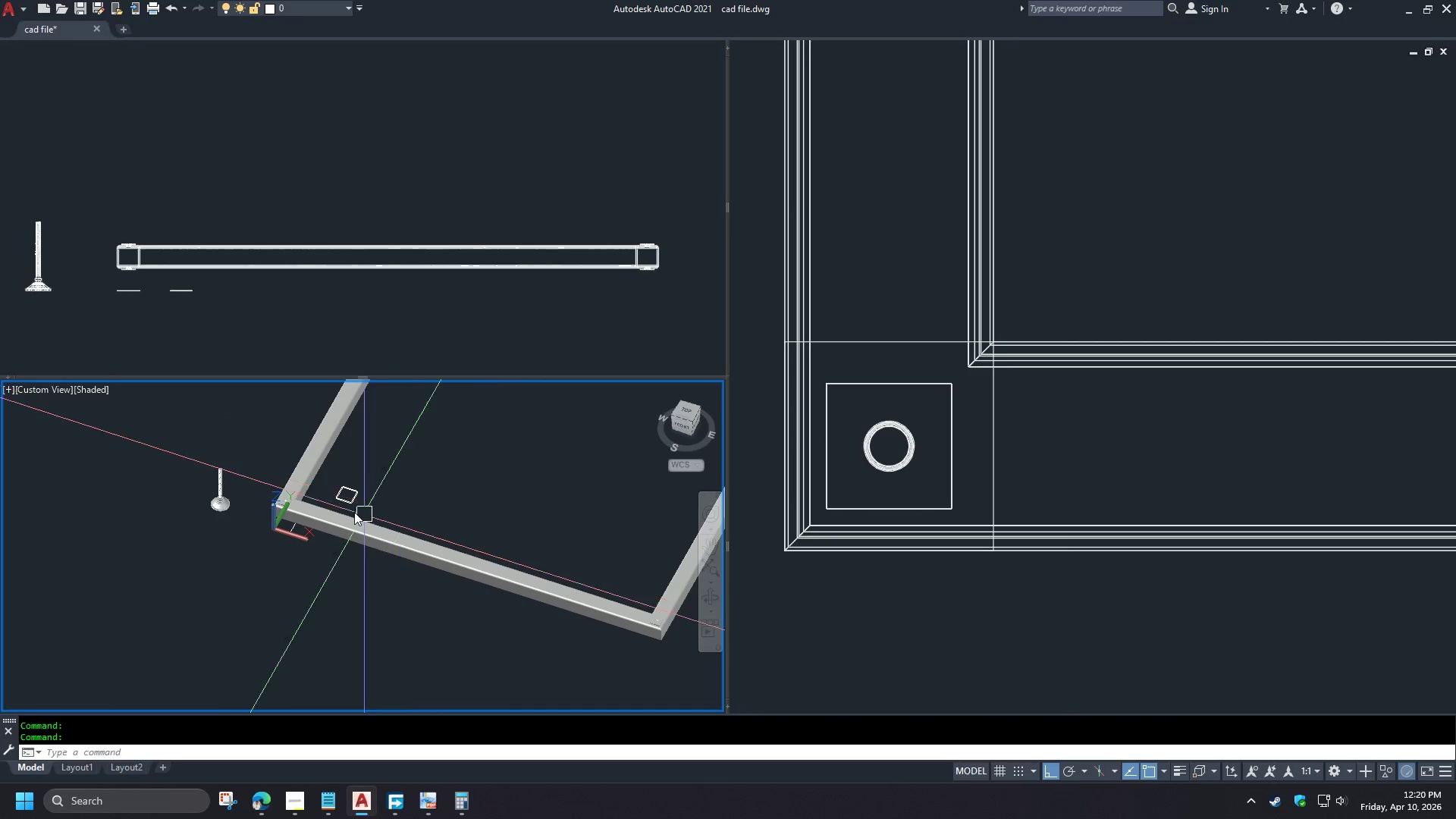 
hold_key(key=ShiftLeft, duration=0.38)
 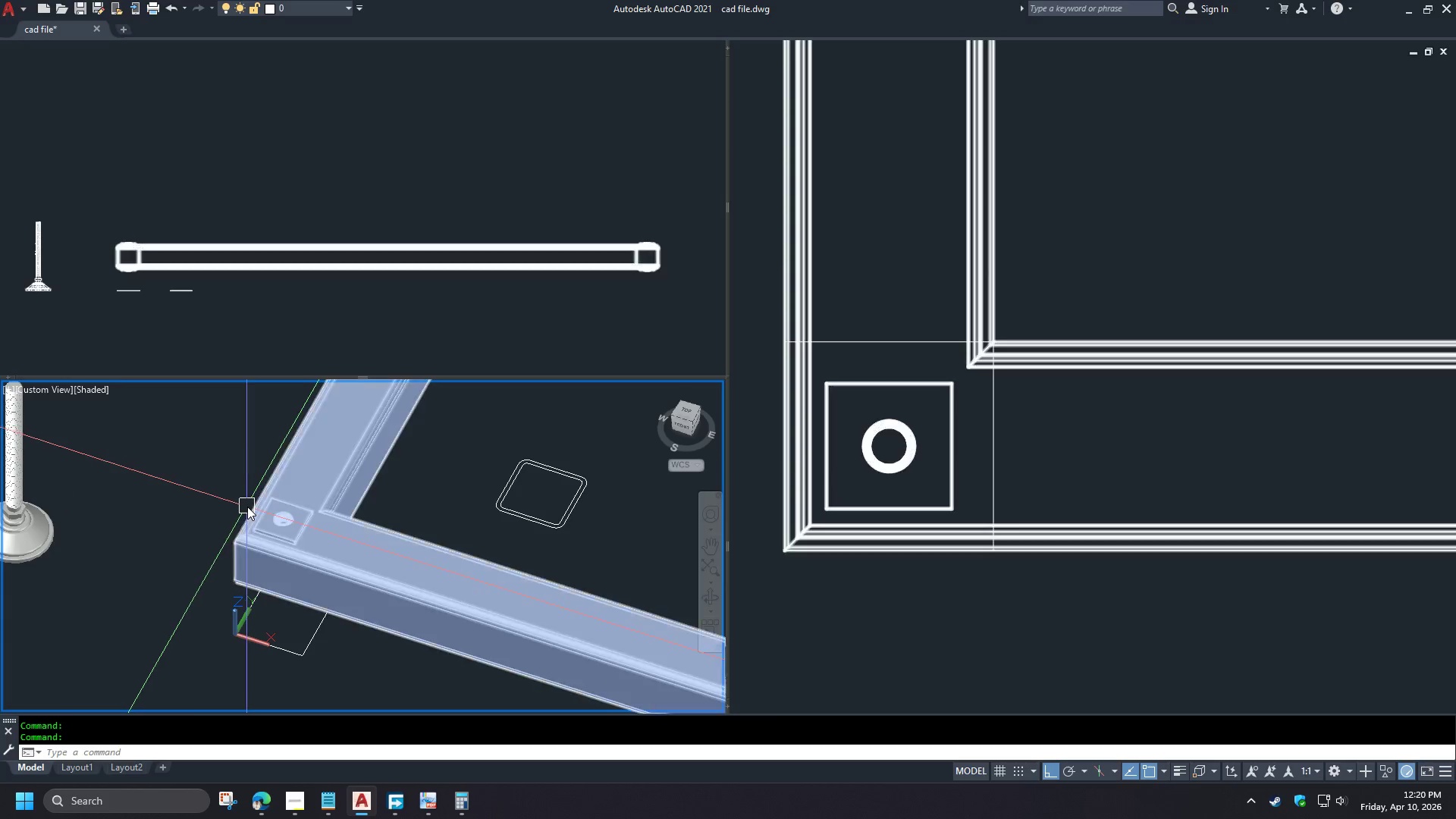 
scroll: coordinate [211, 481], scroll_direction: up, amount: 6.0
 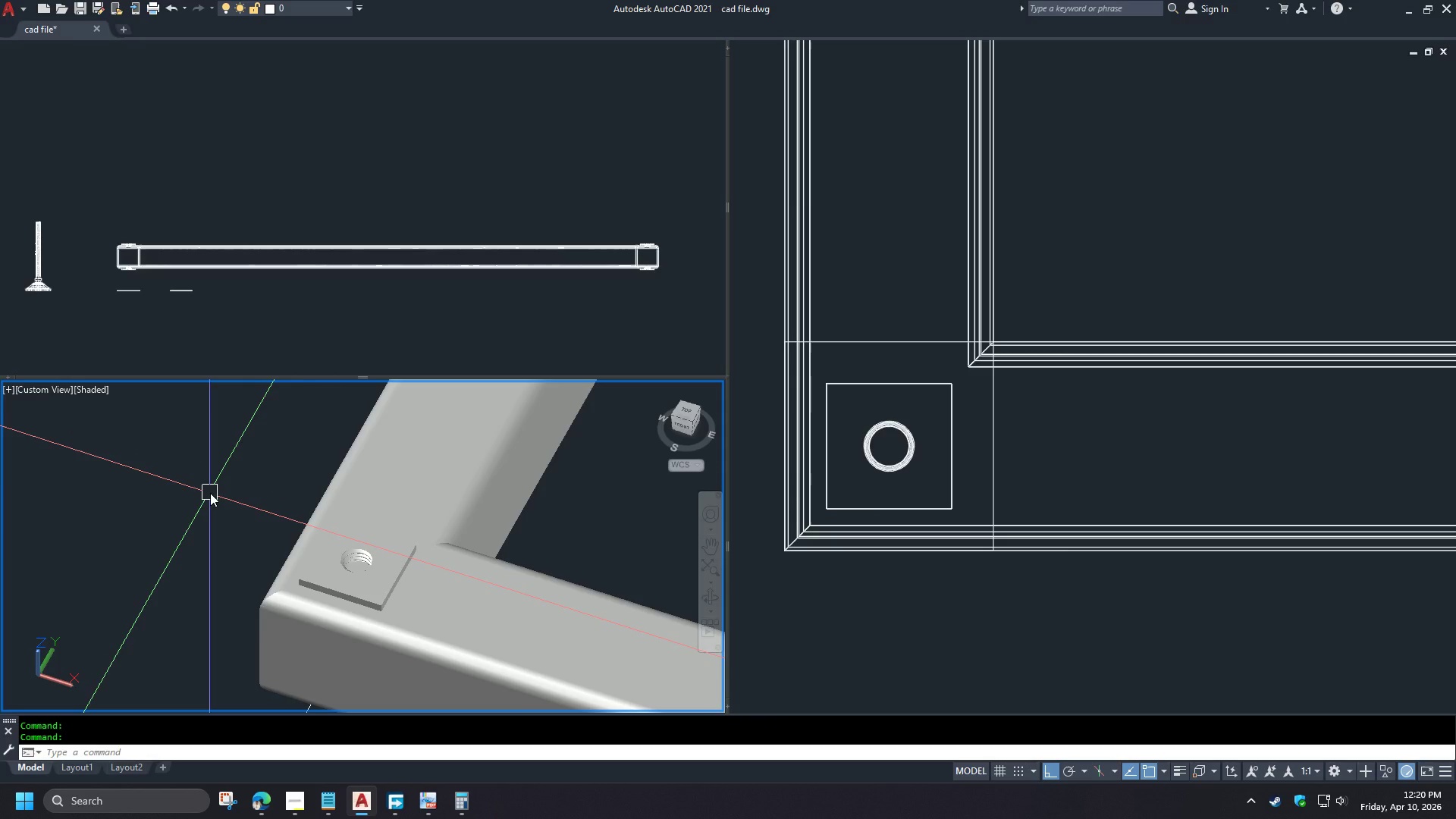 
wait(24.44)
 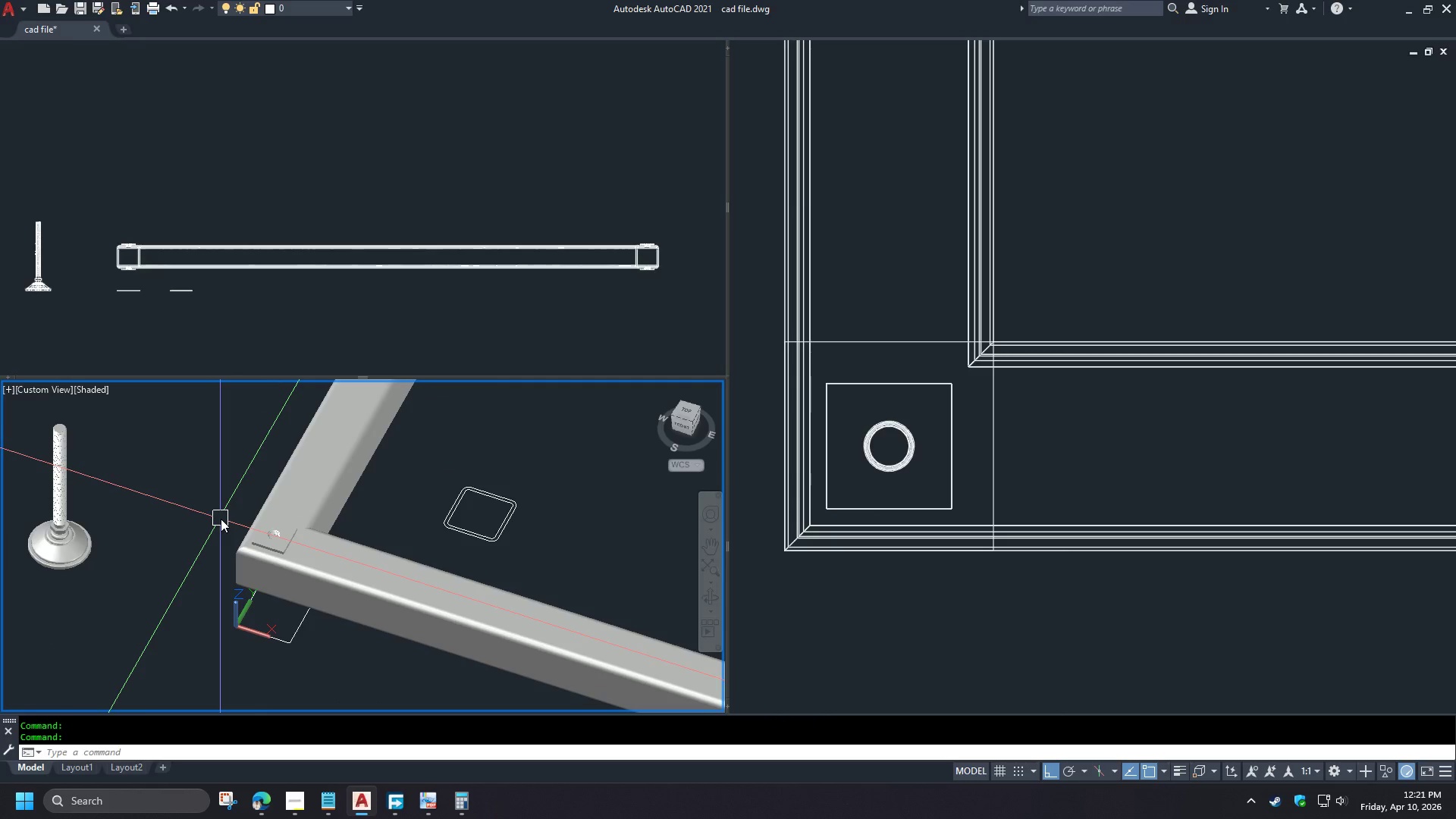 
key(V)
 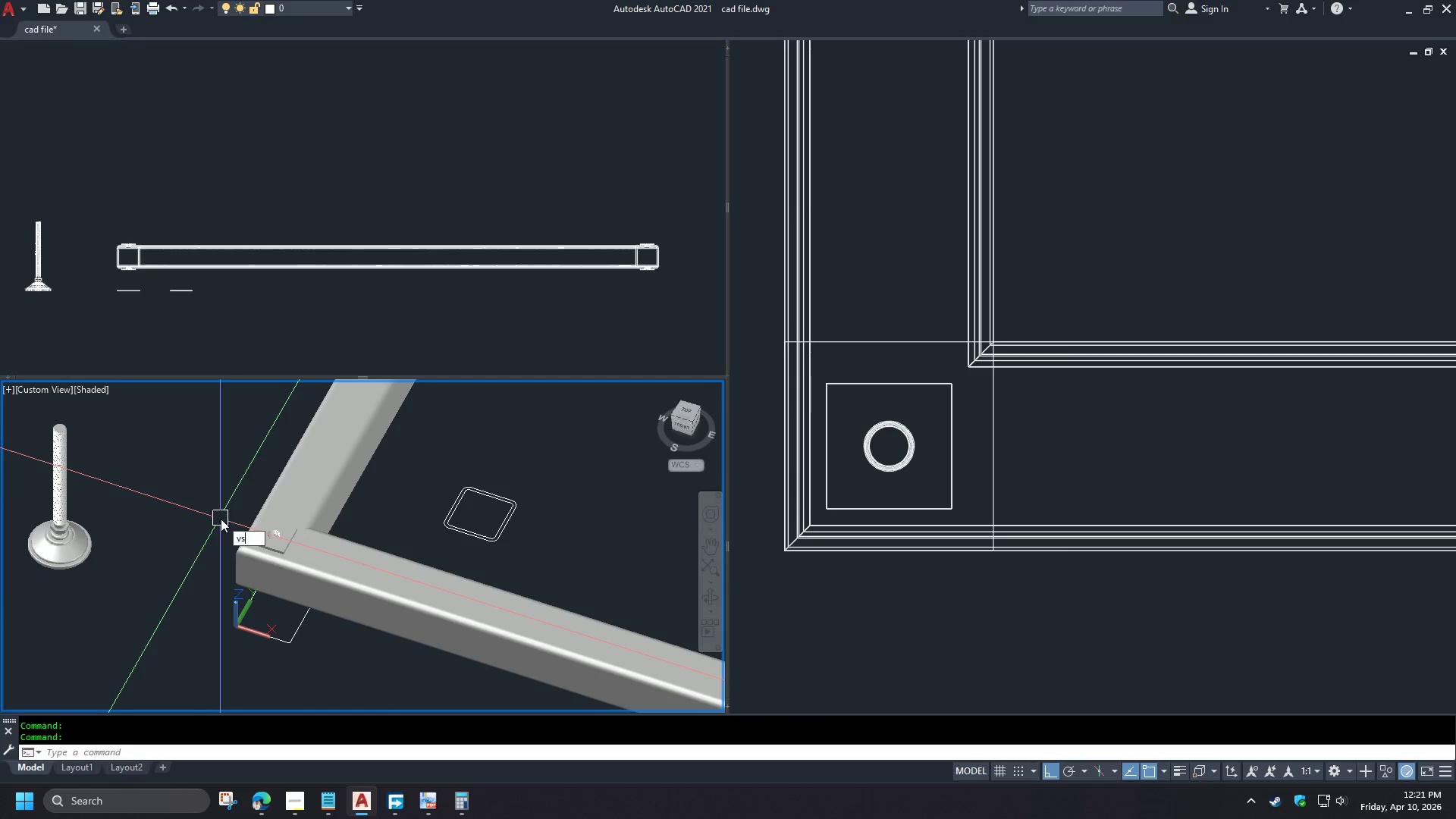 
scroll: coordinate [221, 519], scroll_direction: down, amount: 2.0
 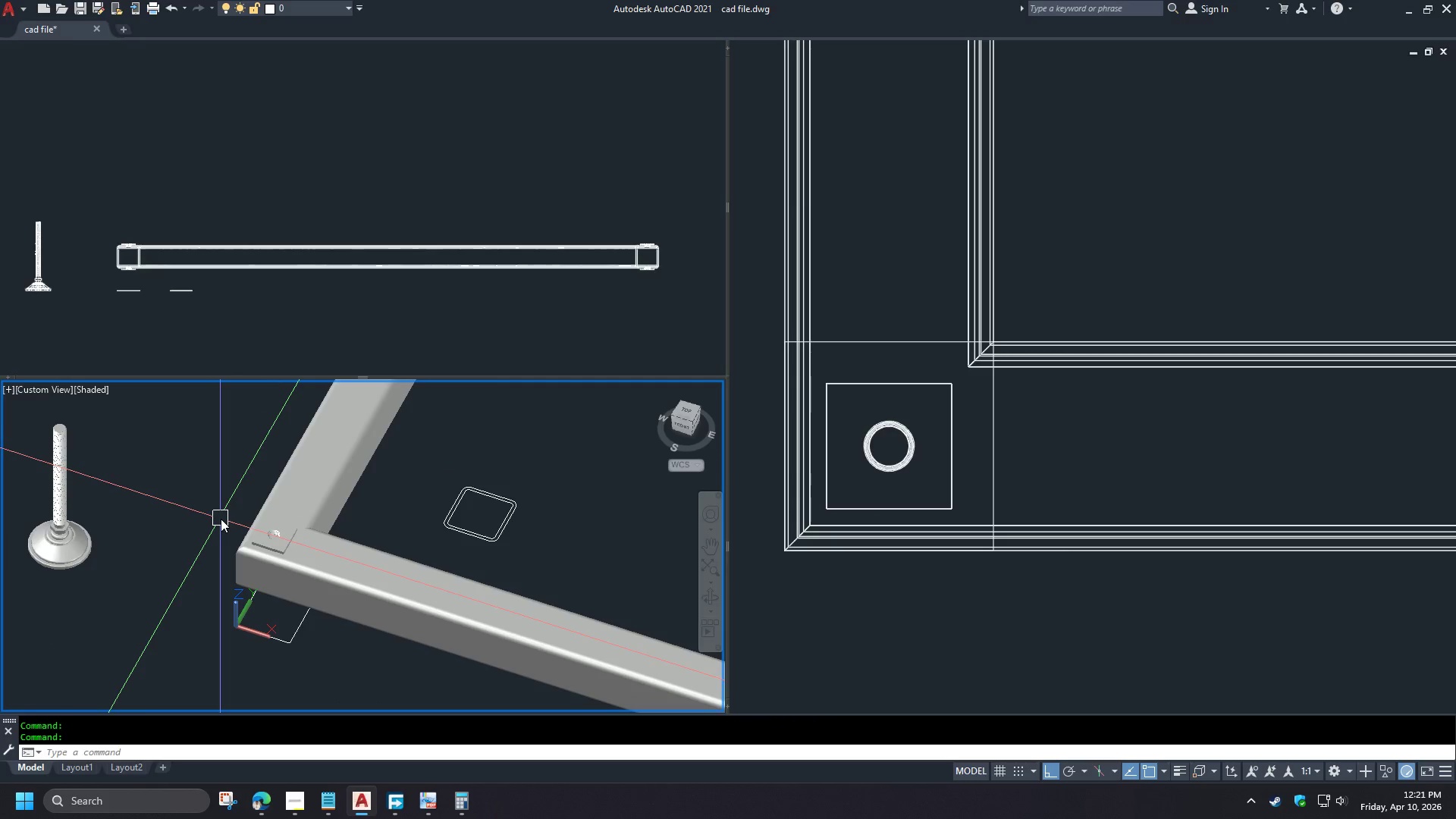 
key(S)
 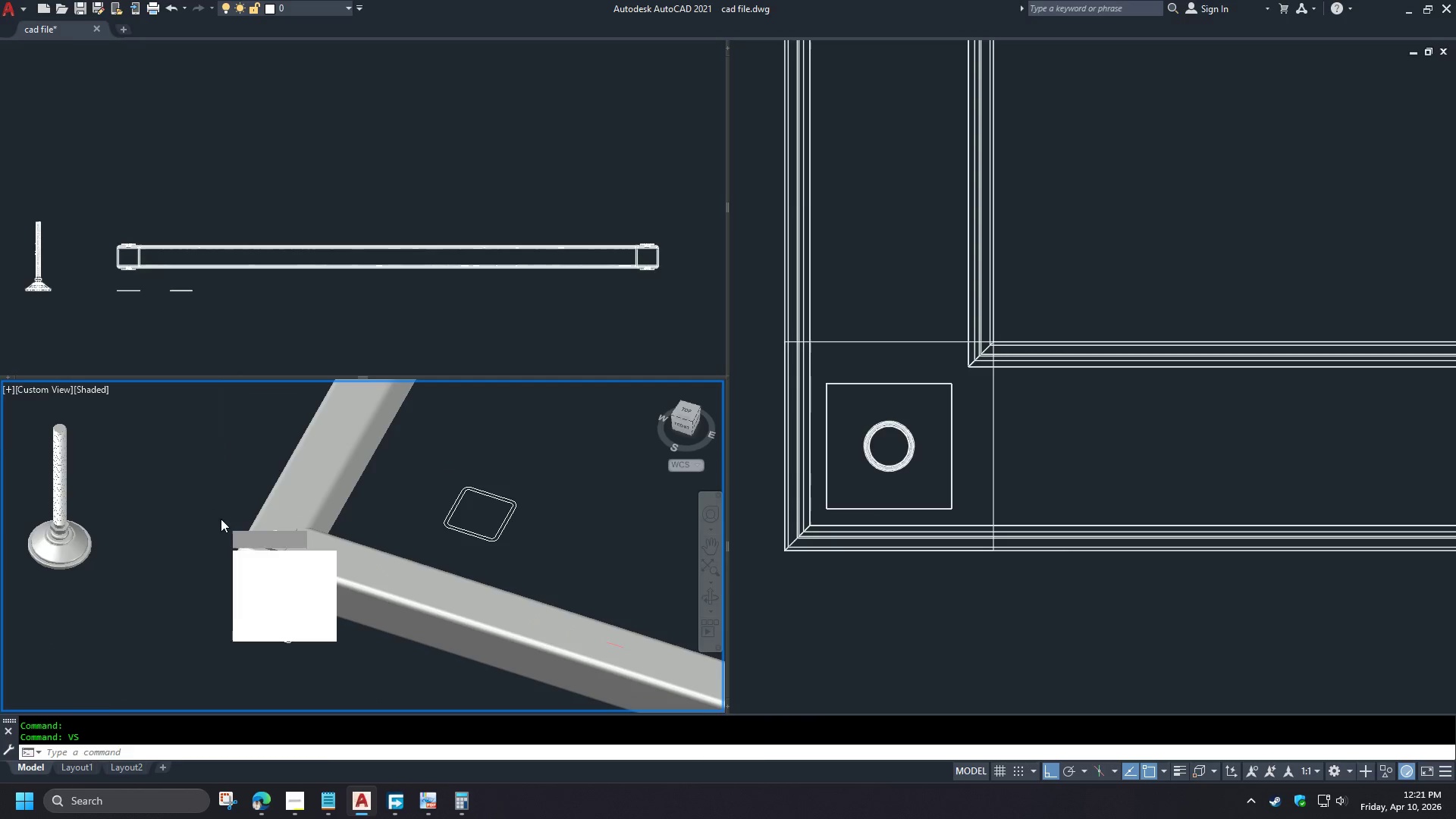 
key(Space)
 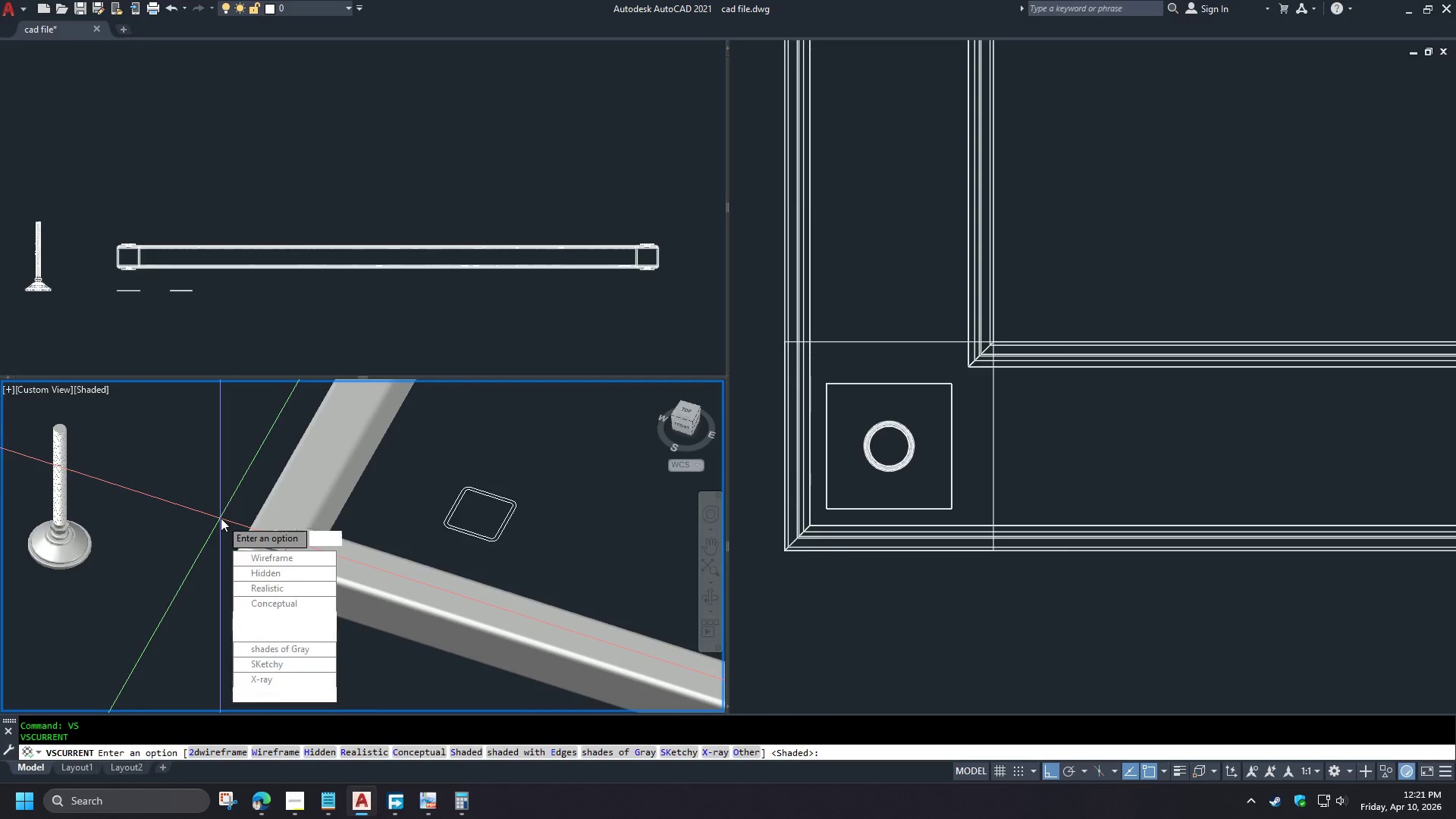 
key(2)
 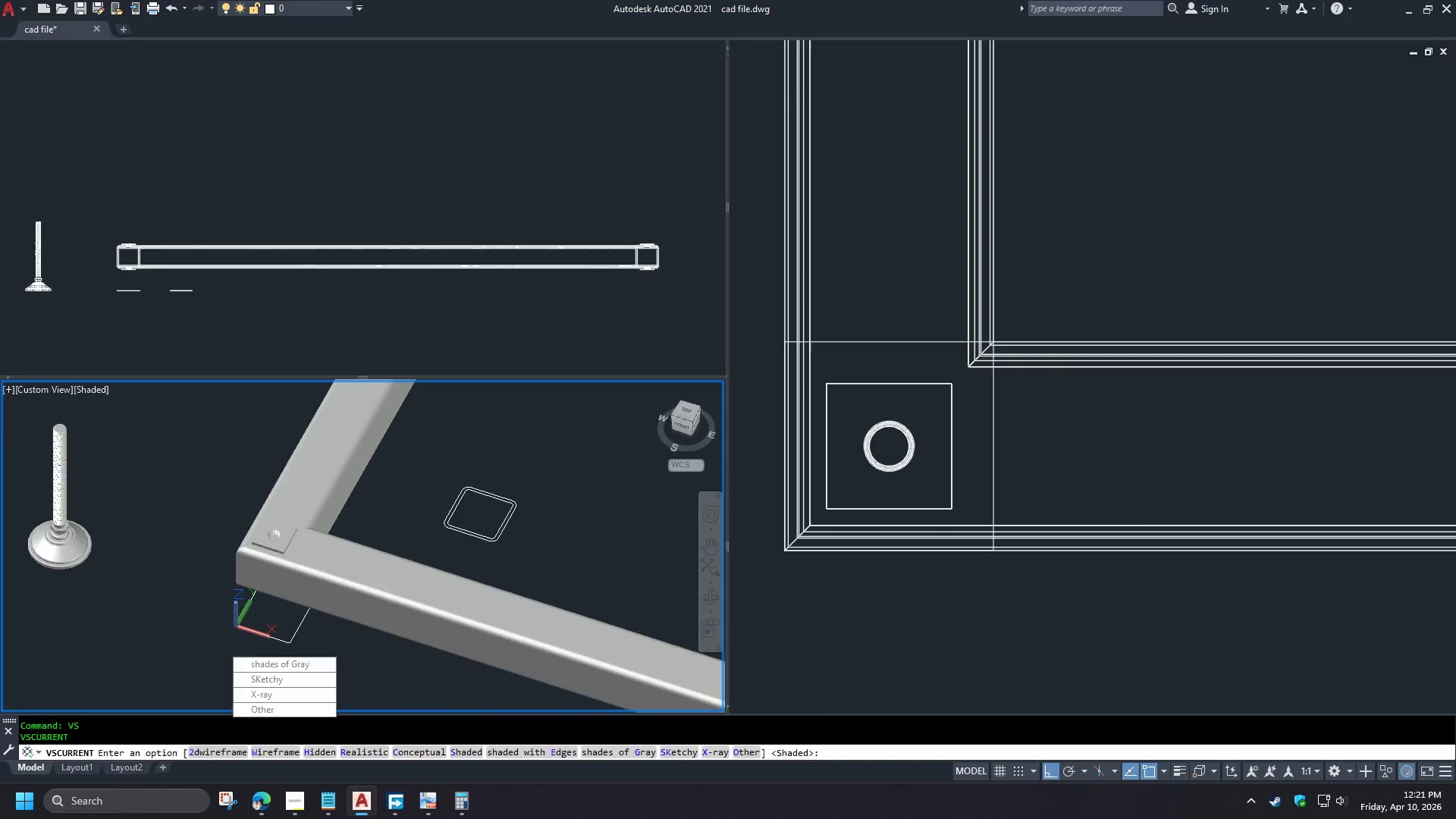 
key(Space)
 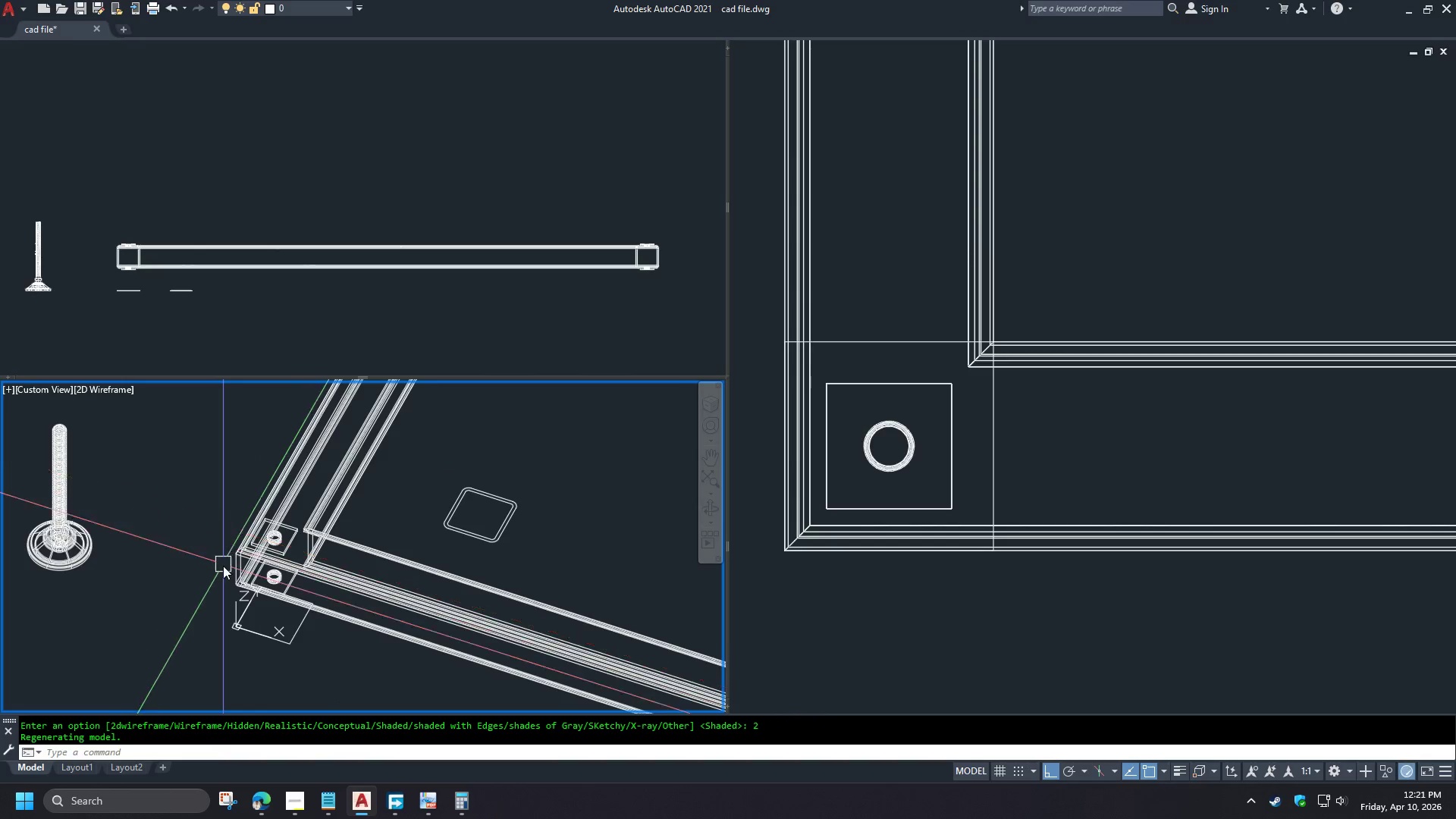 
scroll: coordinate [224, 571], scroll_direction: up, amount: 4.0
 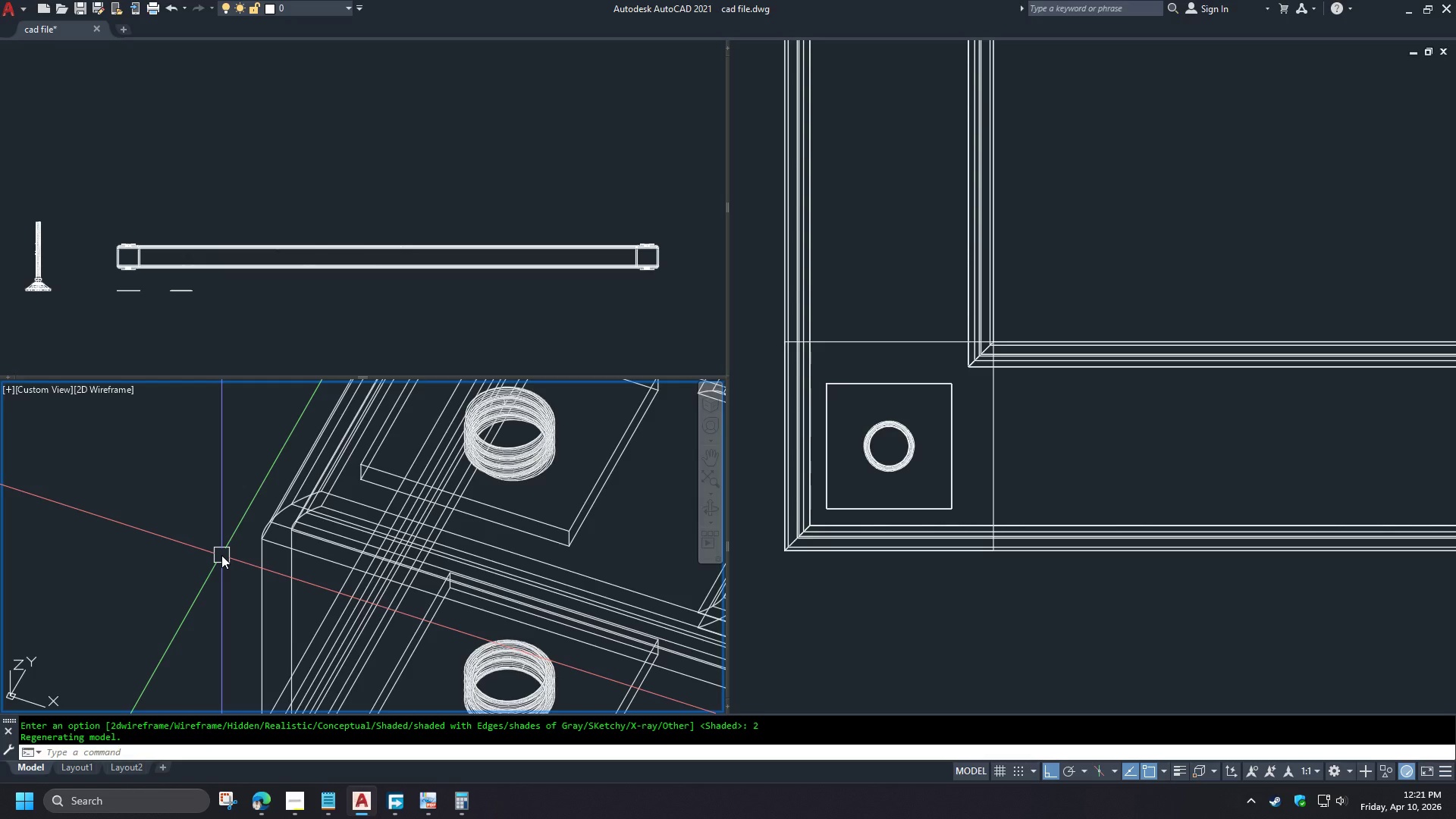 
wait(19.99)
 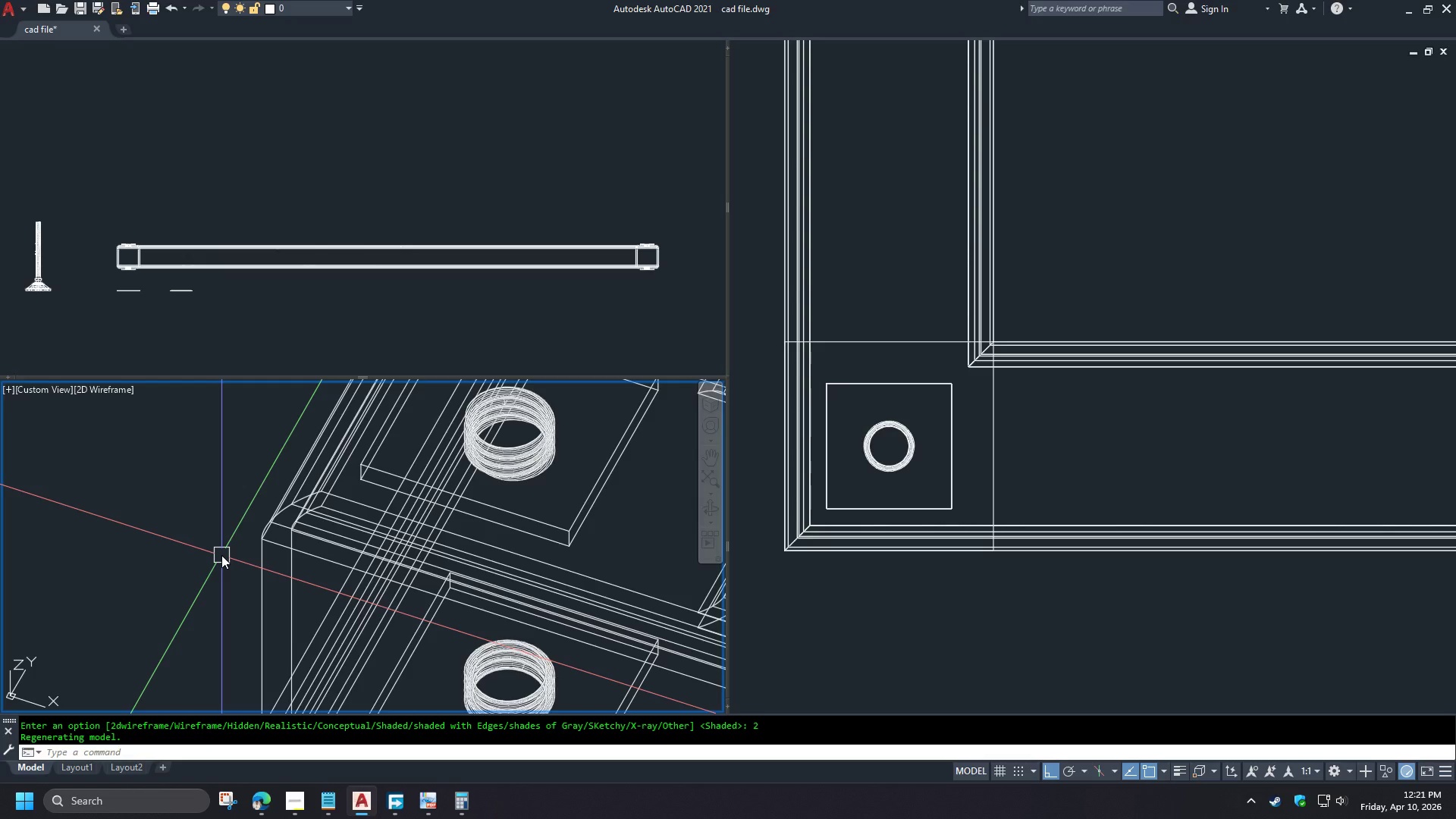 
key(L)
 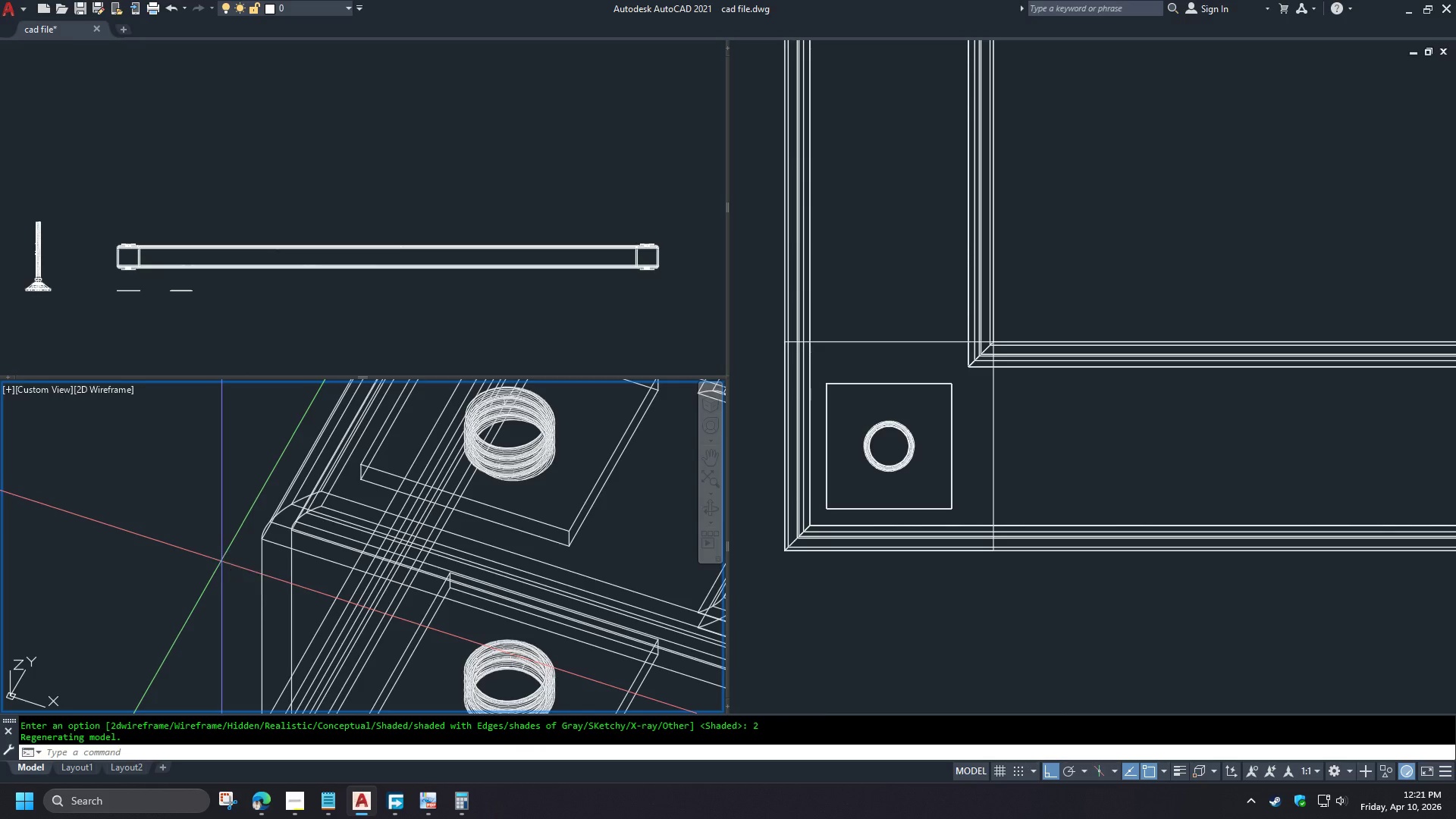 
key(Space)
 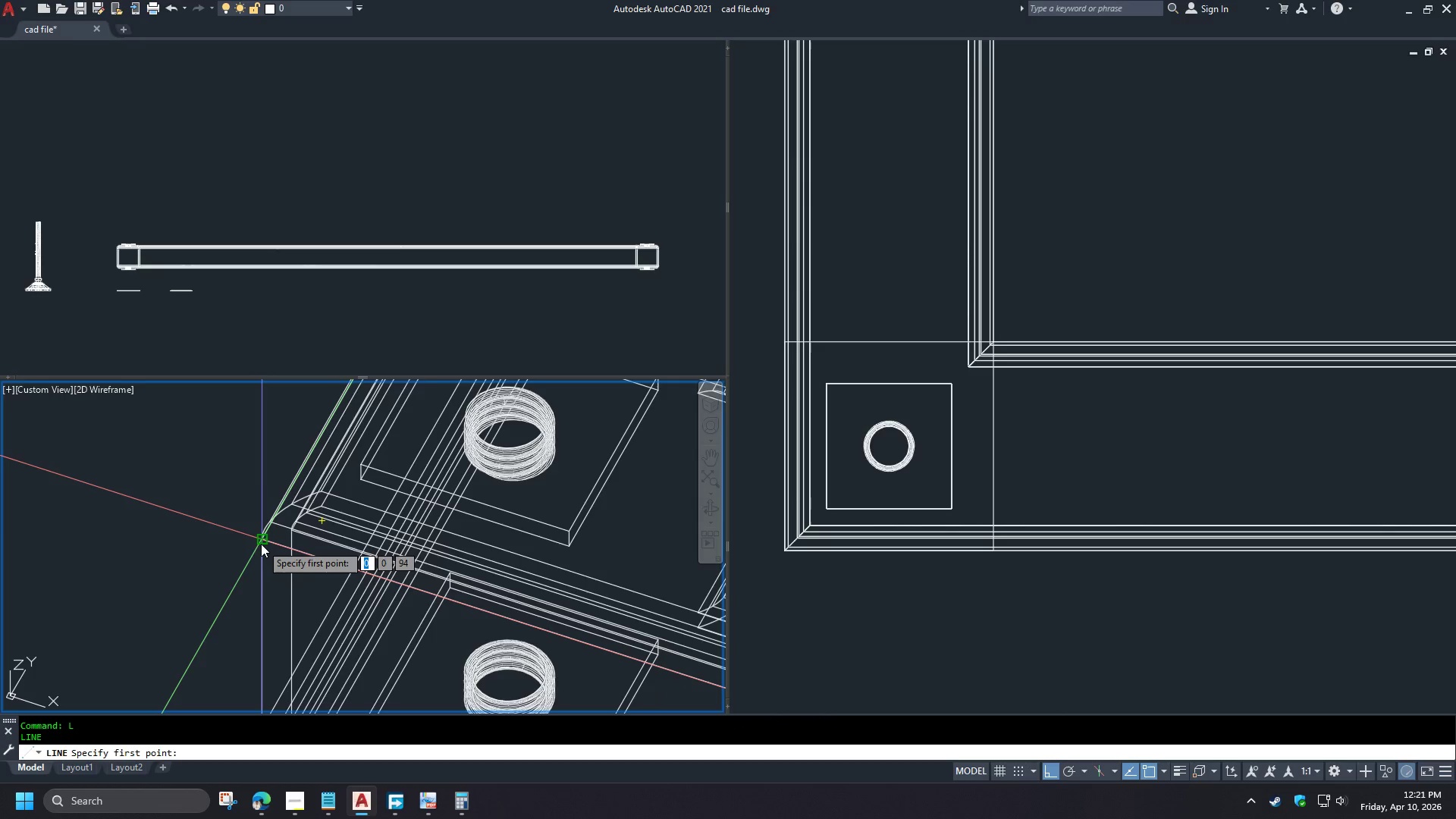 
left_click([261, 544])
 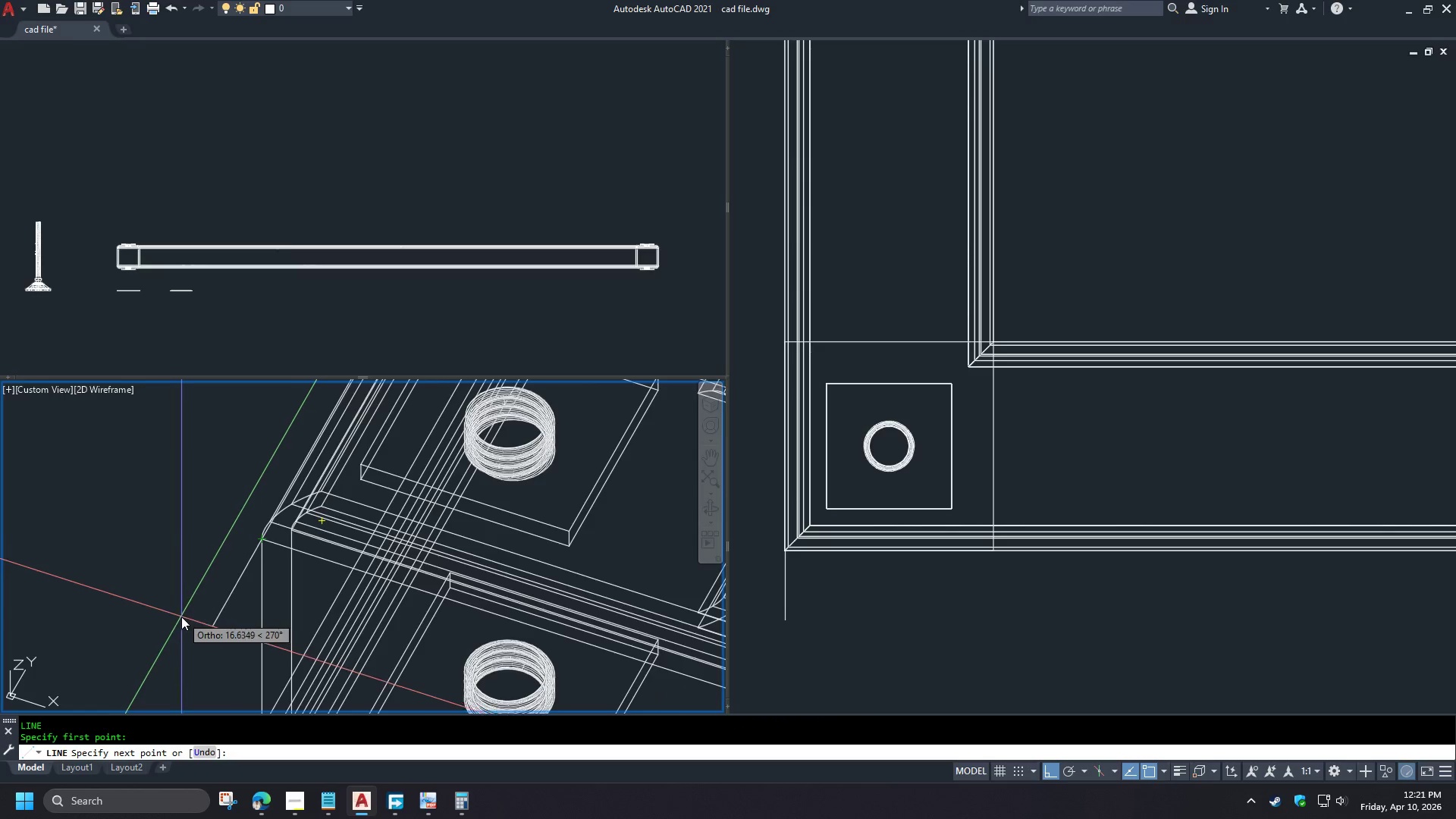 
scroll: coordinate [348, 419], scroll_direction: down, amount: 7.0
 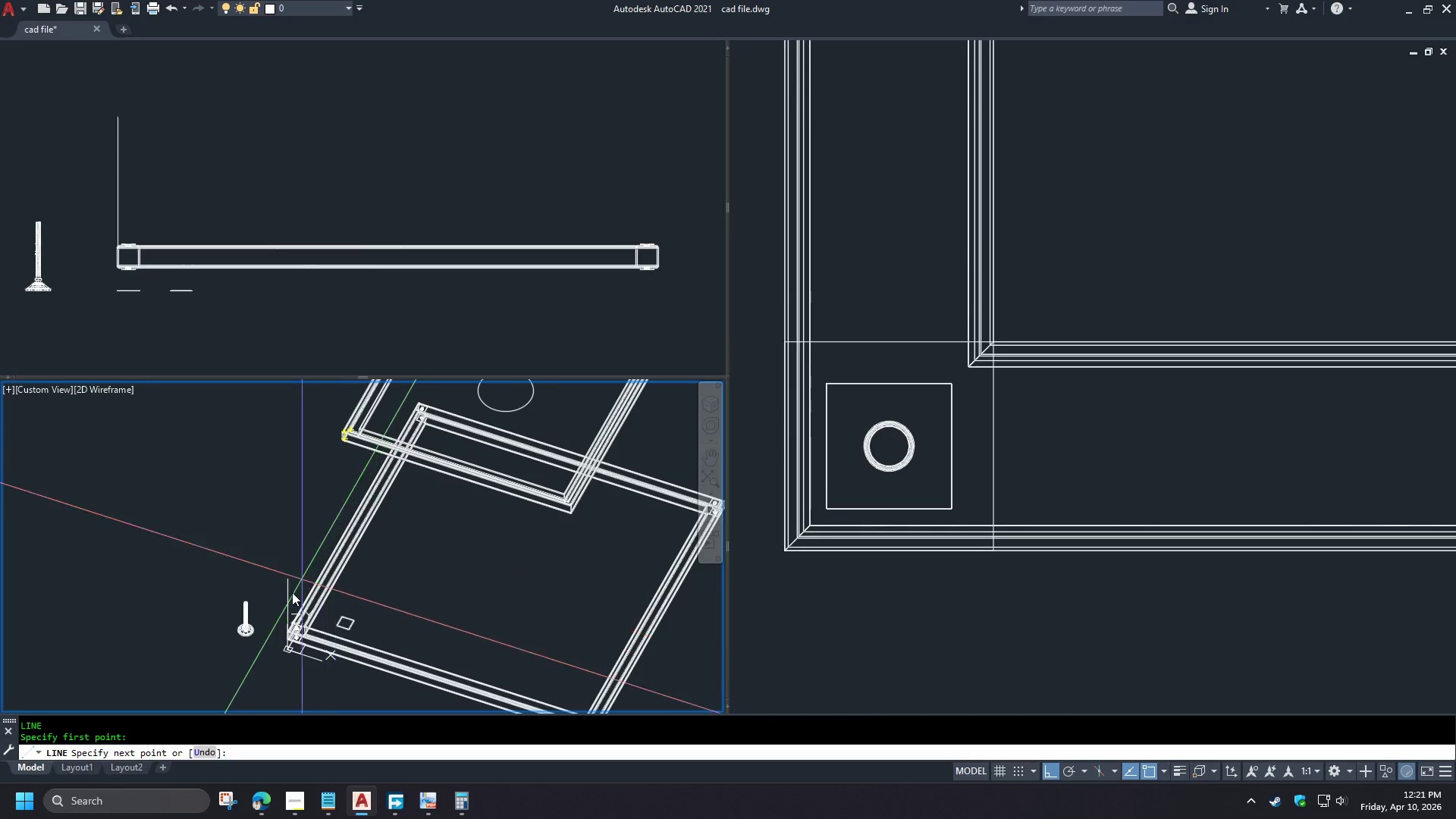 
scroll: coordinate [275, 651], scroll_direction: up, amount: 5.0
 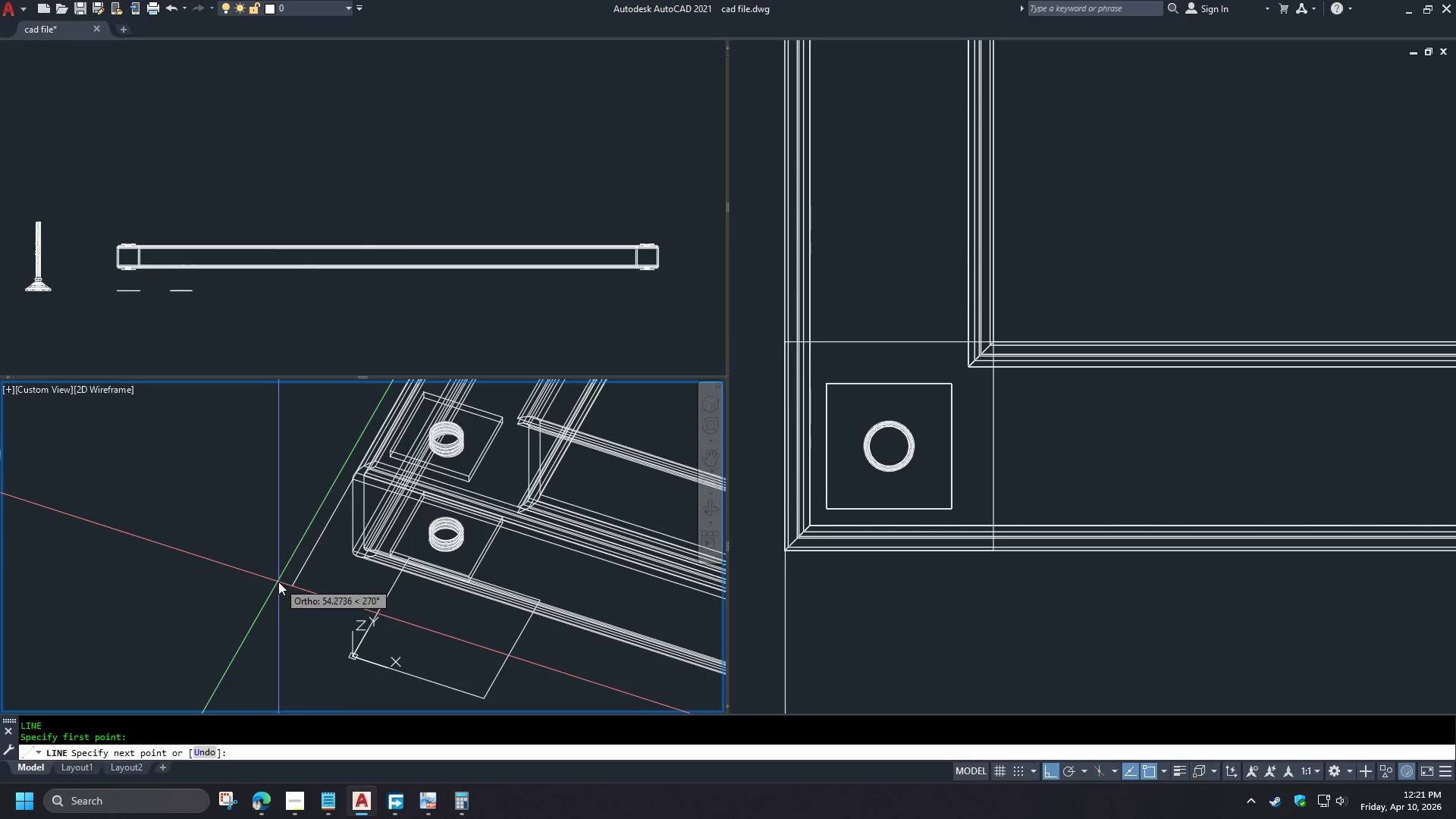 
scroll: coordinate [239, 657], scroll_direction: down, amount: 6.0
 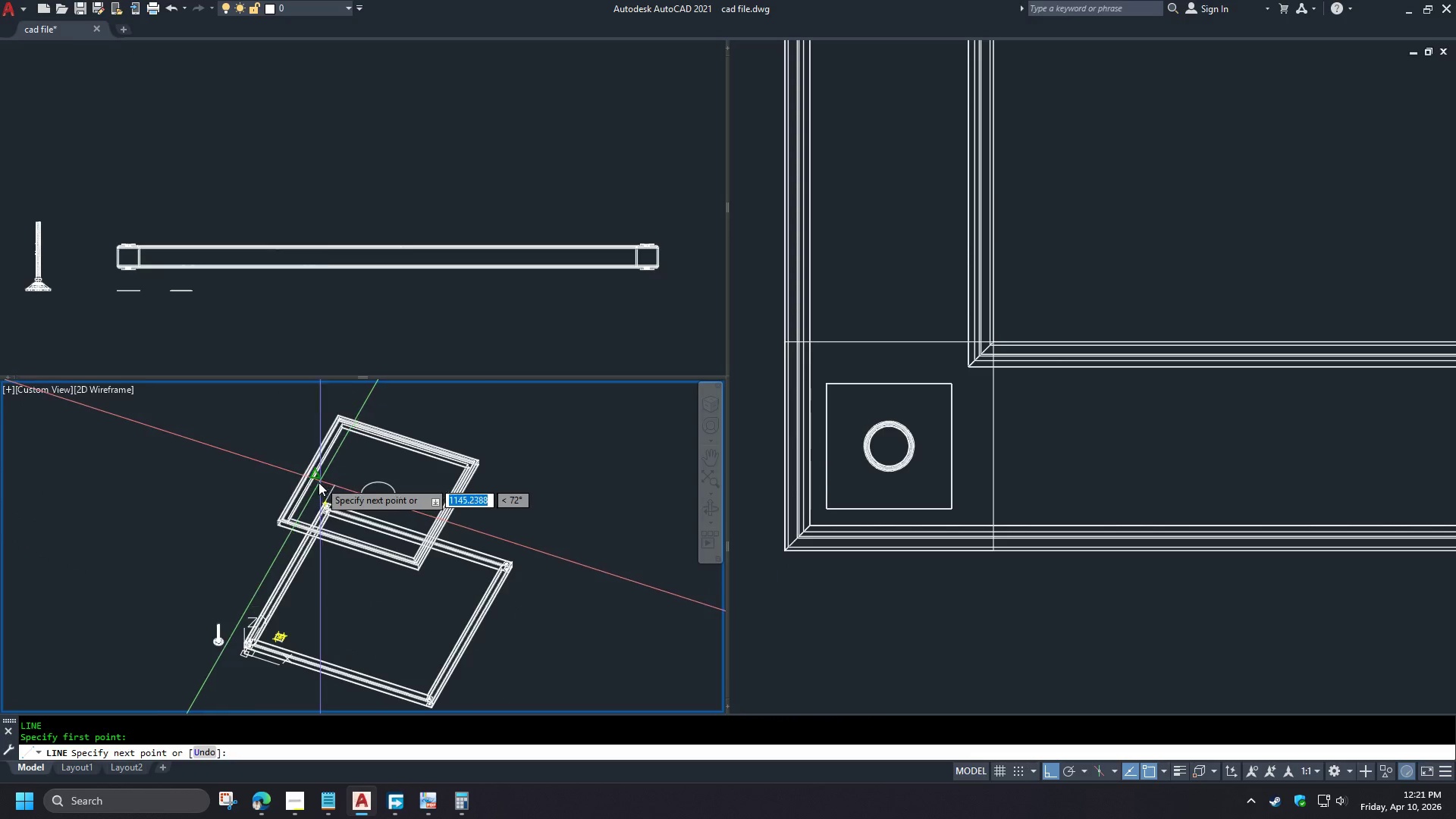 
scroll: coordinate [320, 553], scroll_direction: up, amount: 10.0
 